 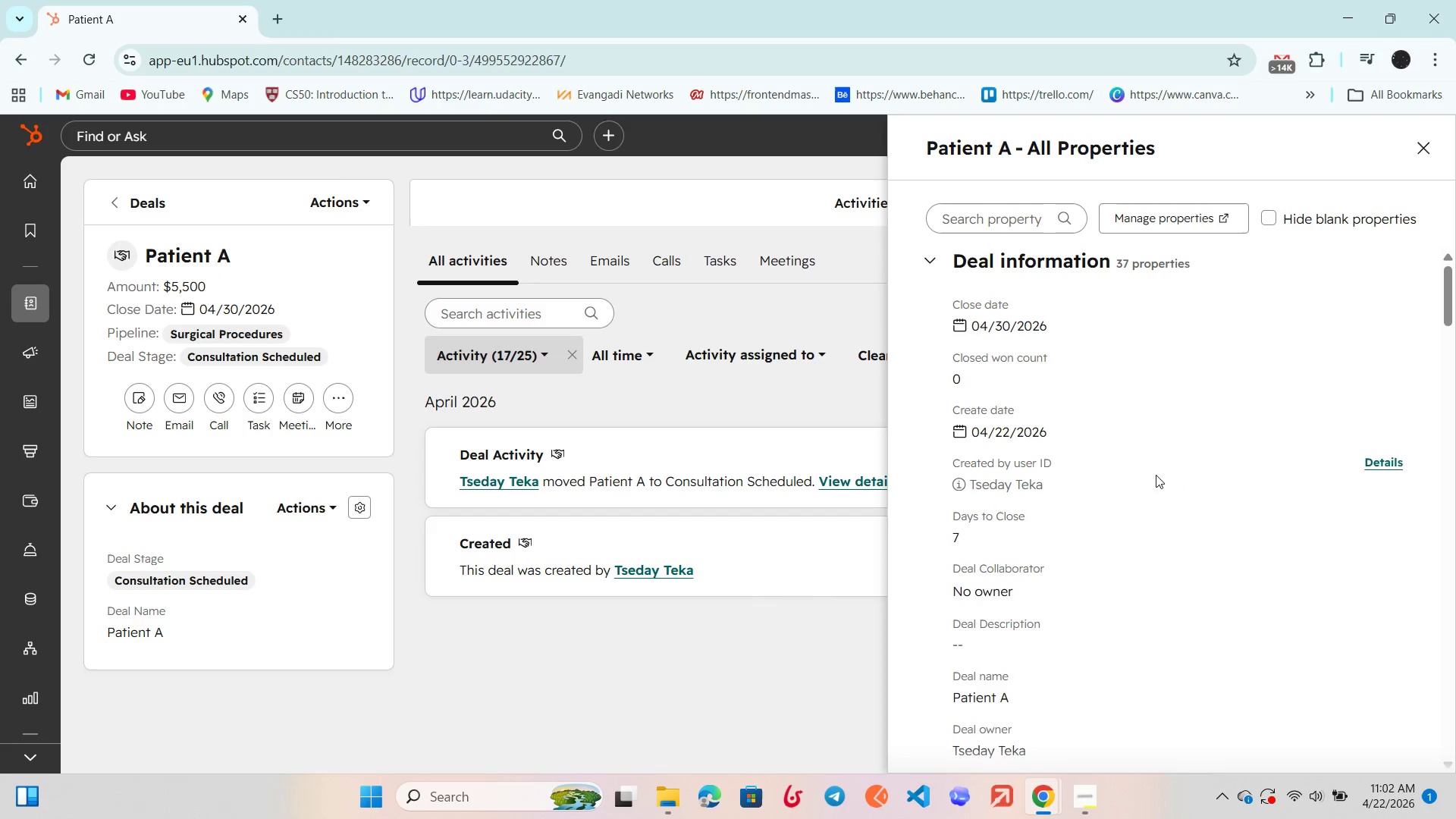 
scroll: coordinate [1244, 594], scroll_direction: down, amount: 2.0
 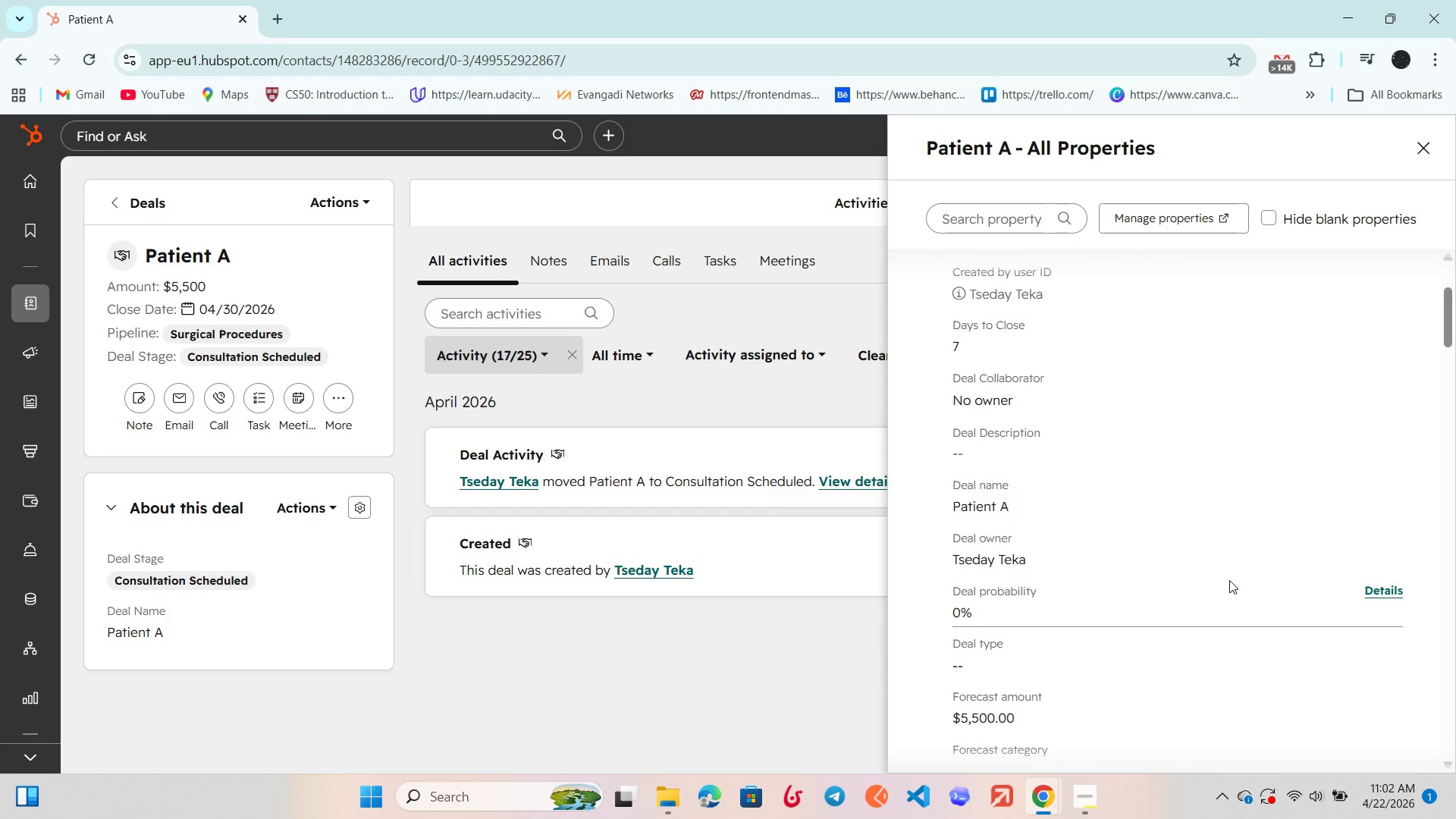 
wait(5.04)
 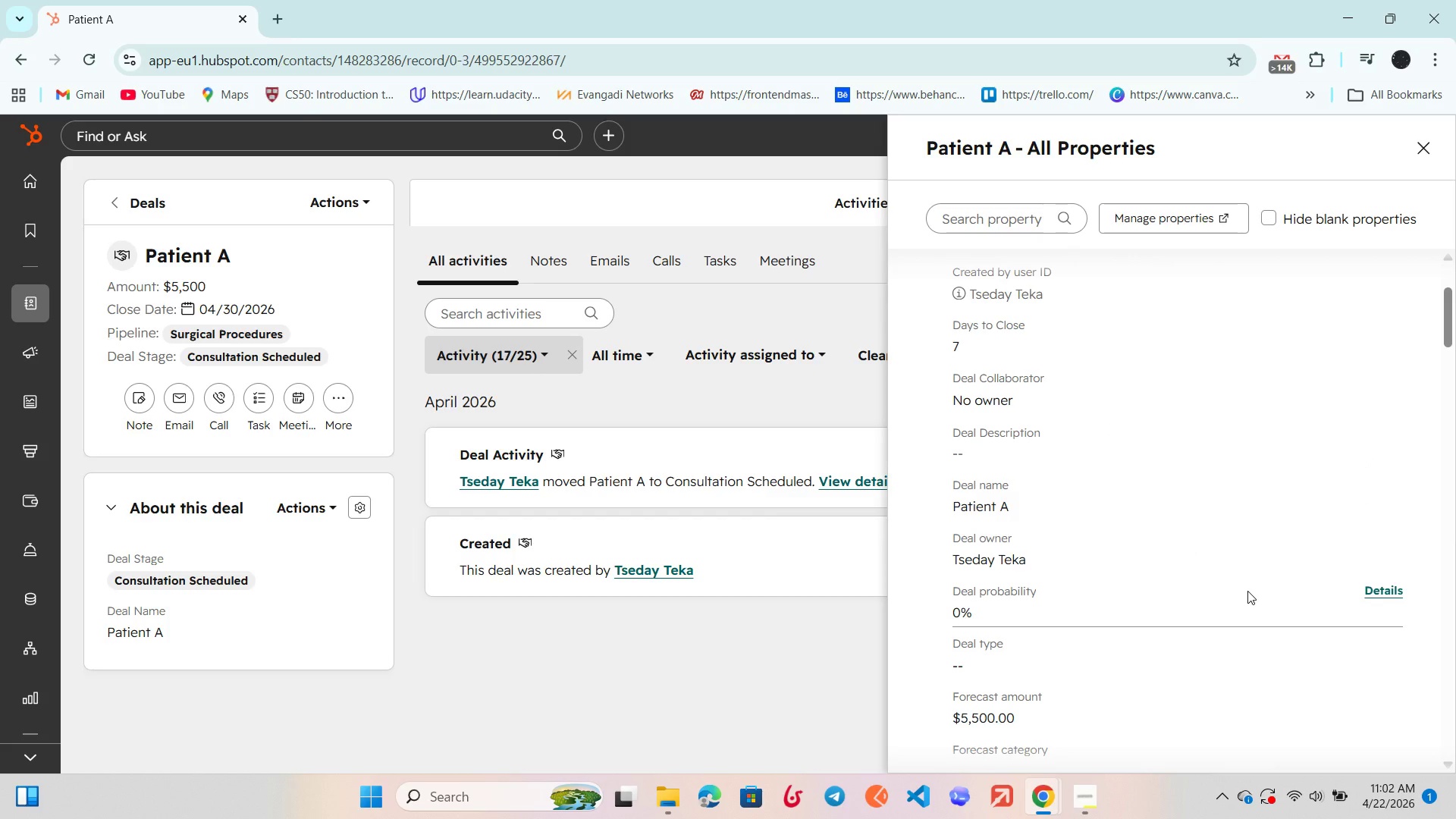 
scroll: coordinate [1229, 580], scroll_direction: down, amount: 1.0
 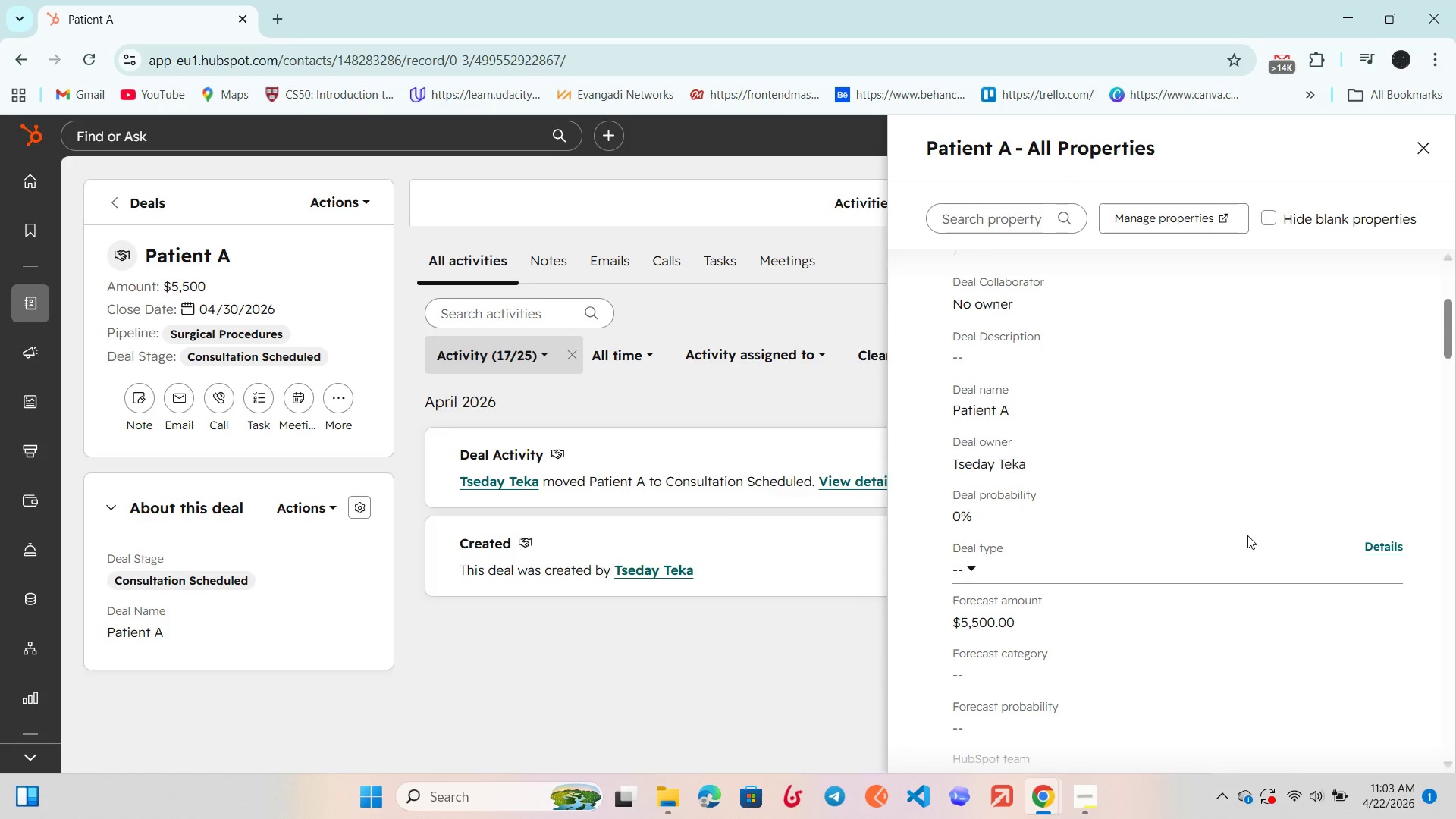 
wait(17.14)
 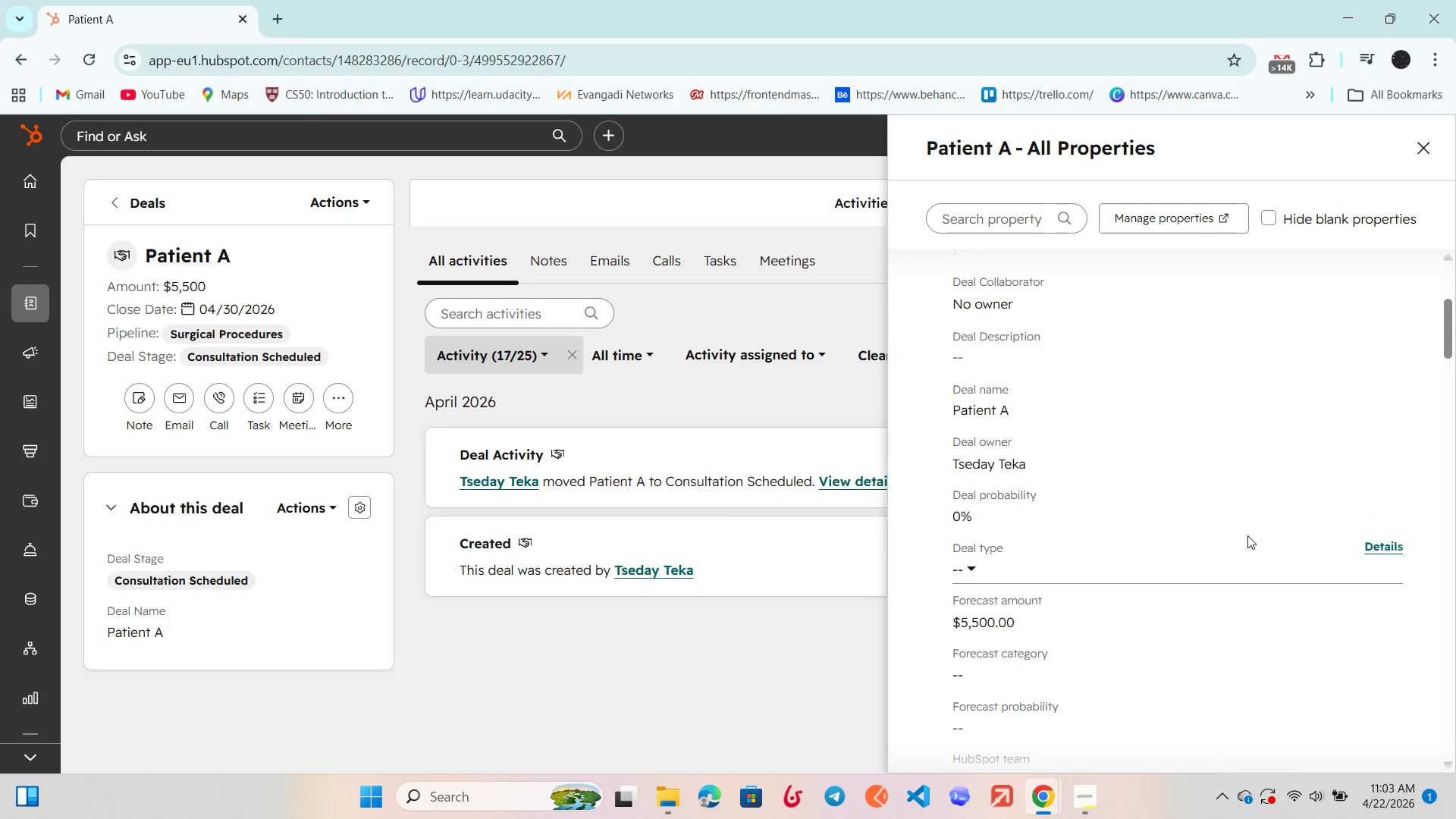 
scroll: coordinate [1238, 491], scroll_direction: down, amount: 1.0
 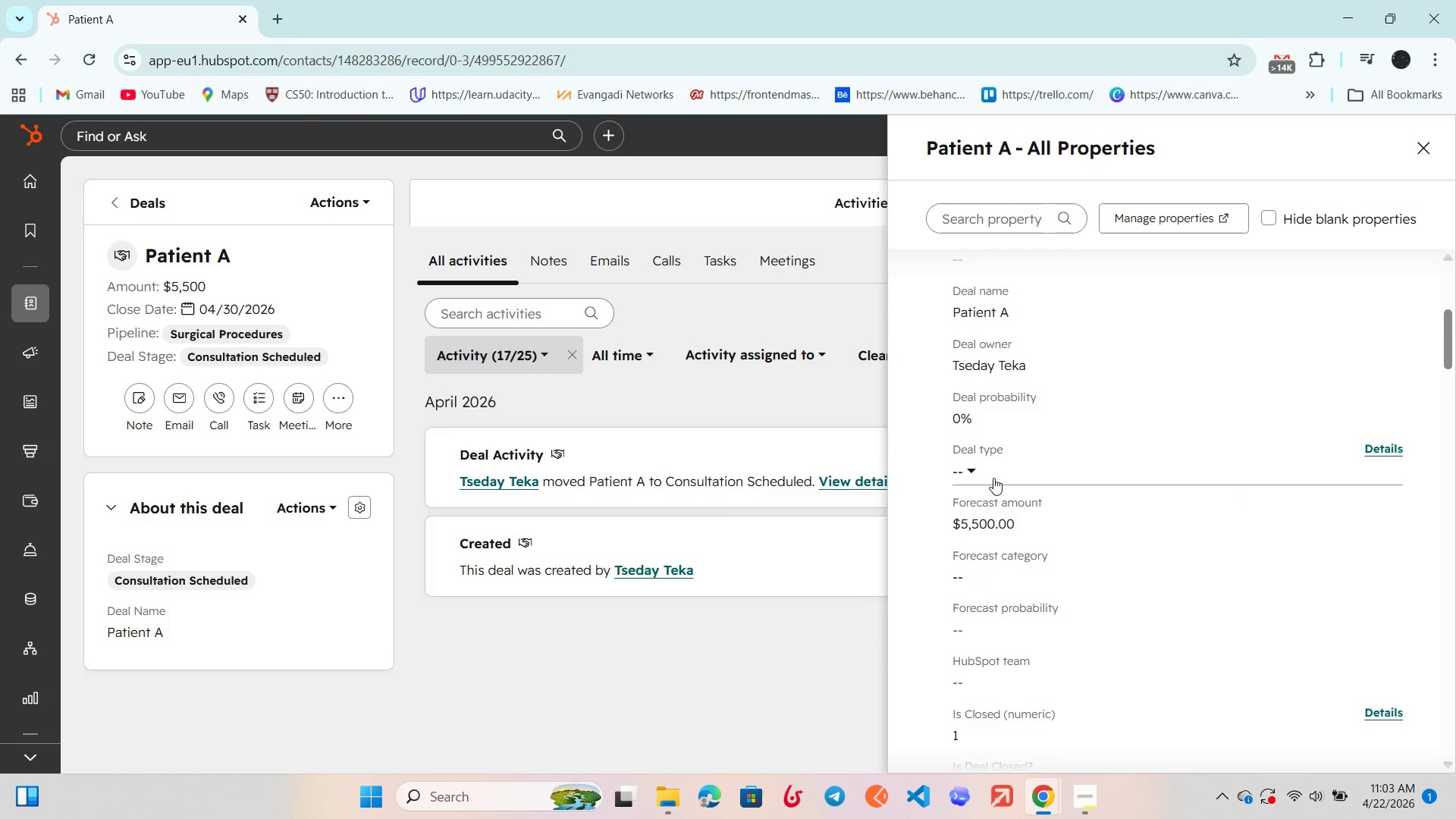 
left_click([974, 472])
 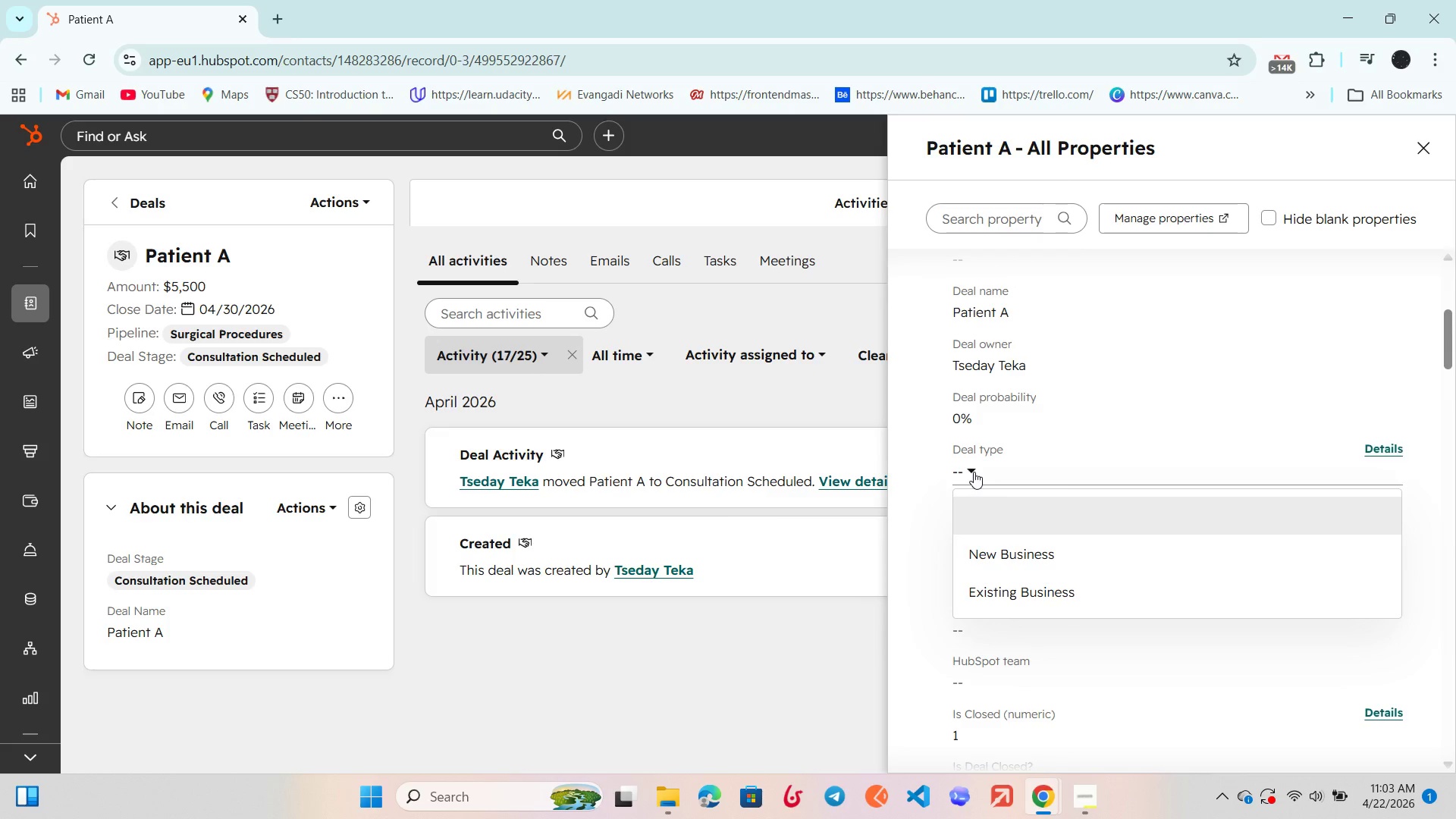 
left_click([974, 472])
 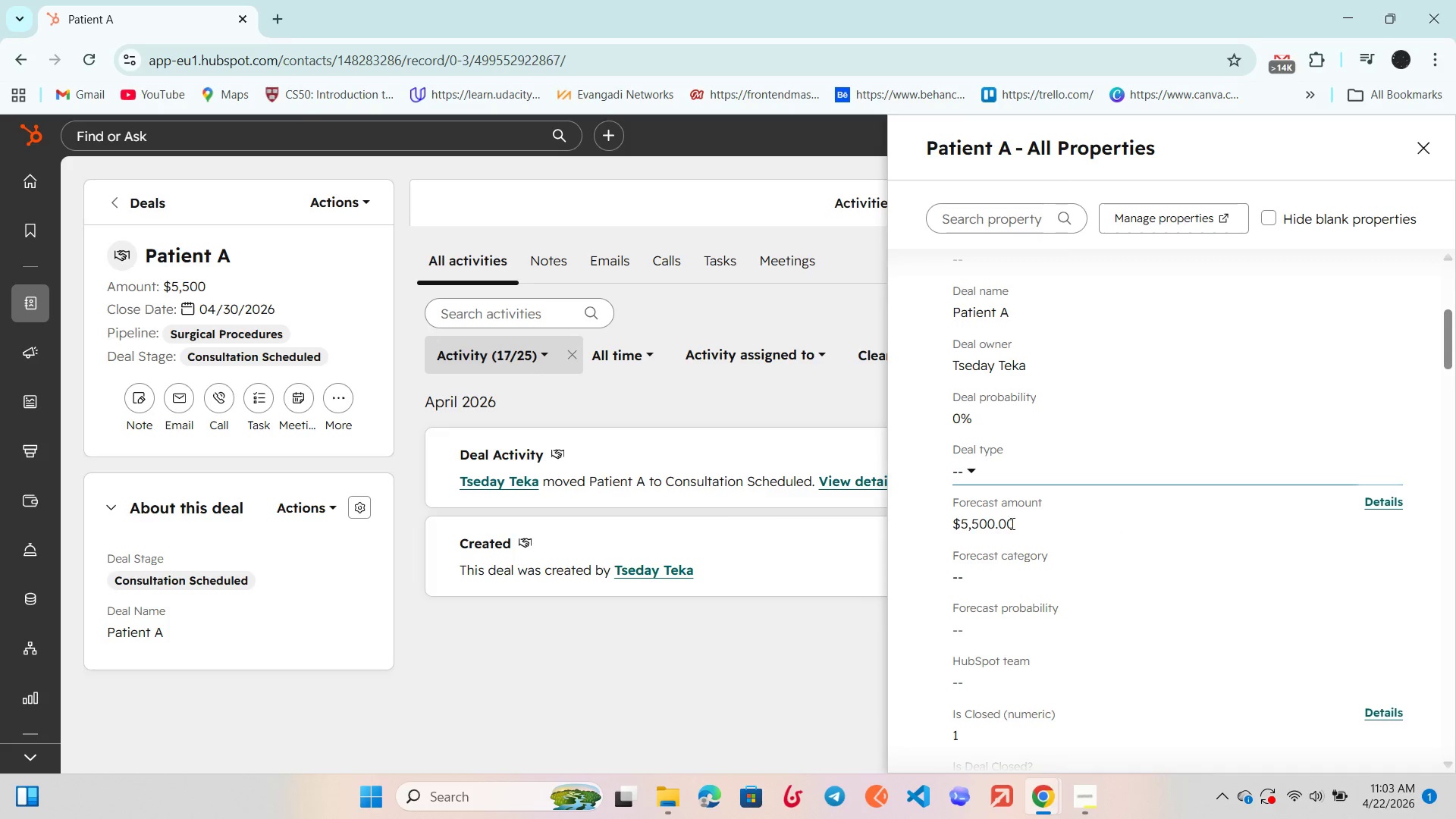 
left_click([992, 572])
 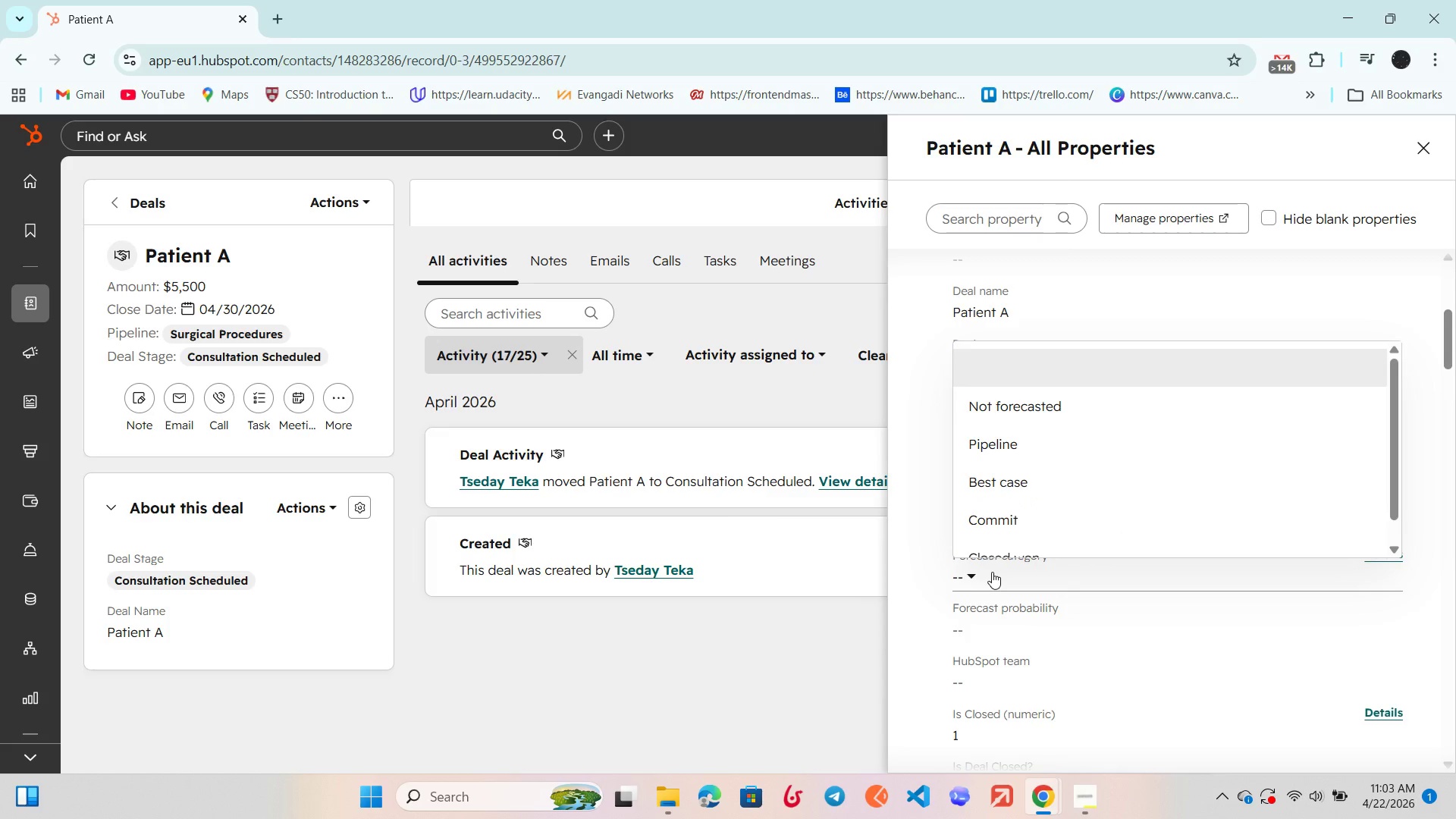 
scroll: coordinate [1013, 508], scroll_direction: down, amount: 2.0
 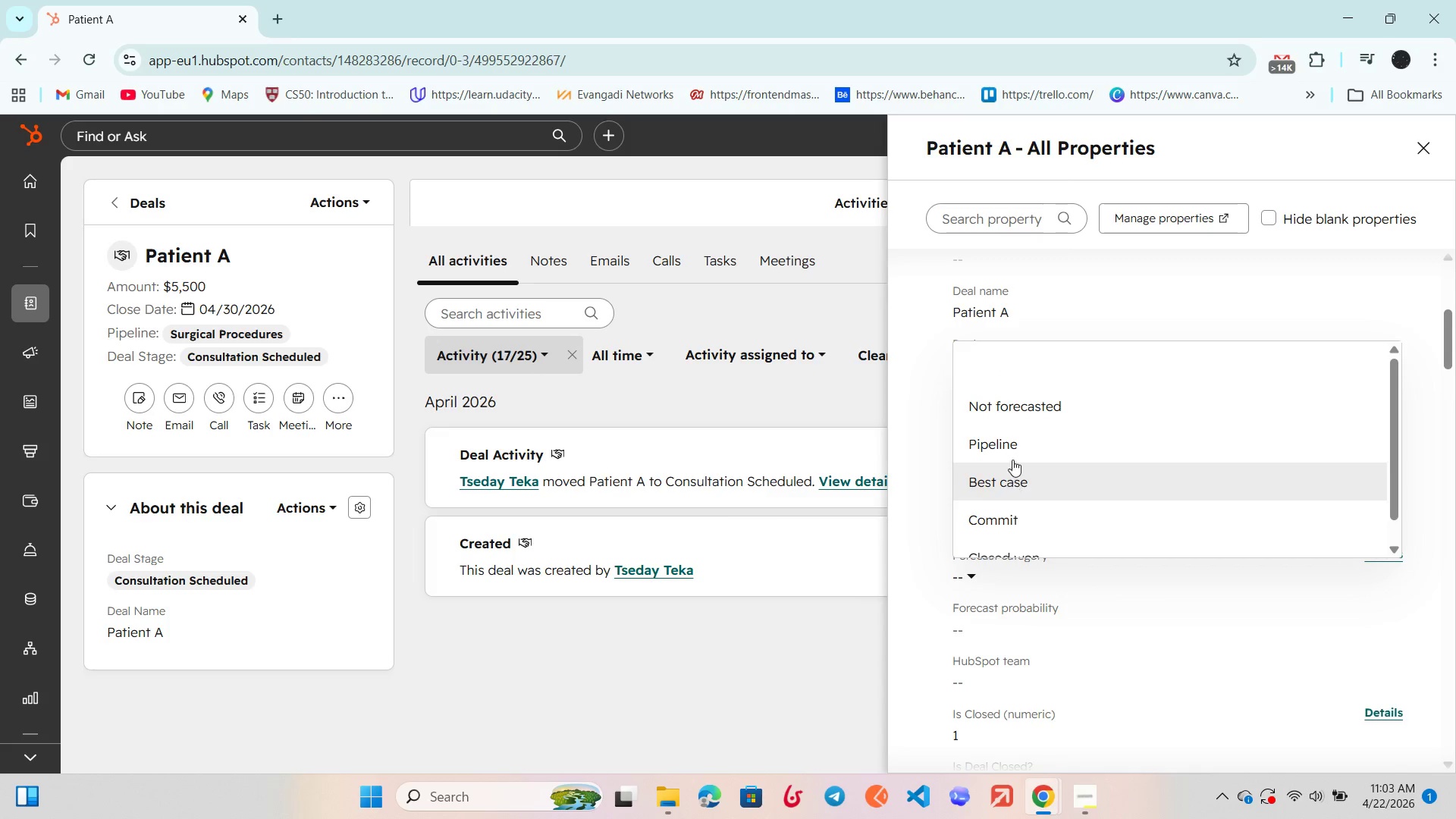 
left_click([1011, 447])
 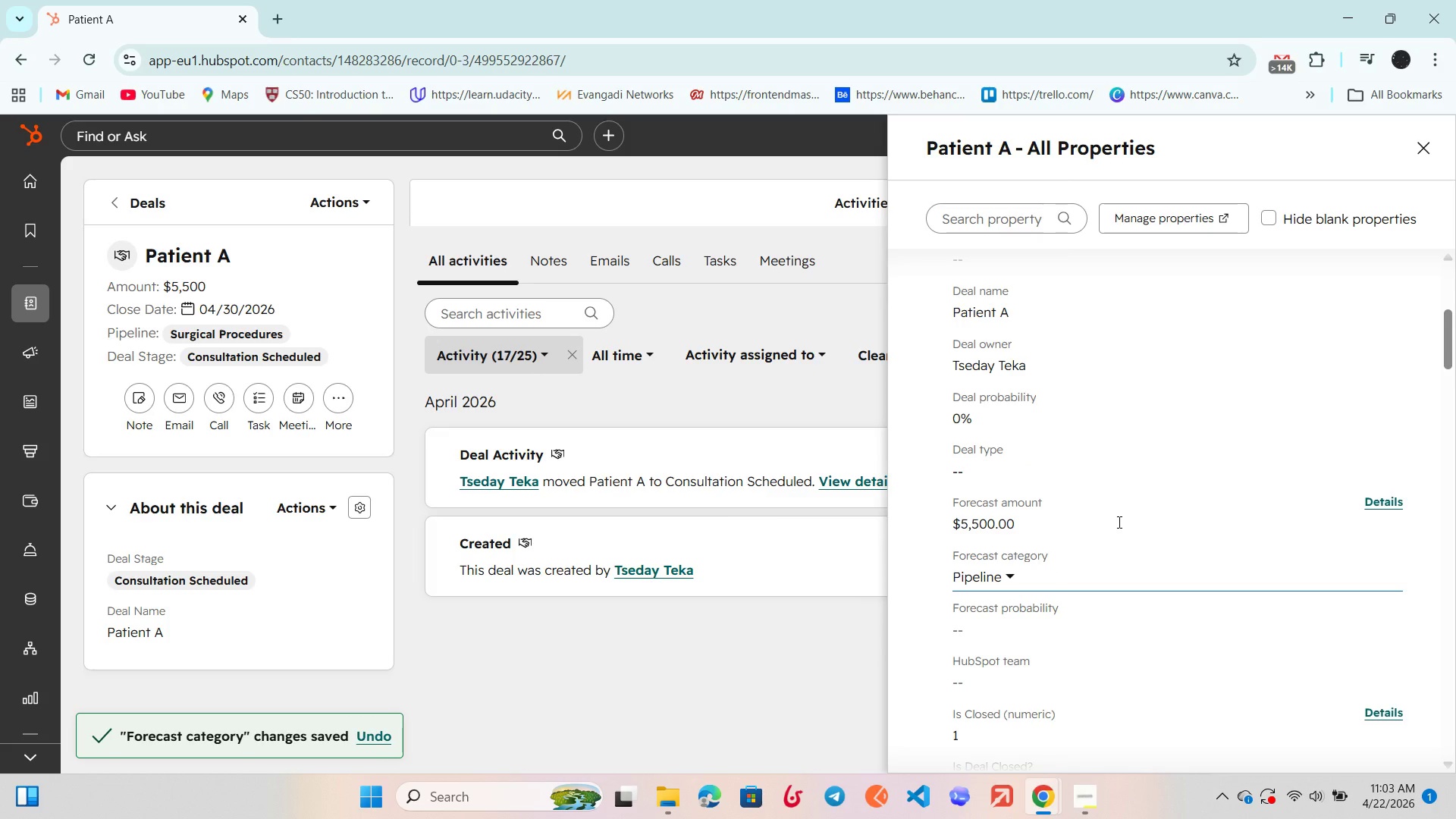 
scroll: coordinate [1009, 564], scroll_direction: down, amount: 3.0
 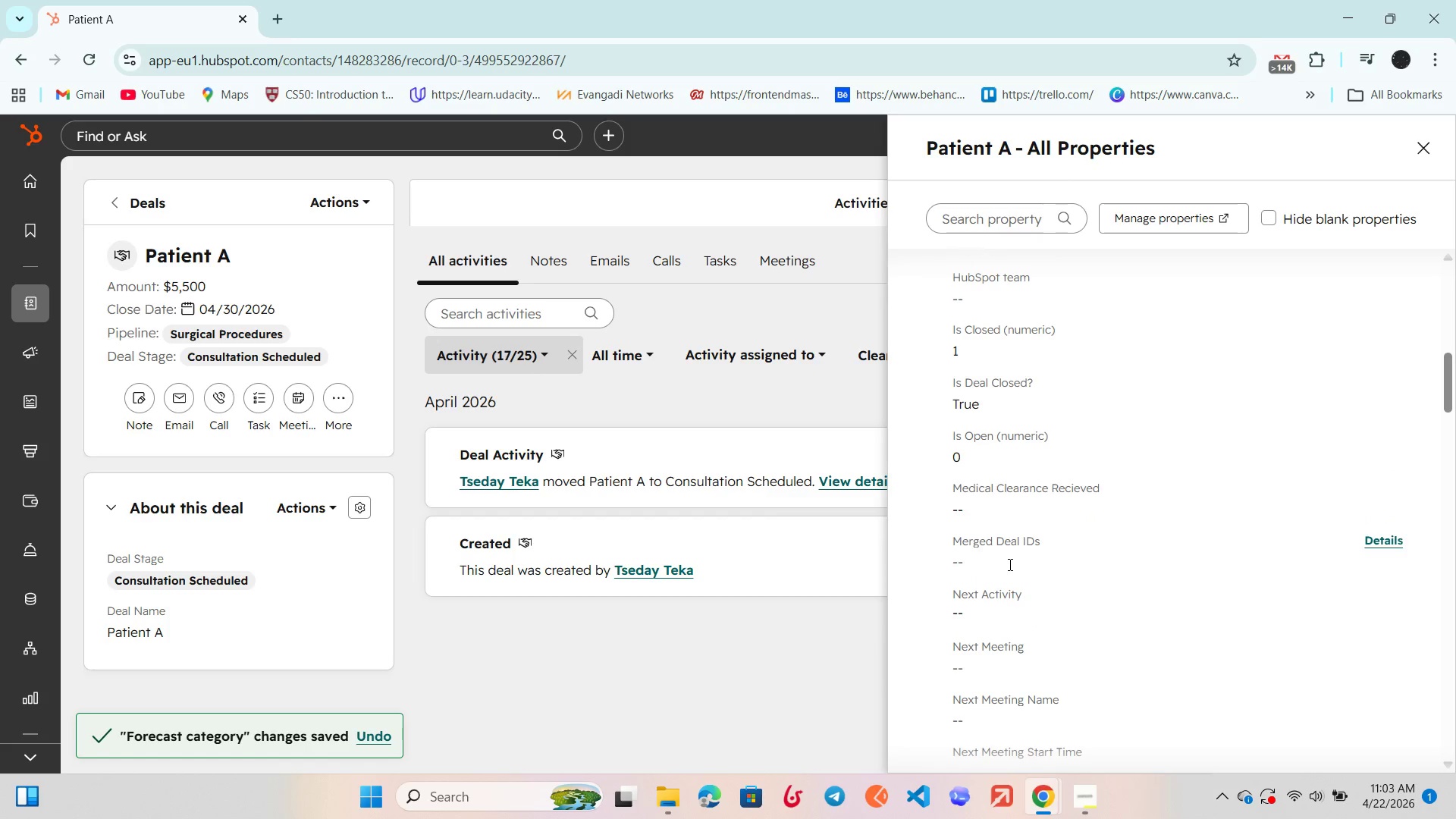 
scroll: coordinate [1009, 564], scroll_direction: up, amount: 1.0
 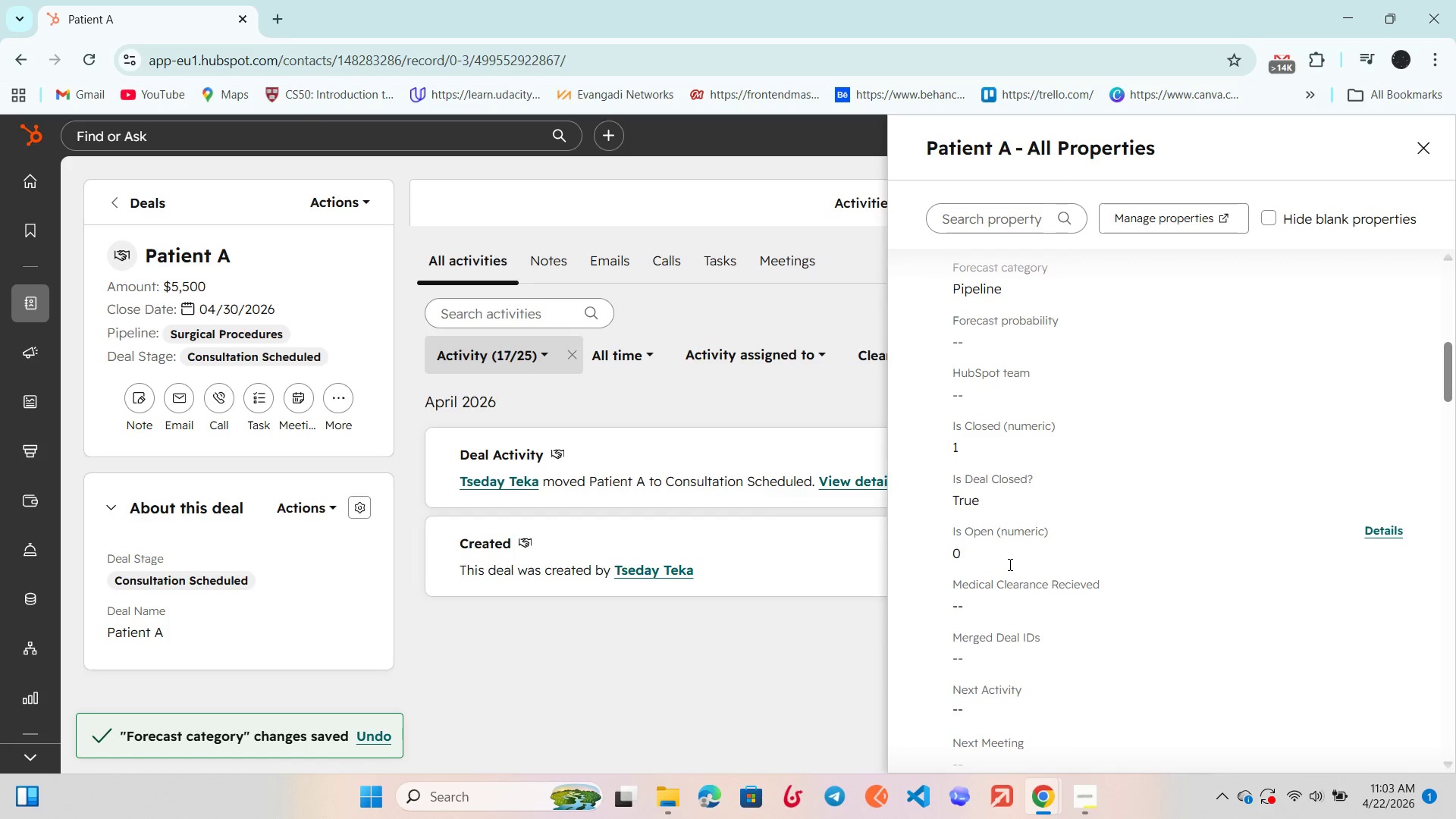 
scroll: coordinate [1009, 564], scroll_direction: down, amount: 1.0
 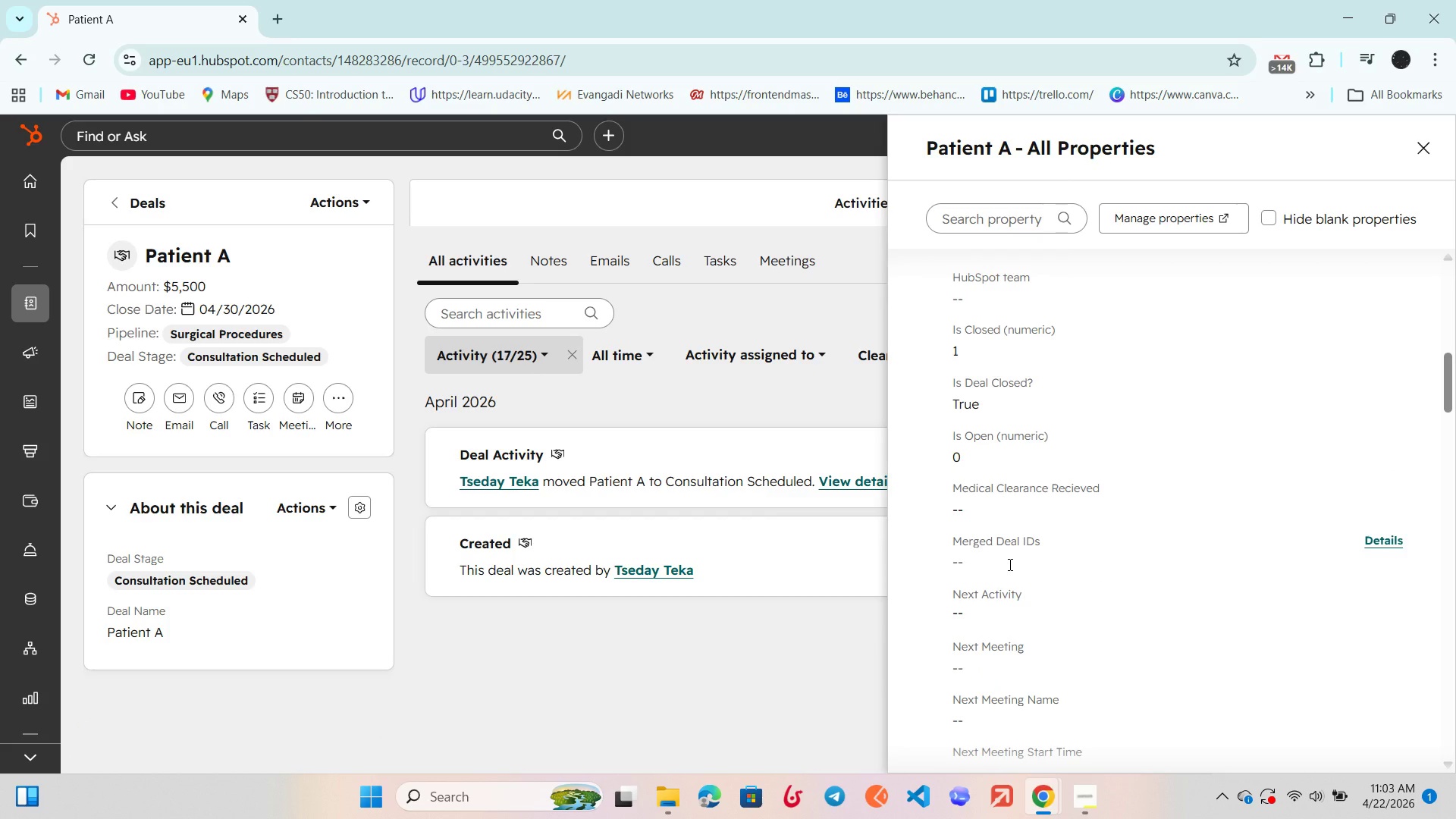 
wait(5.66)
 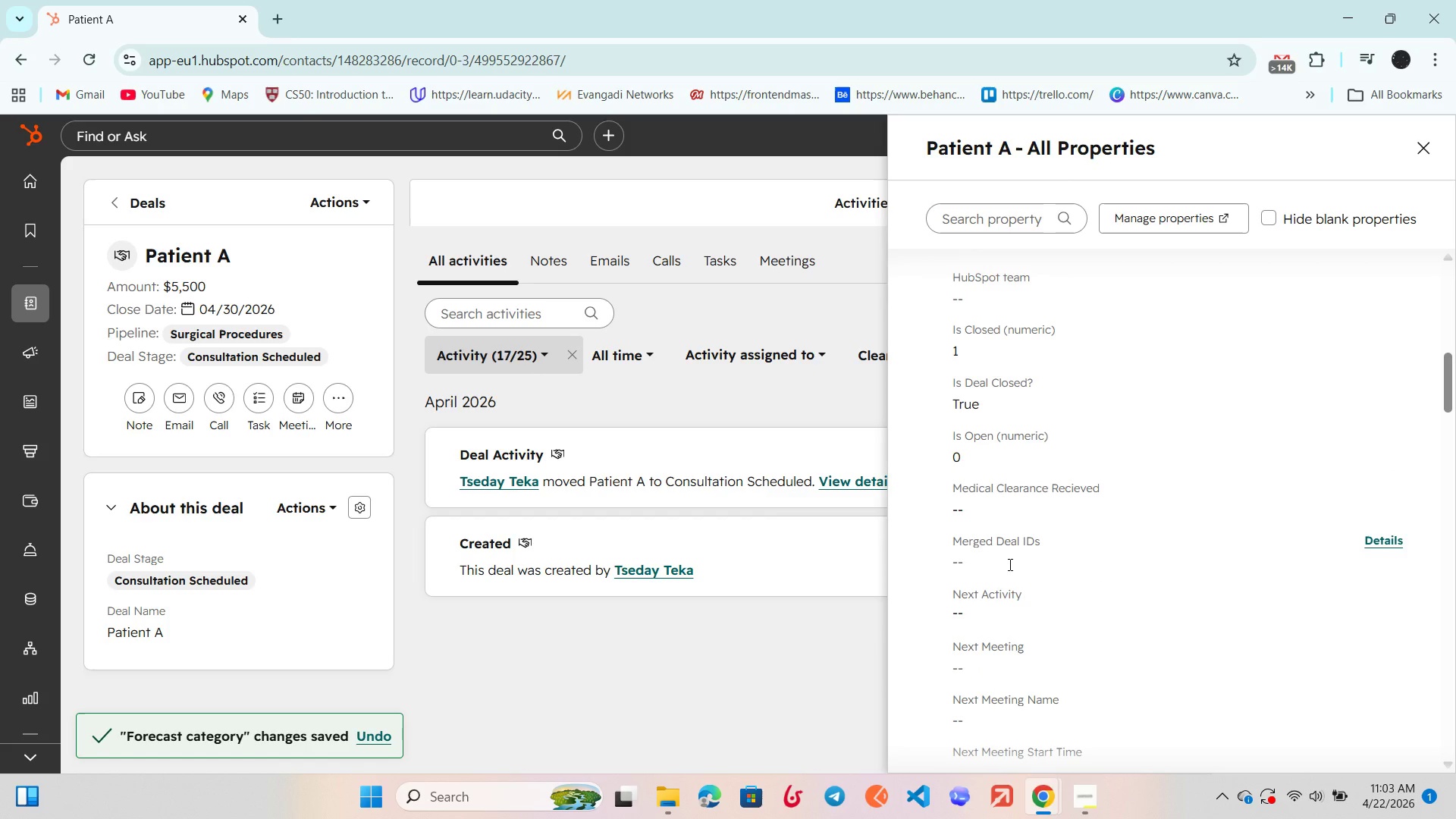 
scroll: coordinate [1009, 564], scroll_direction: up, amount: 1.0
 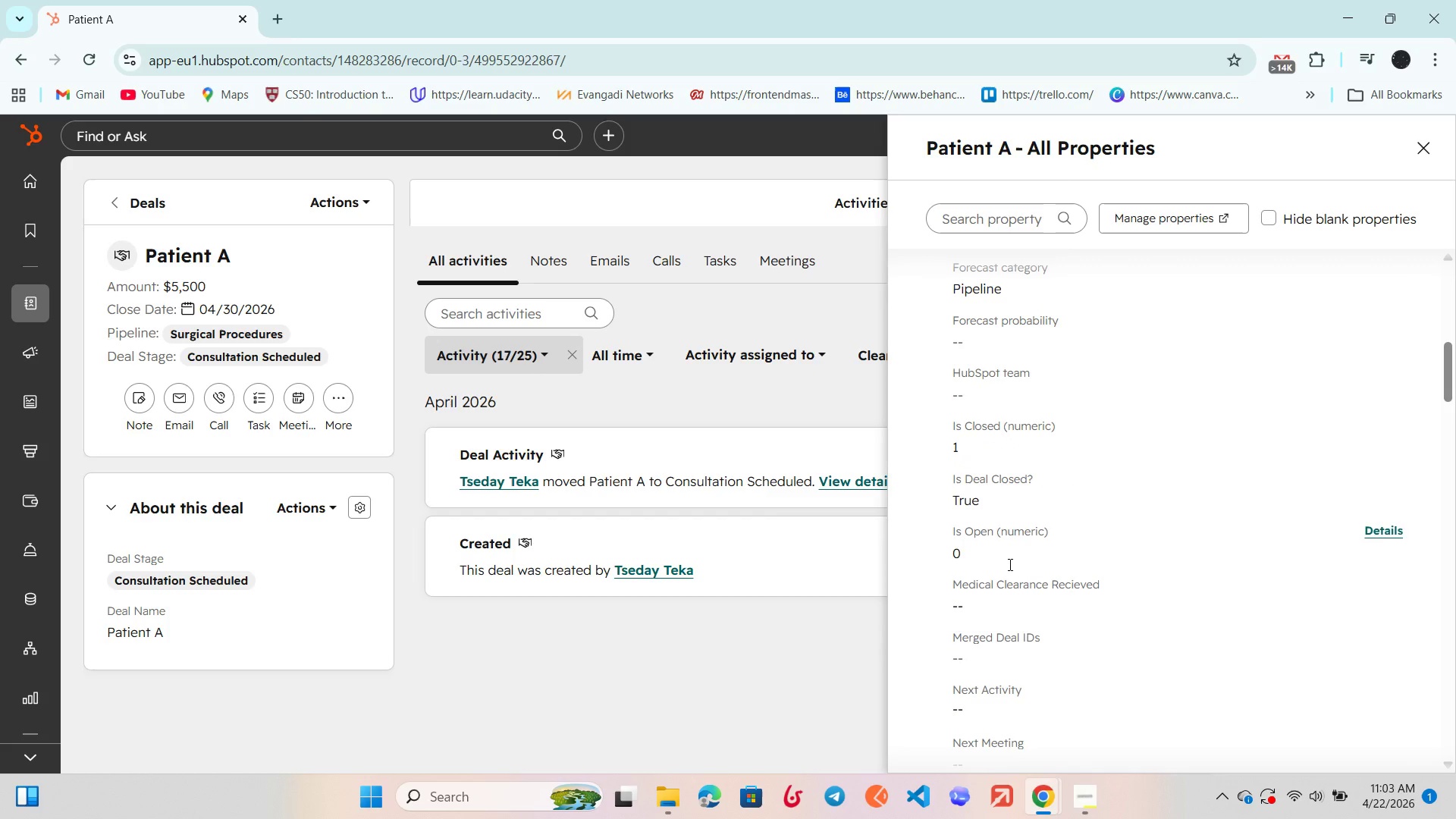 
scroll: coordinate [1009, 564], scroll_direction: down, amount: 1.0
 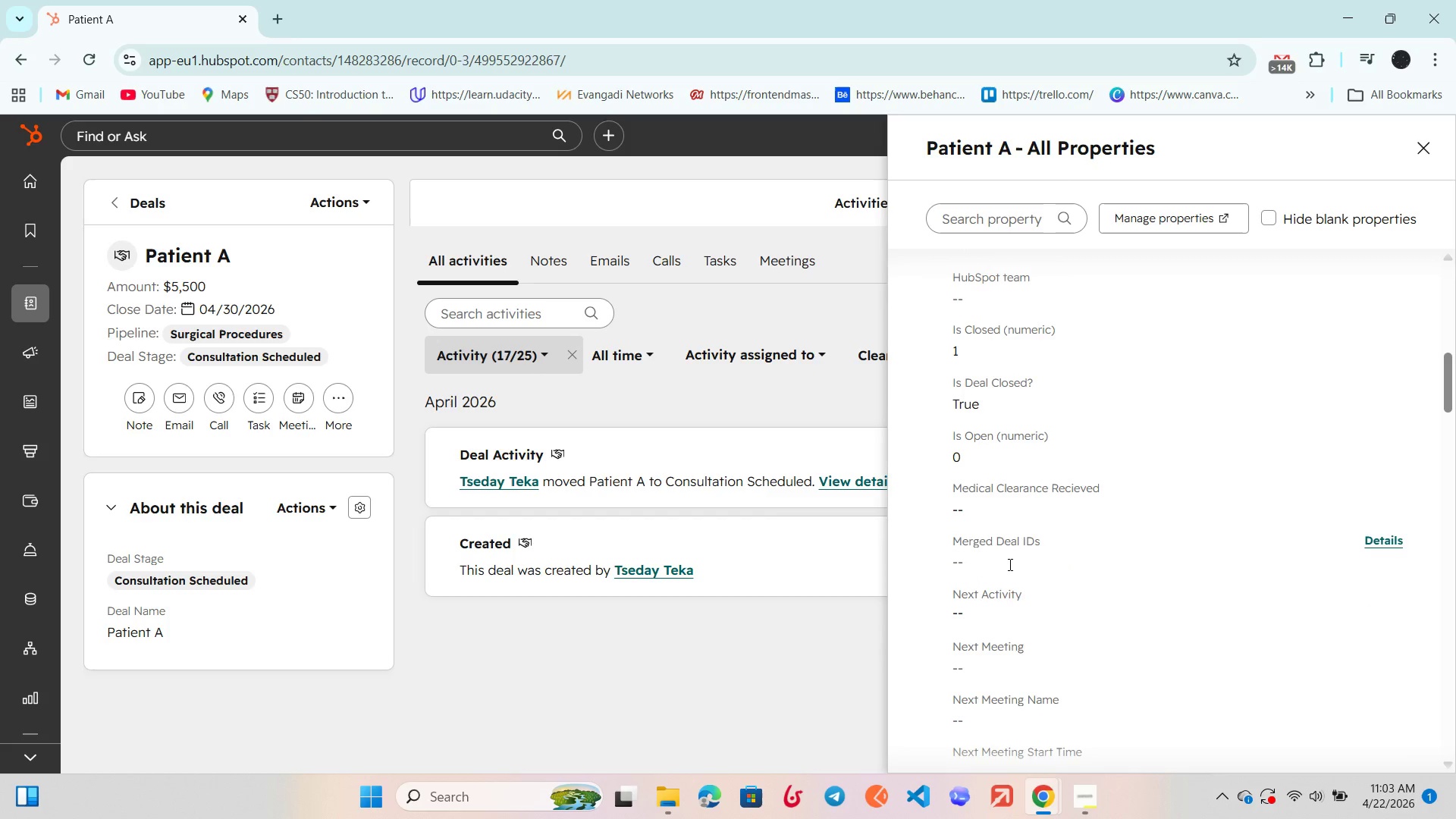 
scroll: coordinate [1009, 564], scroll_direction: up, amount: 1.0
 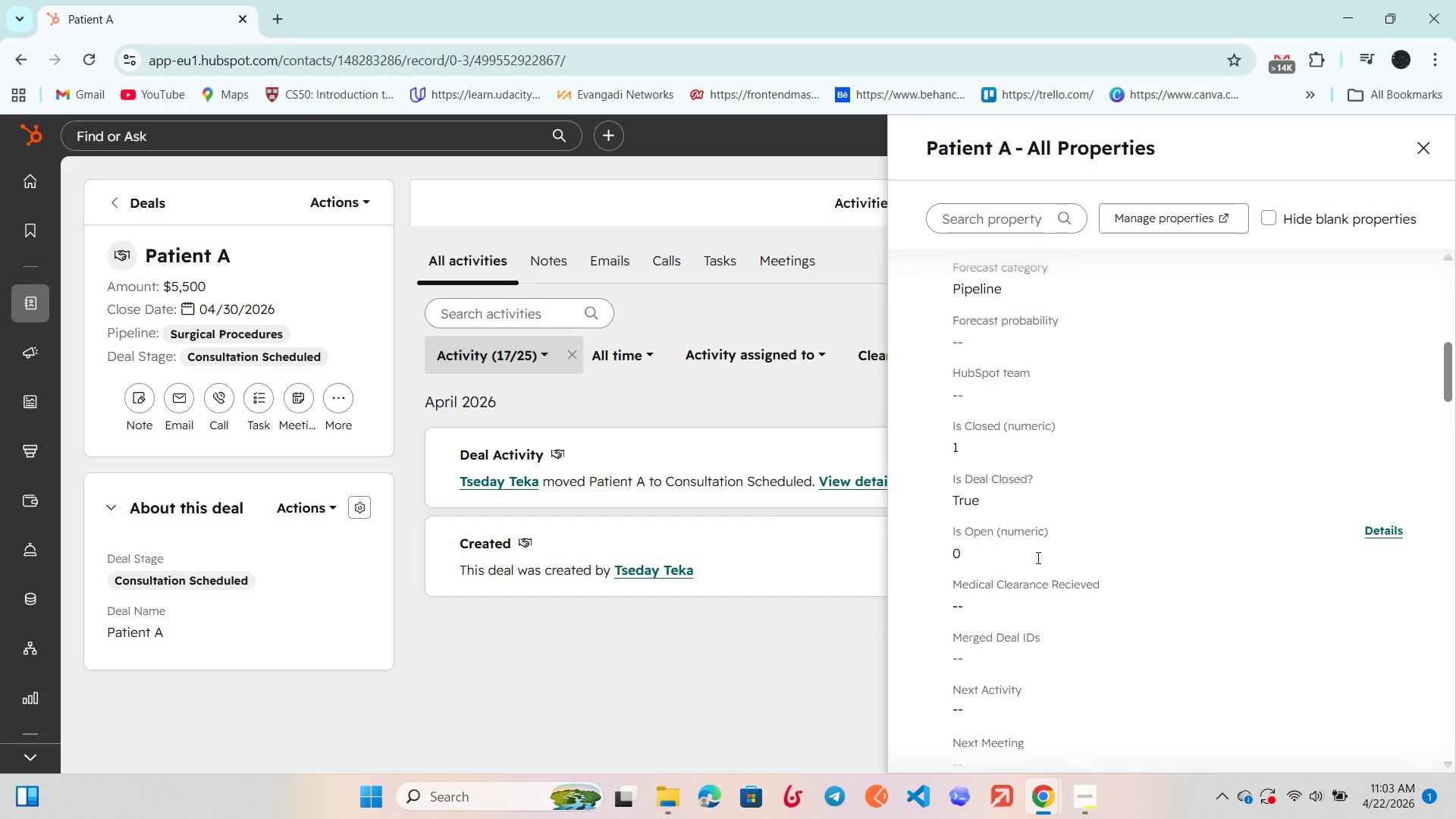 
wait(8.04)
 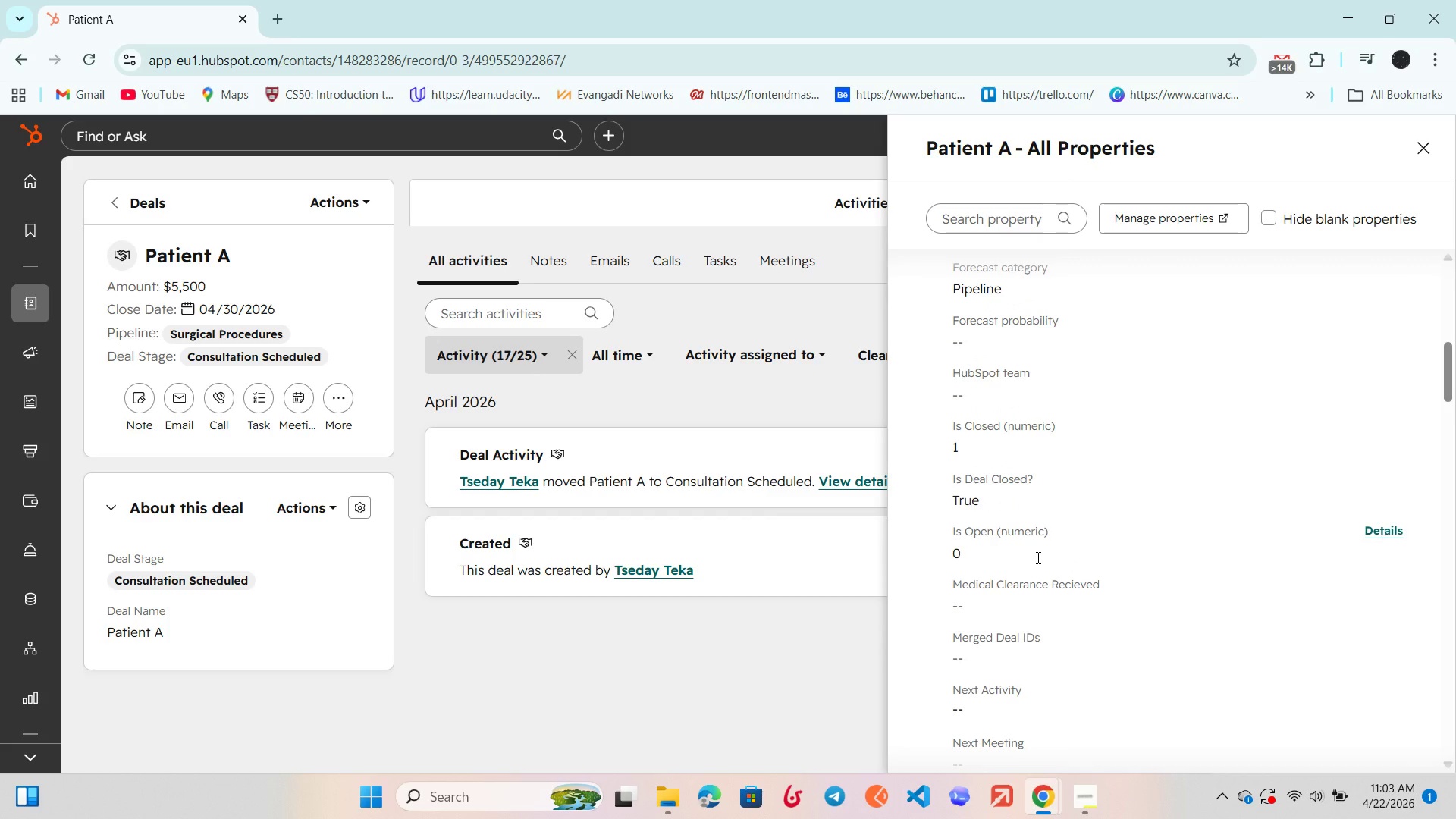 
scroll: coordinate [1171, 619], scroll_direction: down, amount: 3.0
 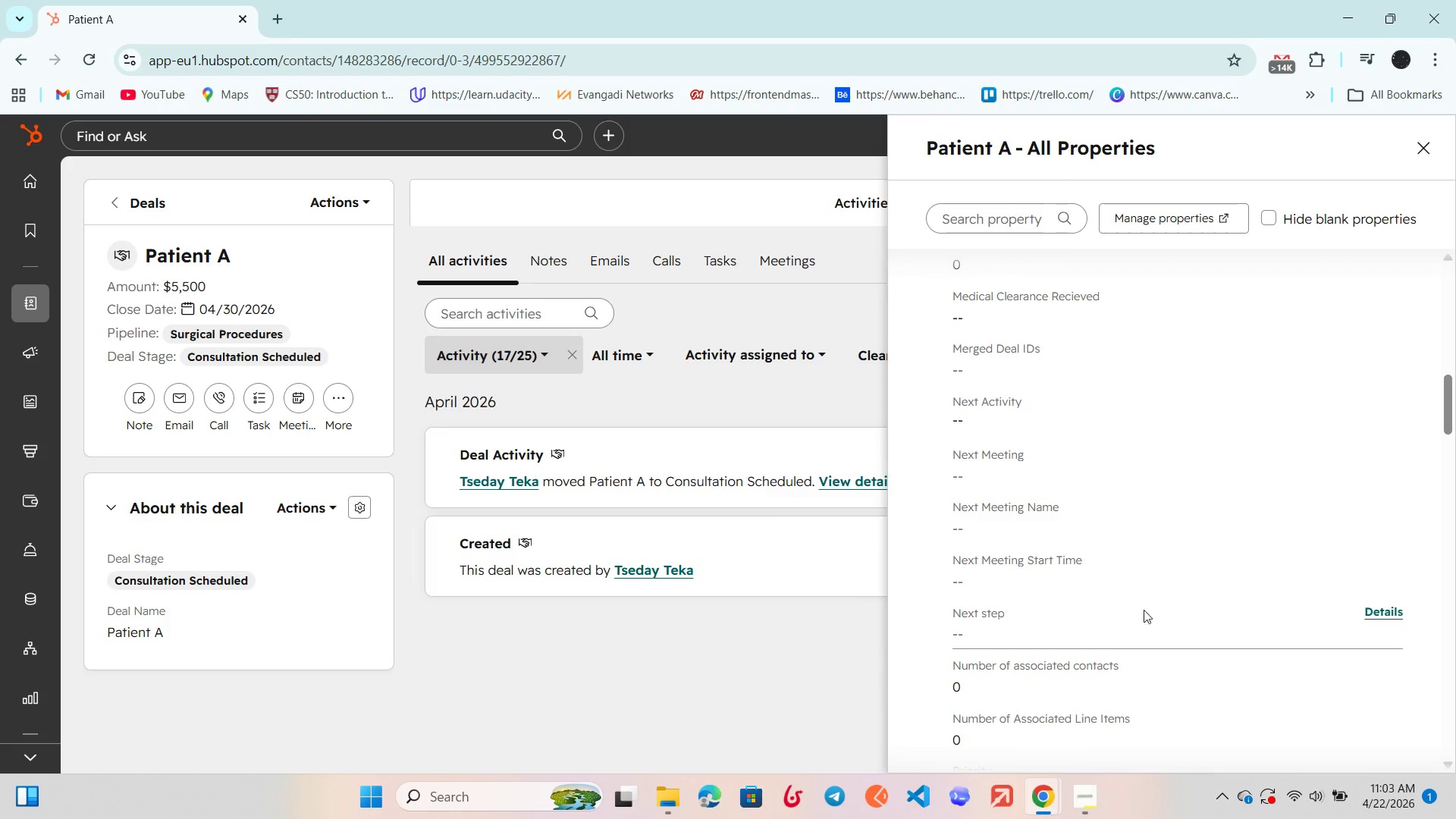 
wait(5.38)
 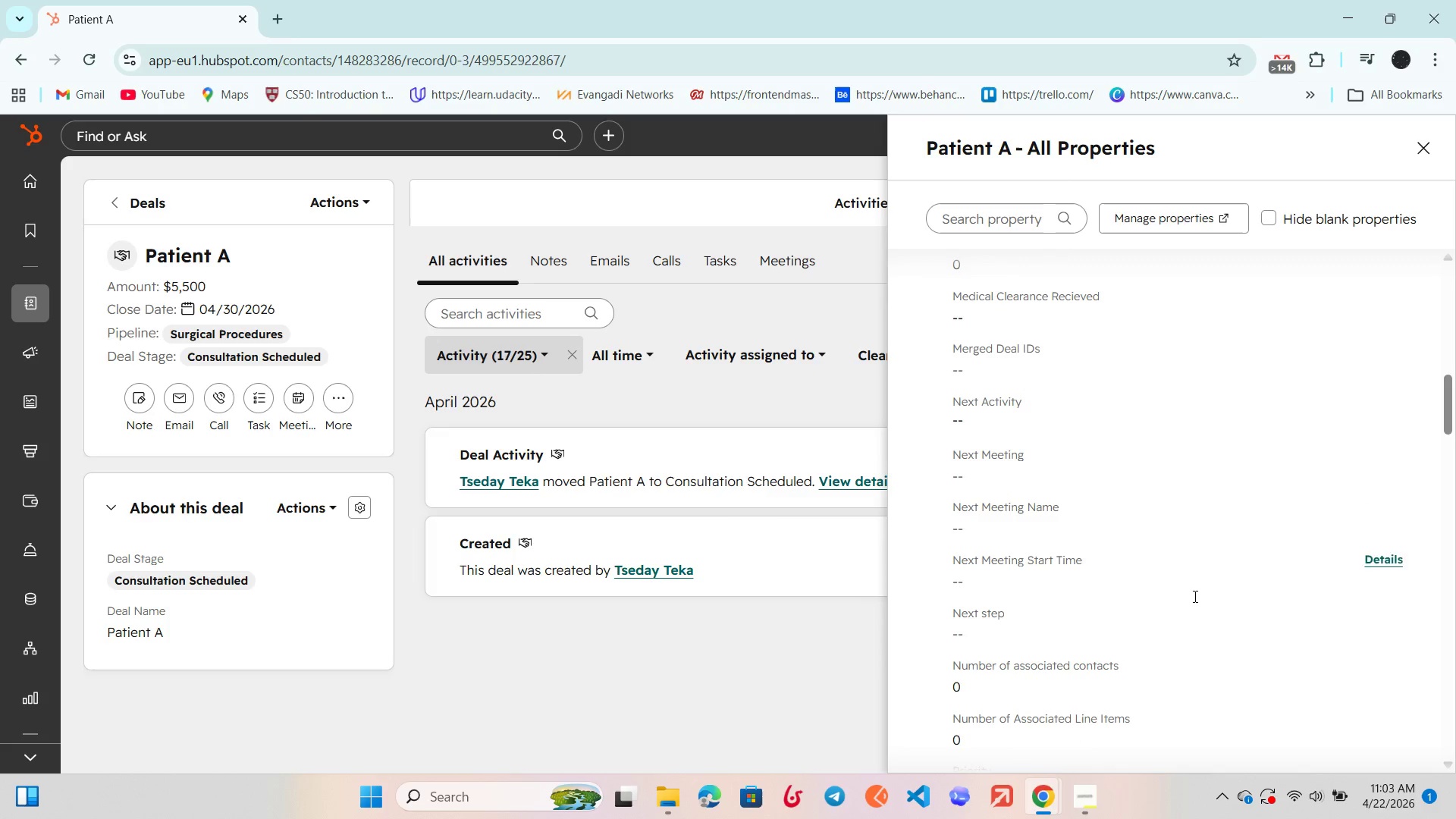 
scroll: coordinate [1165, 639], scroll_direction: down, amount: 1.0
 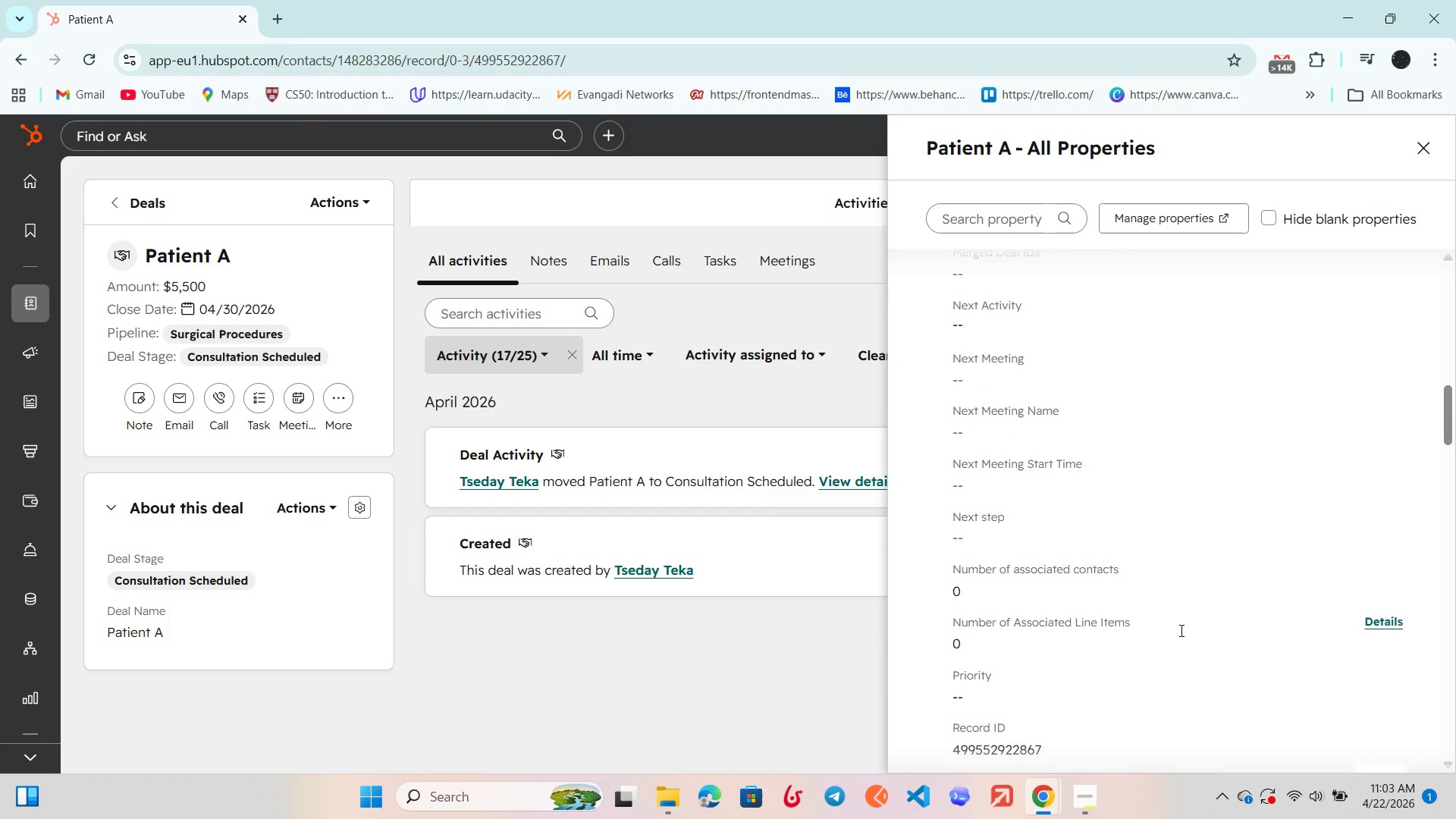 
scroll: coordinate [1174, 589], scroll_direction: up, amount: 3.0
 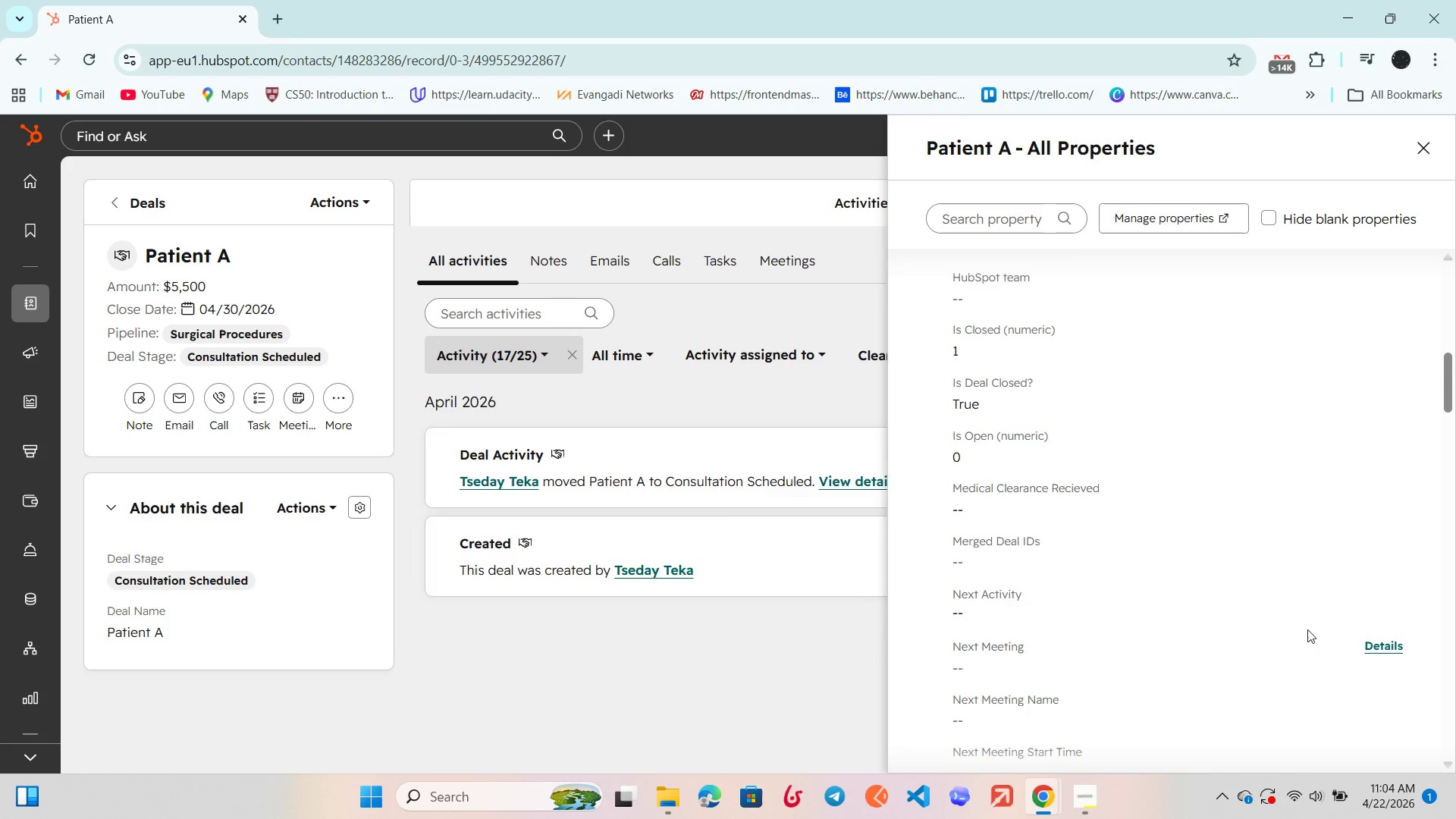 
wait(27.36)
 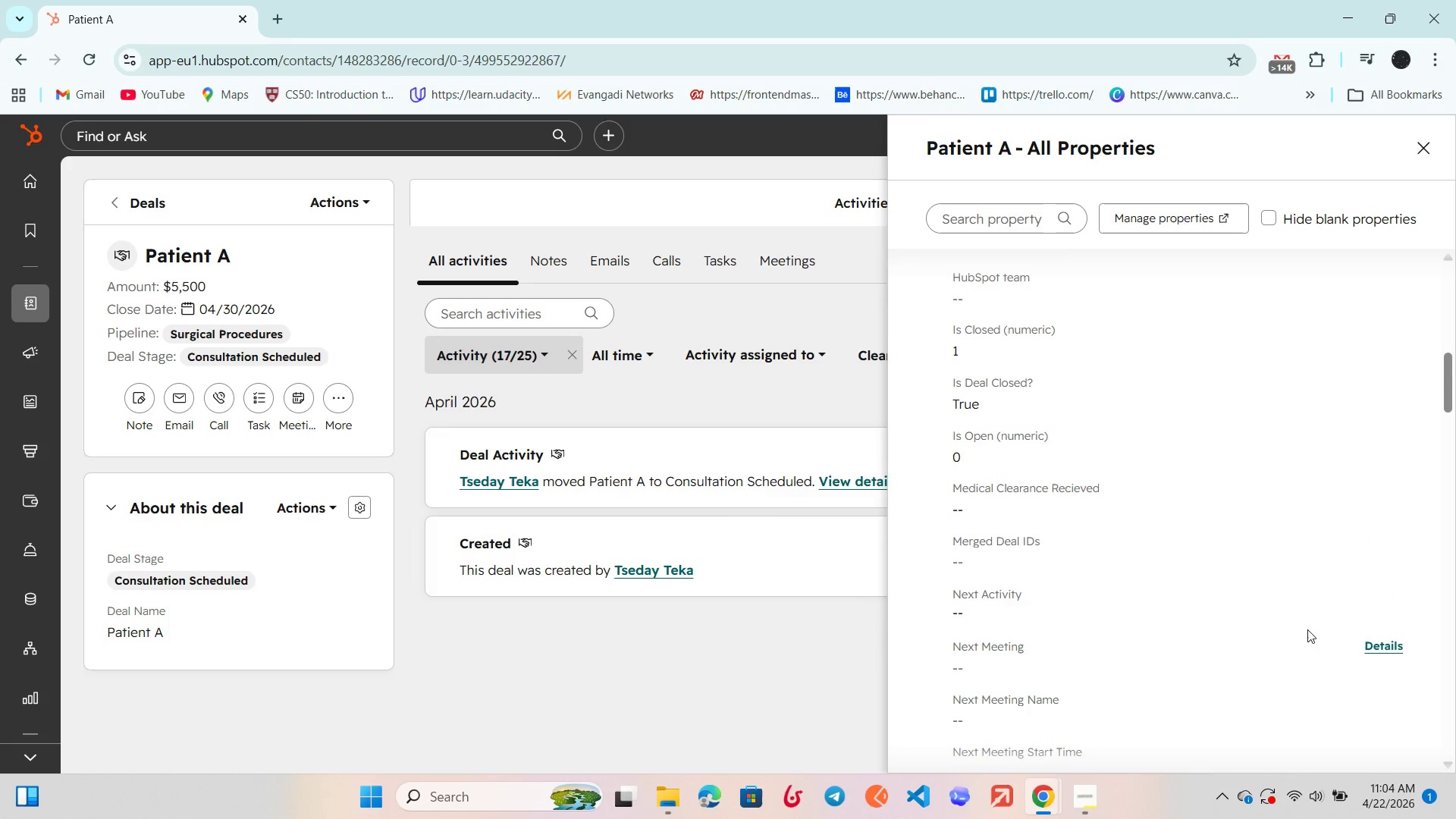 
scroll: coordinate [1383, 565], scroll_direction: down, amount: 5.0
 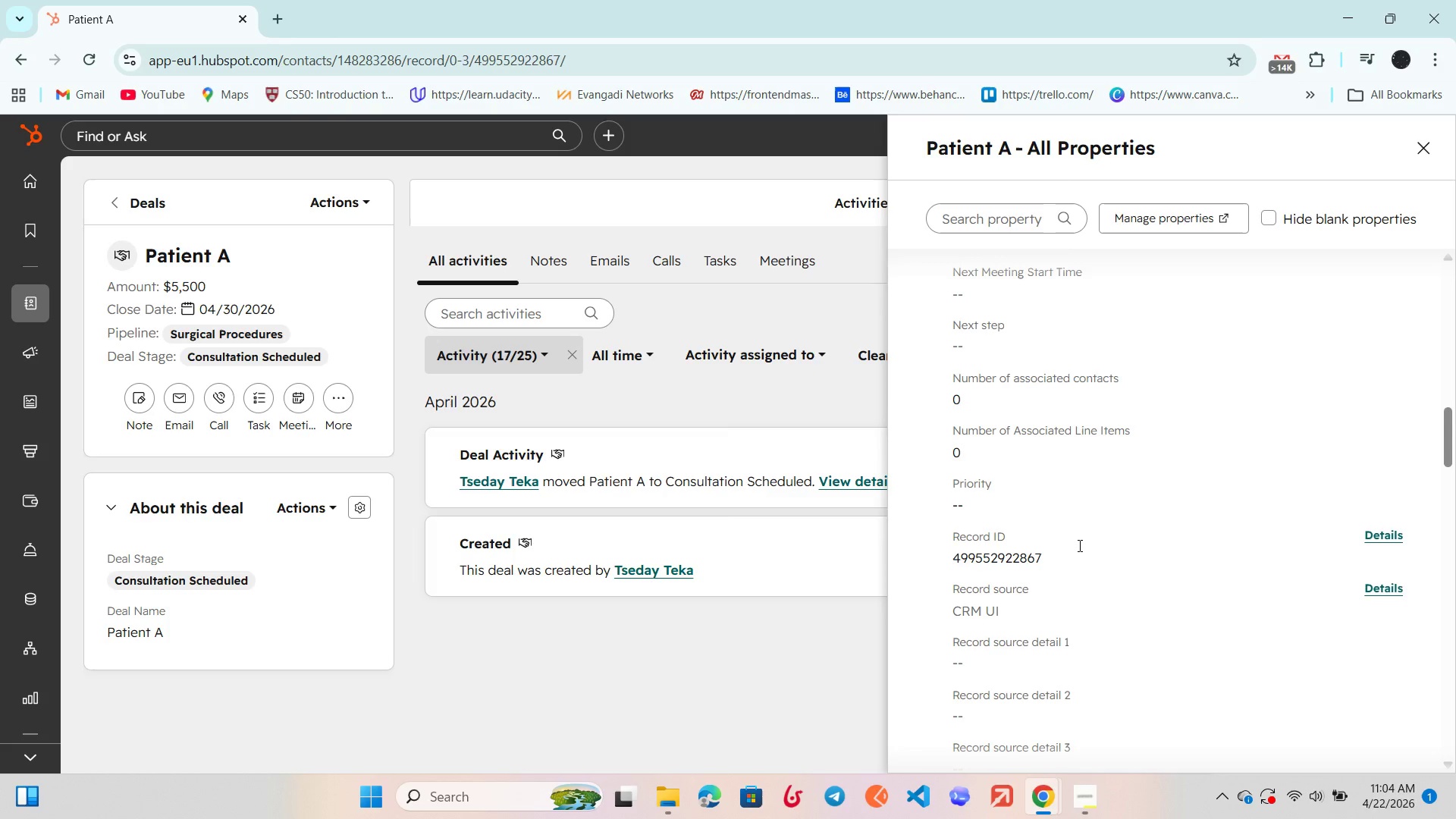 
scroll: coordinate [938, 501], scroll_direction: down, amount: 3.0
 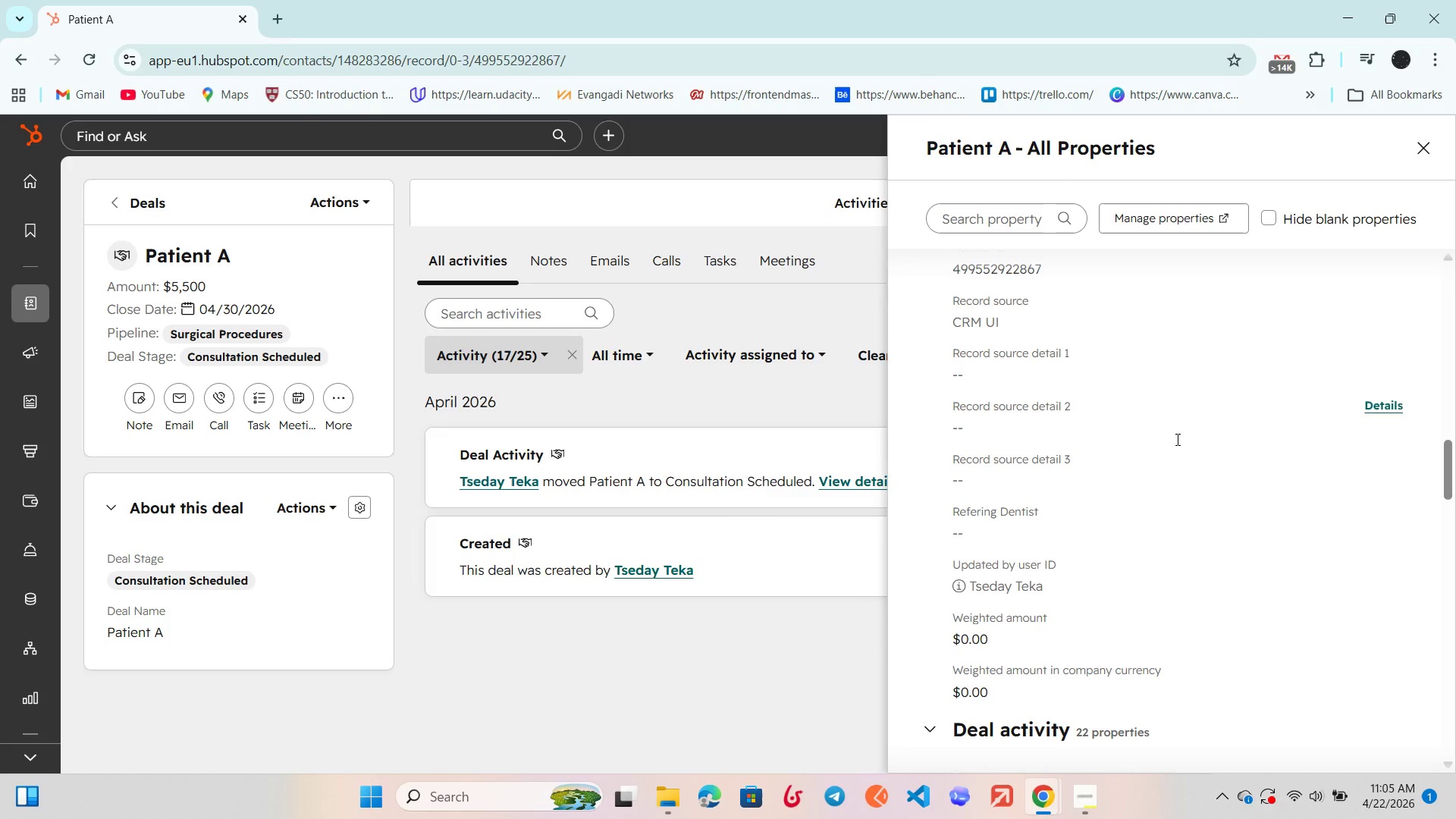 
wait(40.5)
 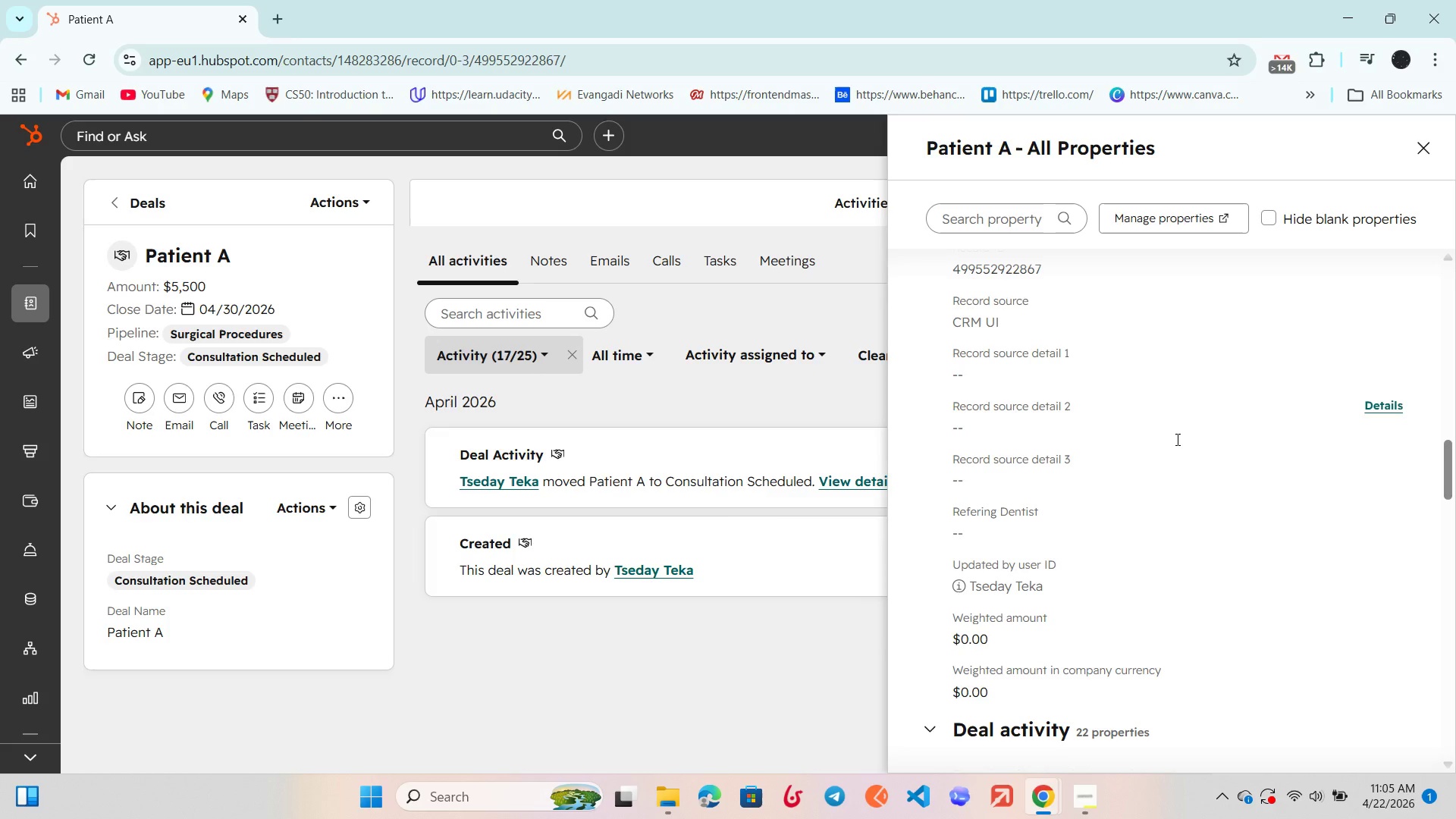 
scroll: coordinate [1107, 433], scroll_direction: down, amount: 2.0
 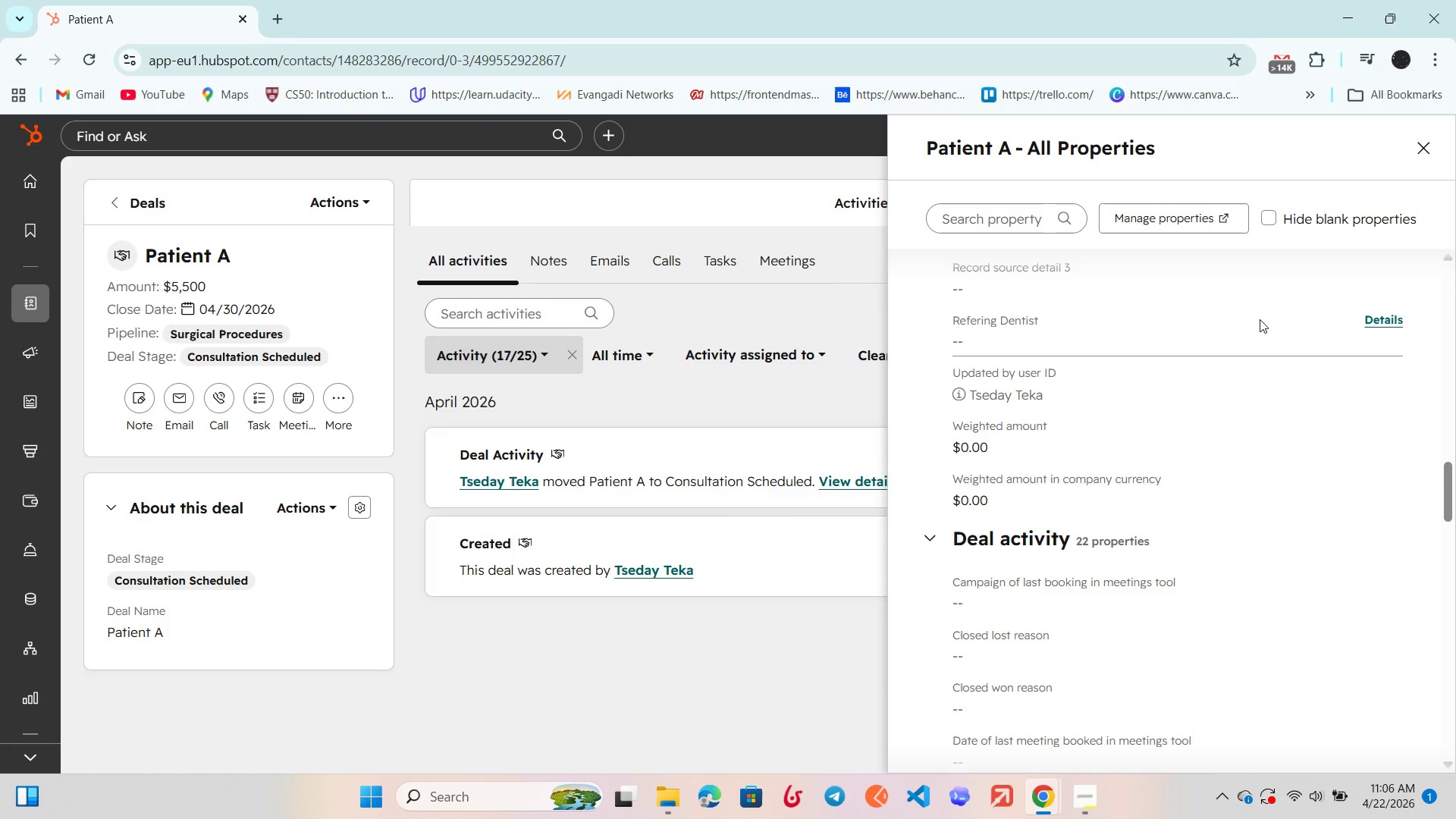 
wait(50.85)
 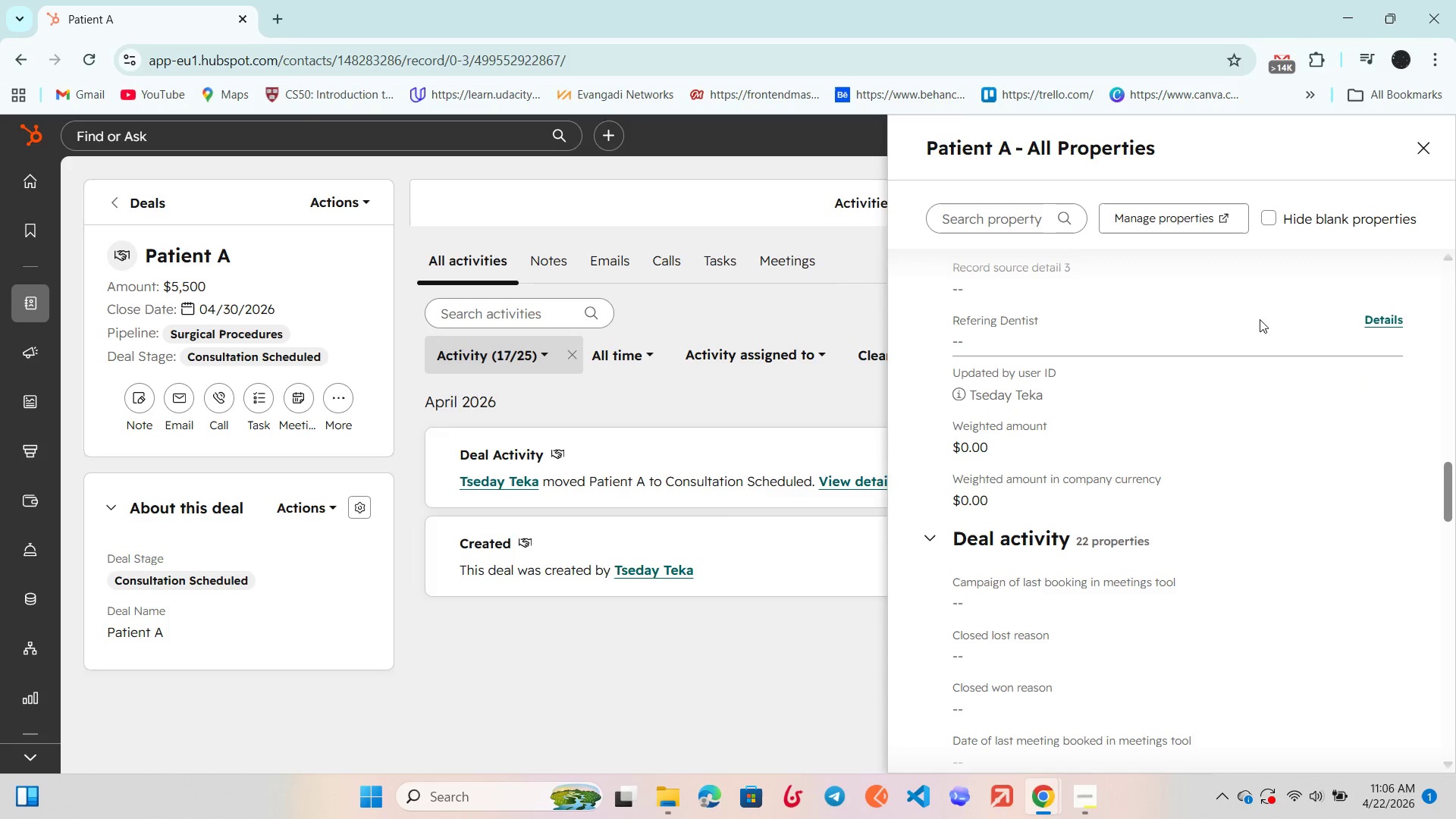 
scroll: coordinate [1037, 496], scroll_direction: down, amount: 1.0
 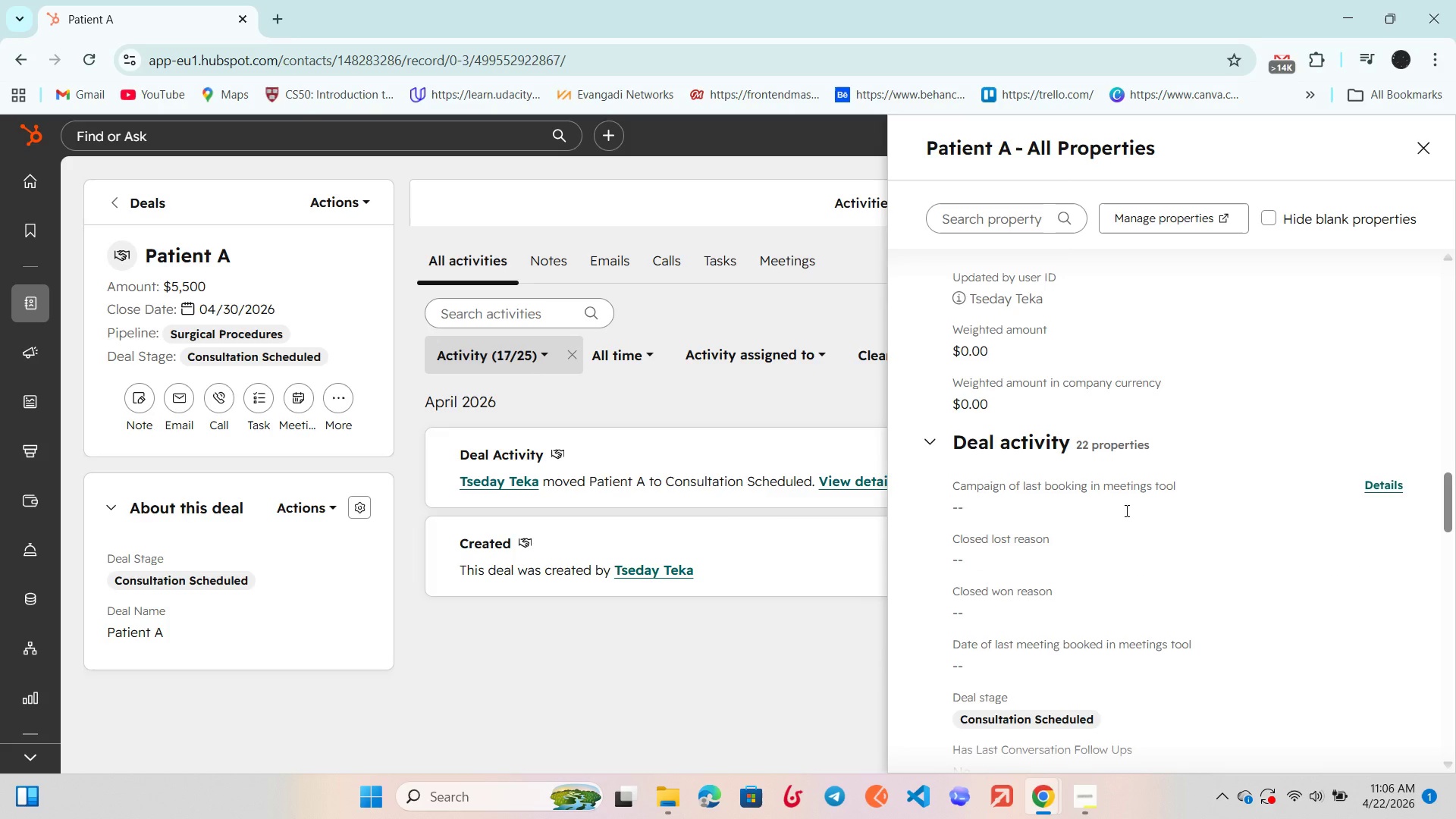 
wait(12.48)
 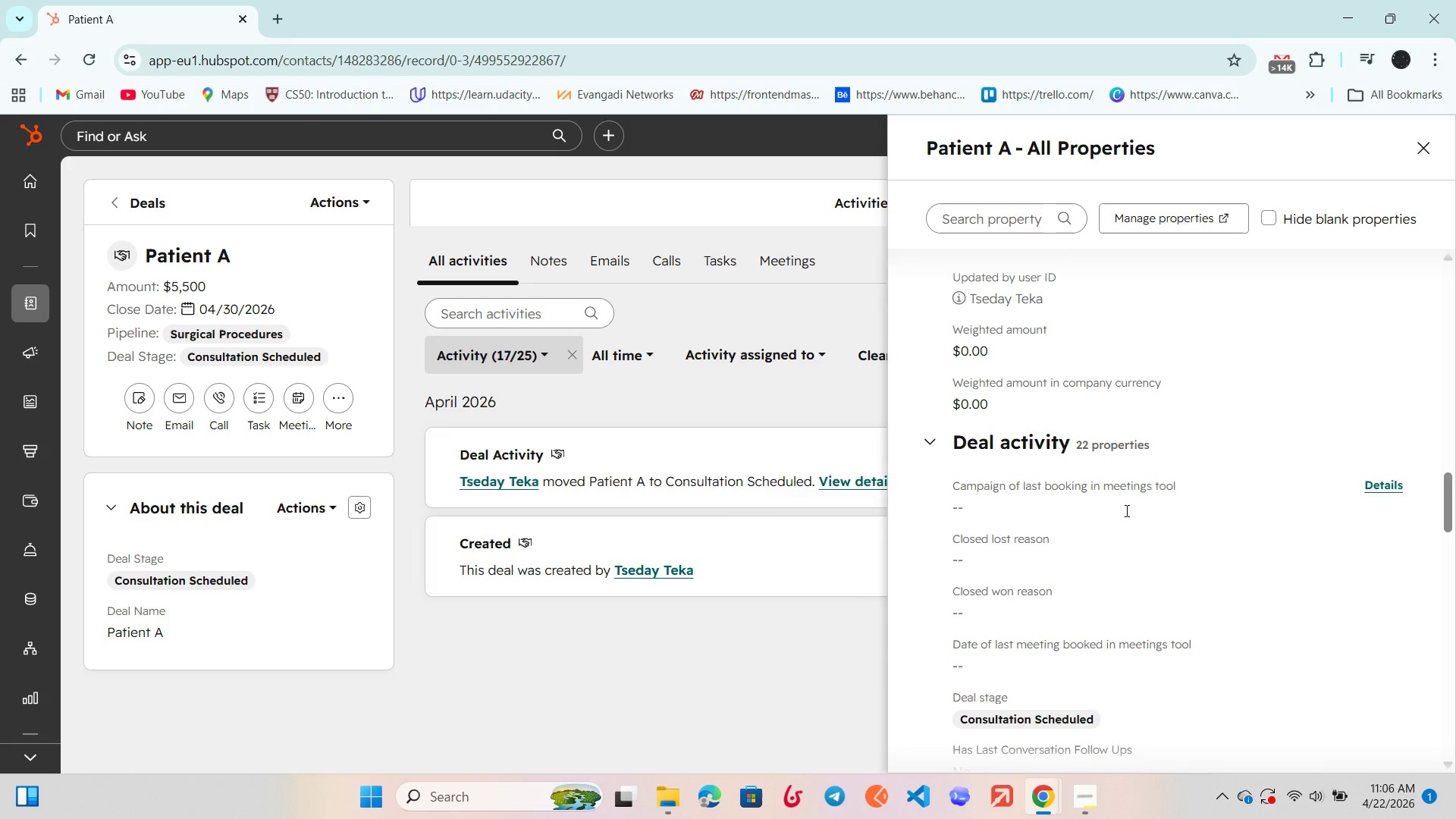 
hold_key(key=VolumeUp, duration=0.64)
 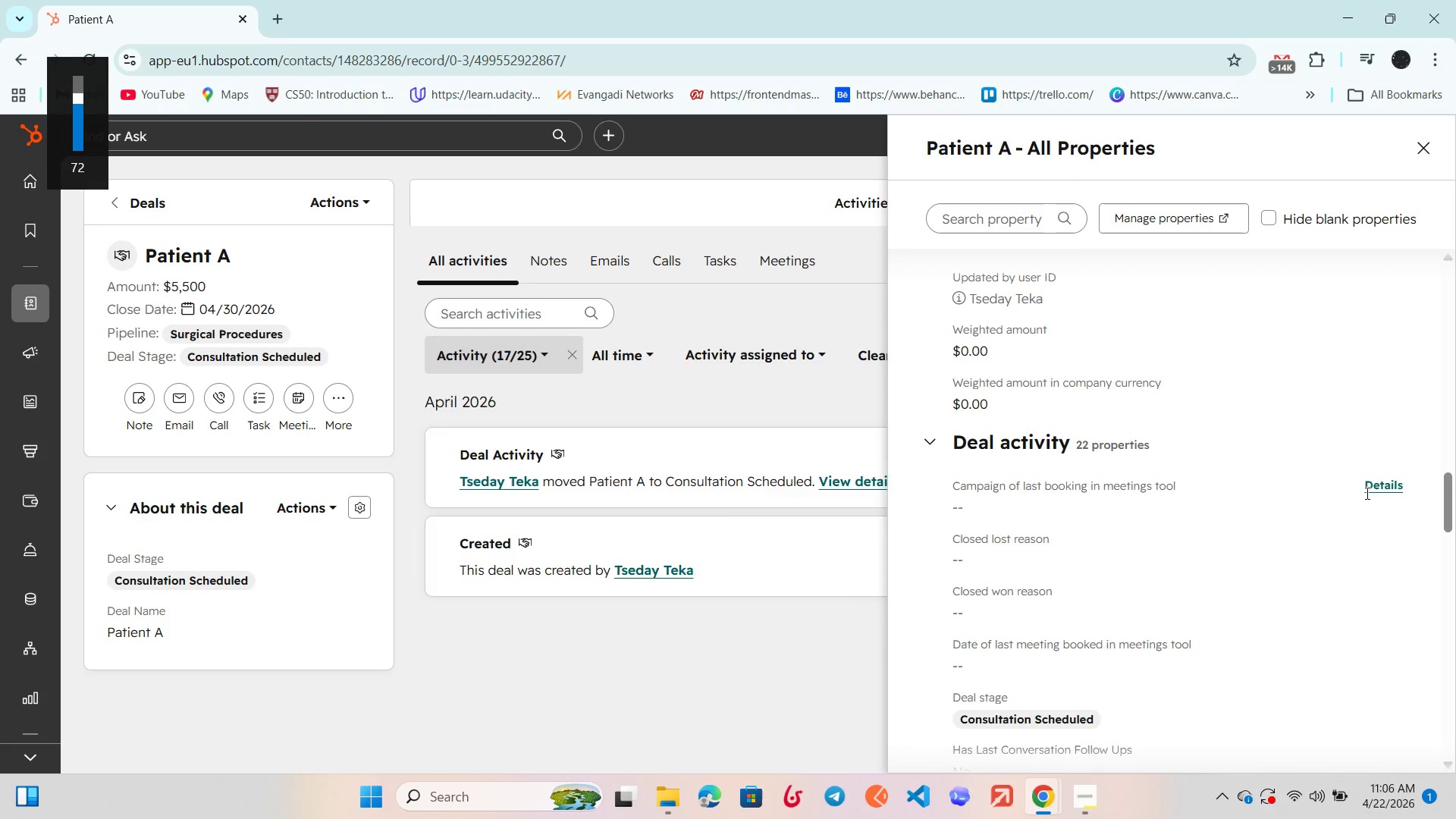 
key(VolumeUp)
 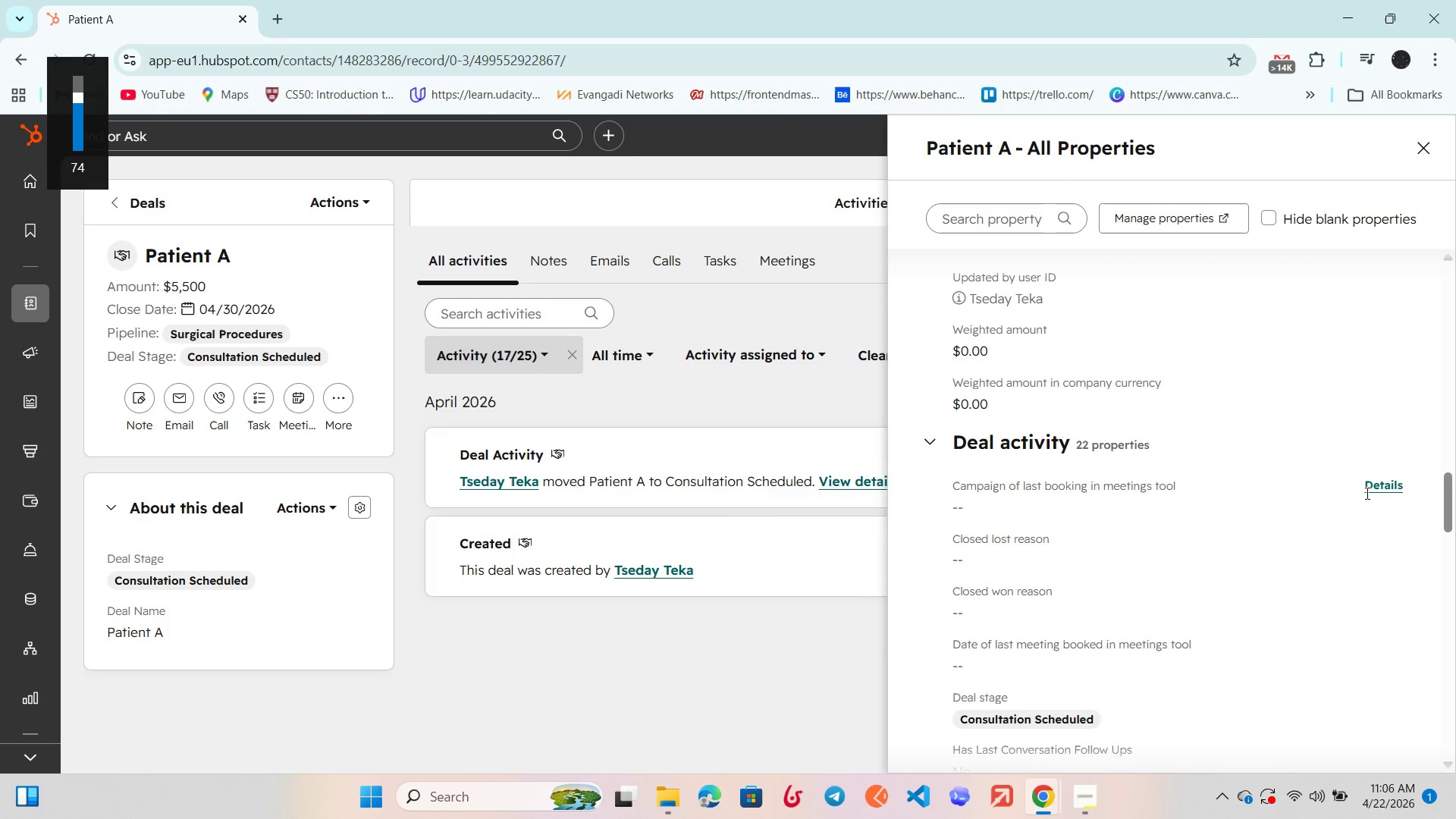 
key(VolumeDown)
 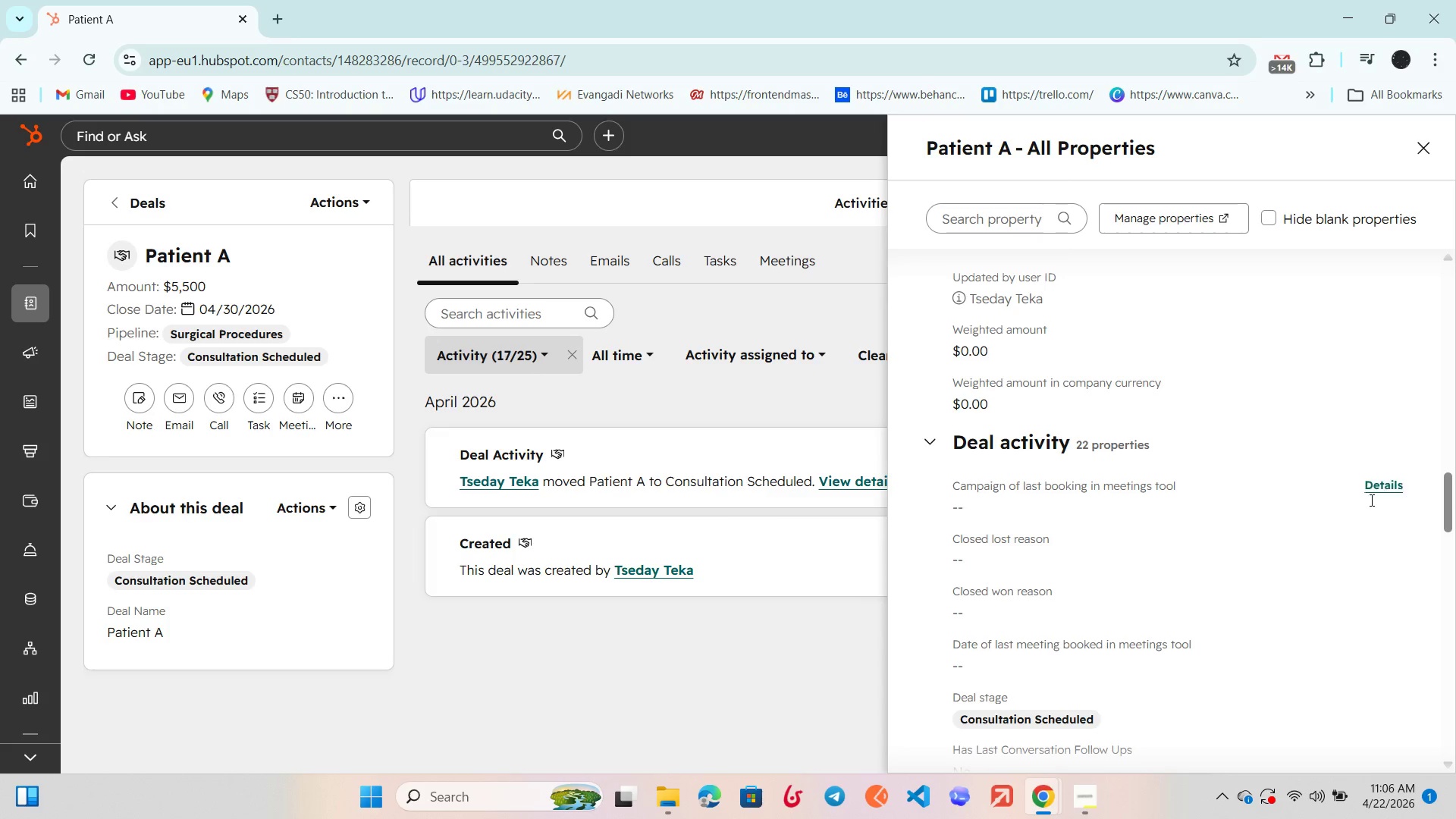 
wait(14.94)
 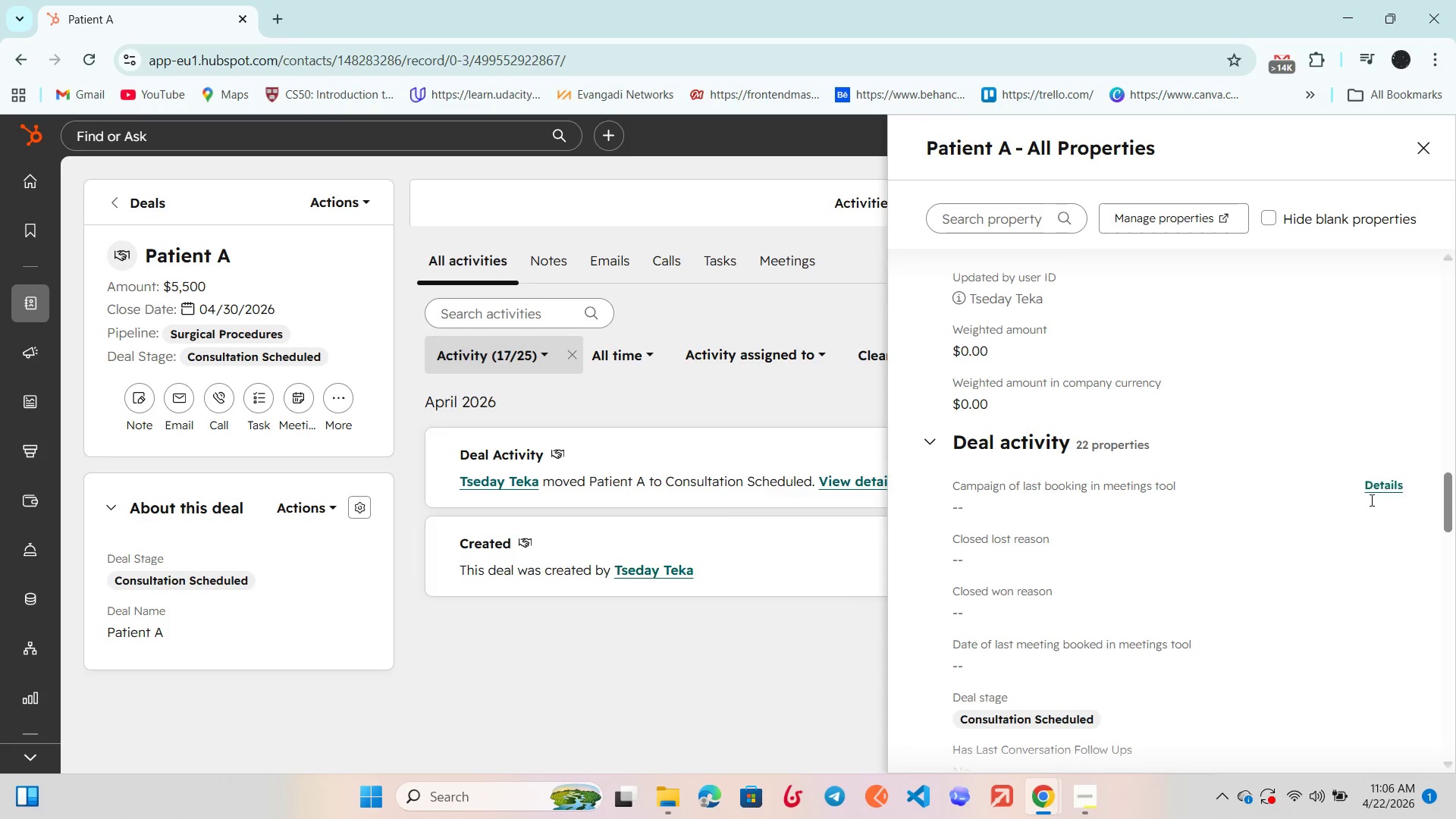 
scroll: coordinate [1432, 502], scroll_direction: down, amount: 1.0
 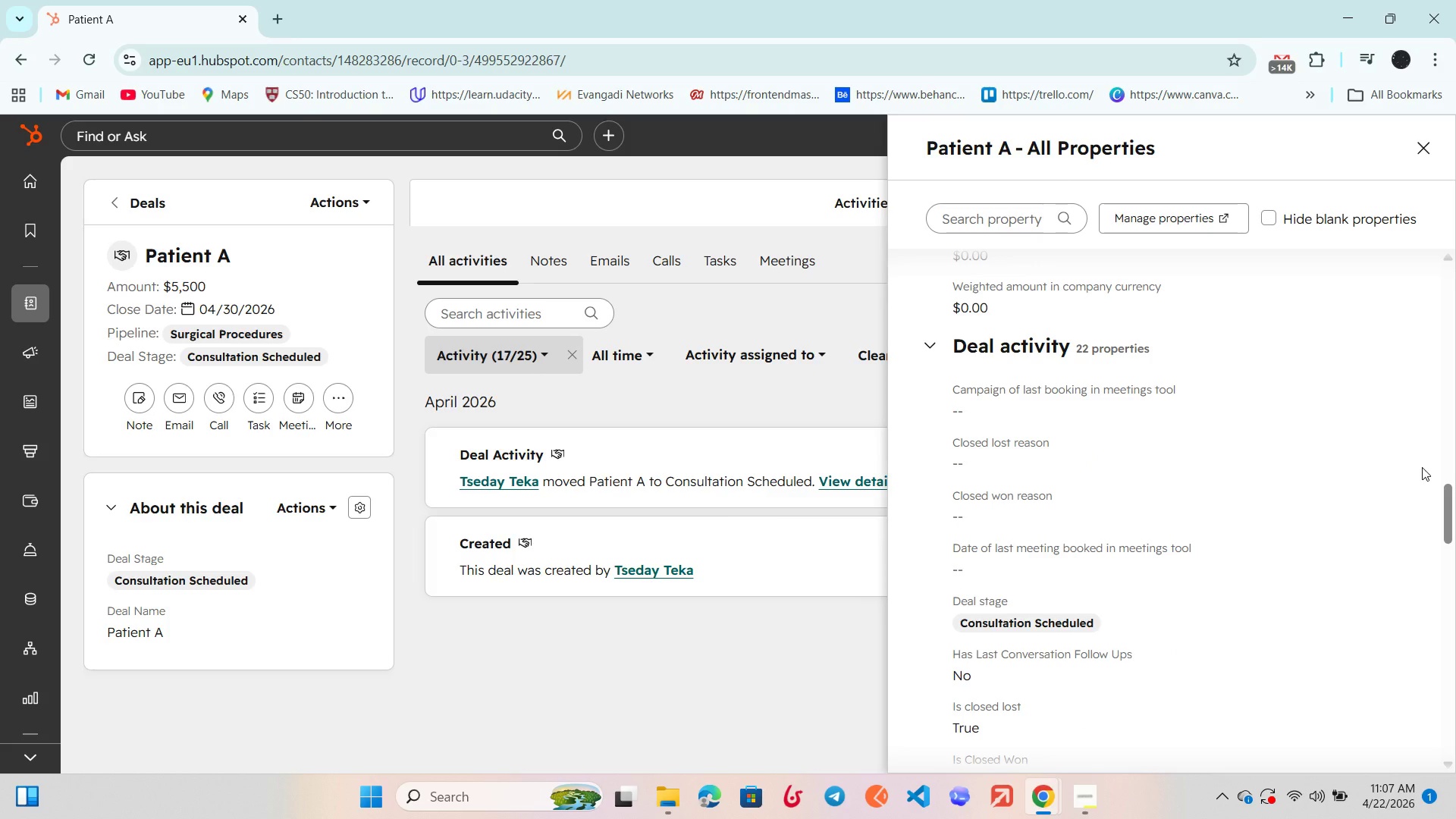 
wait(5.22)
 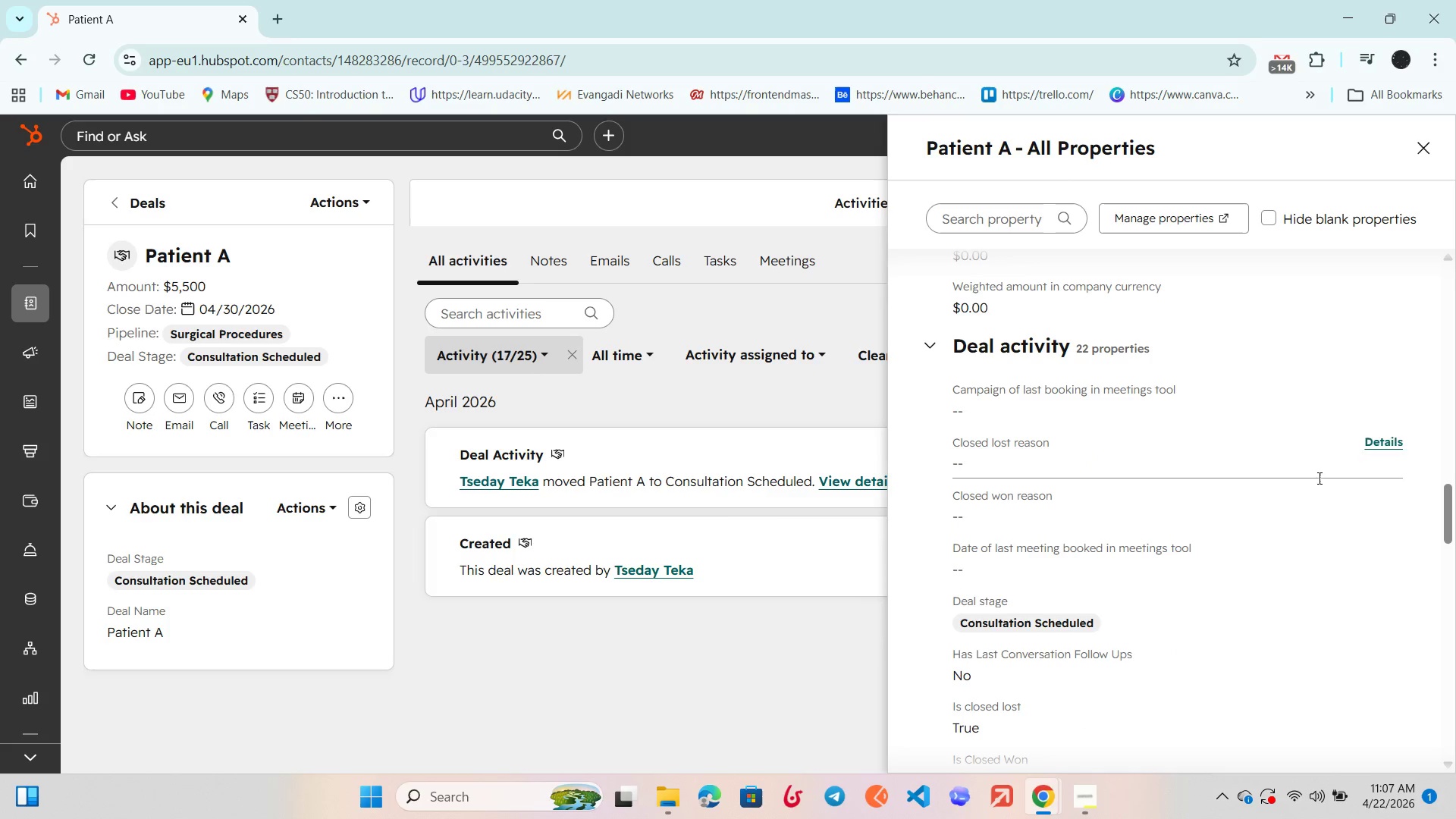 
scroll: coordinate [1396, 487], scroll_direction: down, amount: 1.0
 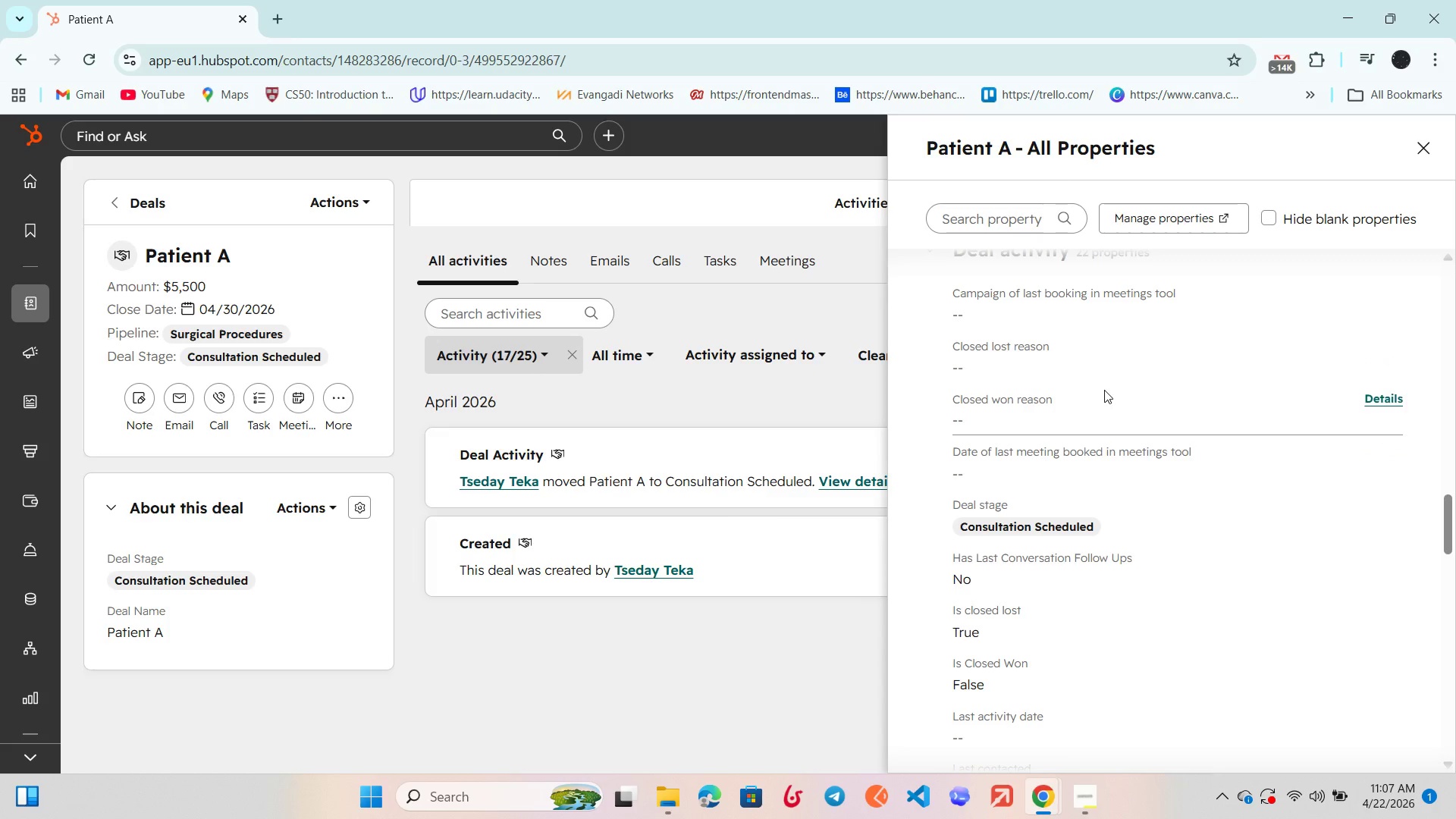 
wait(24.56)
 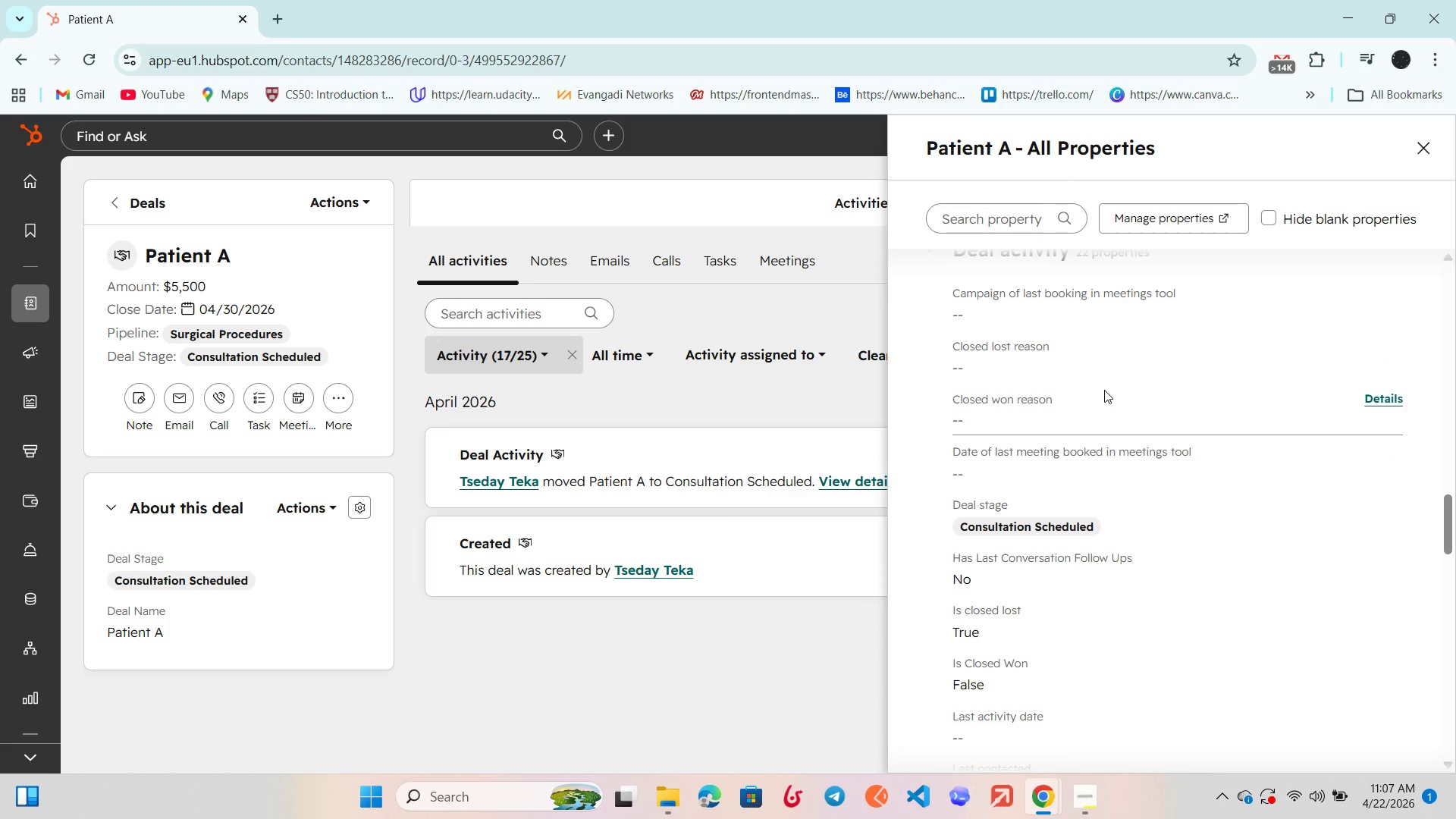 
scroll: coordinate [1213, 422], scroll_direction: down, amount: 2.0
 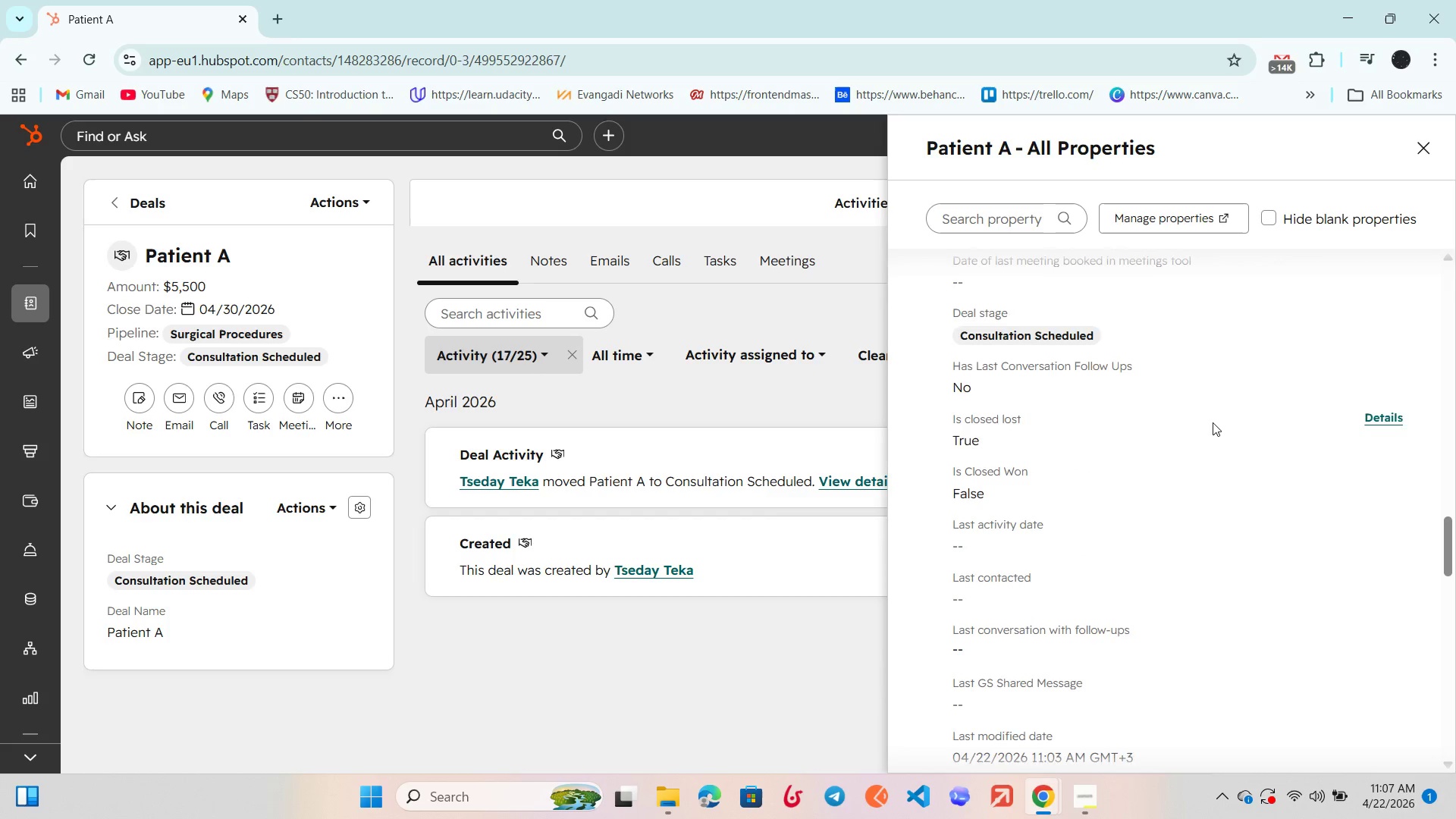 
scroll: coordinate [1213, 422], scroll_direction: up, amount: 1.0
 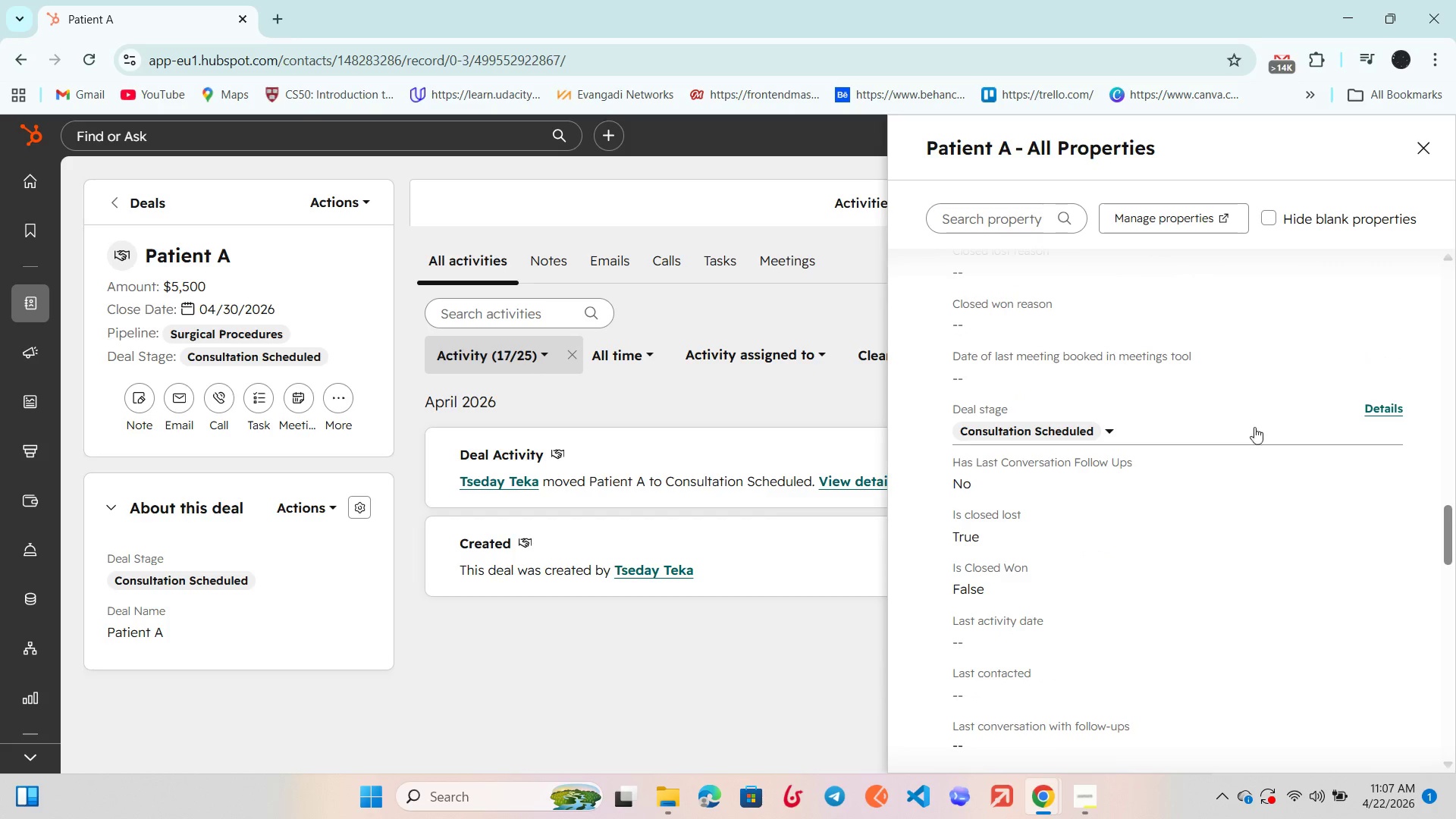 
wait(7.55)
 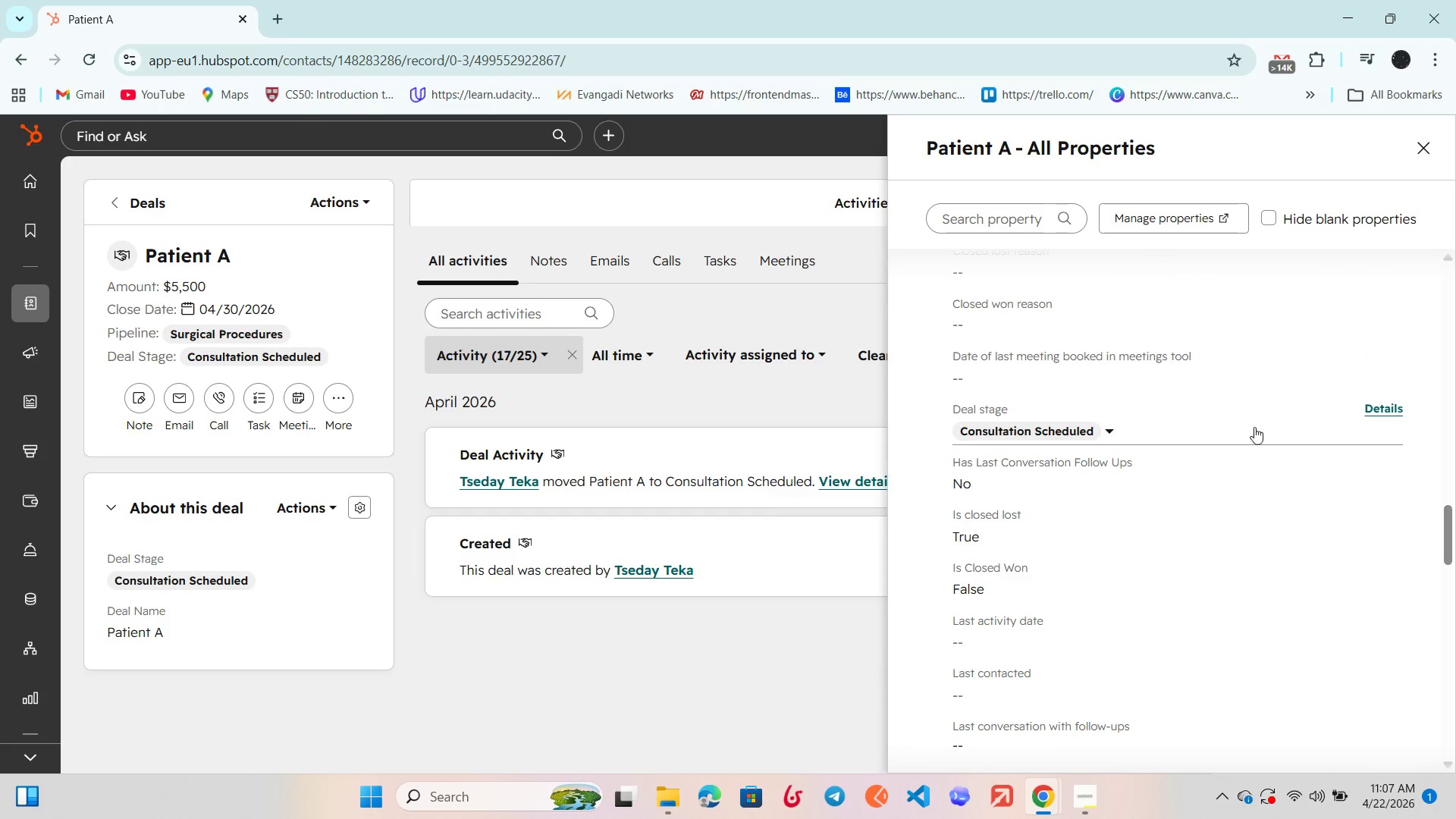 
scroll: coordinate [1335, 406], scroll_direction: down, amount: 1.0
 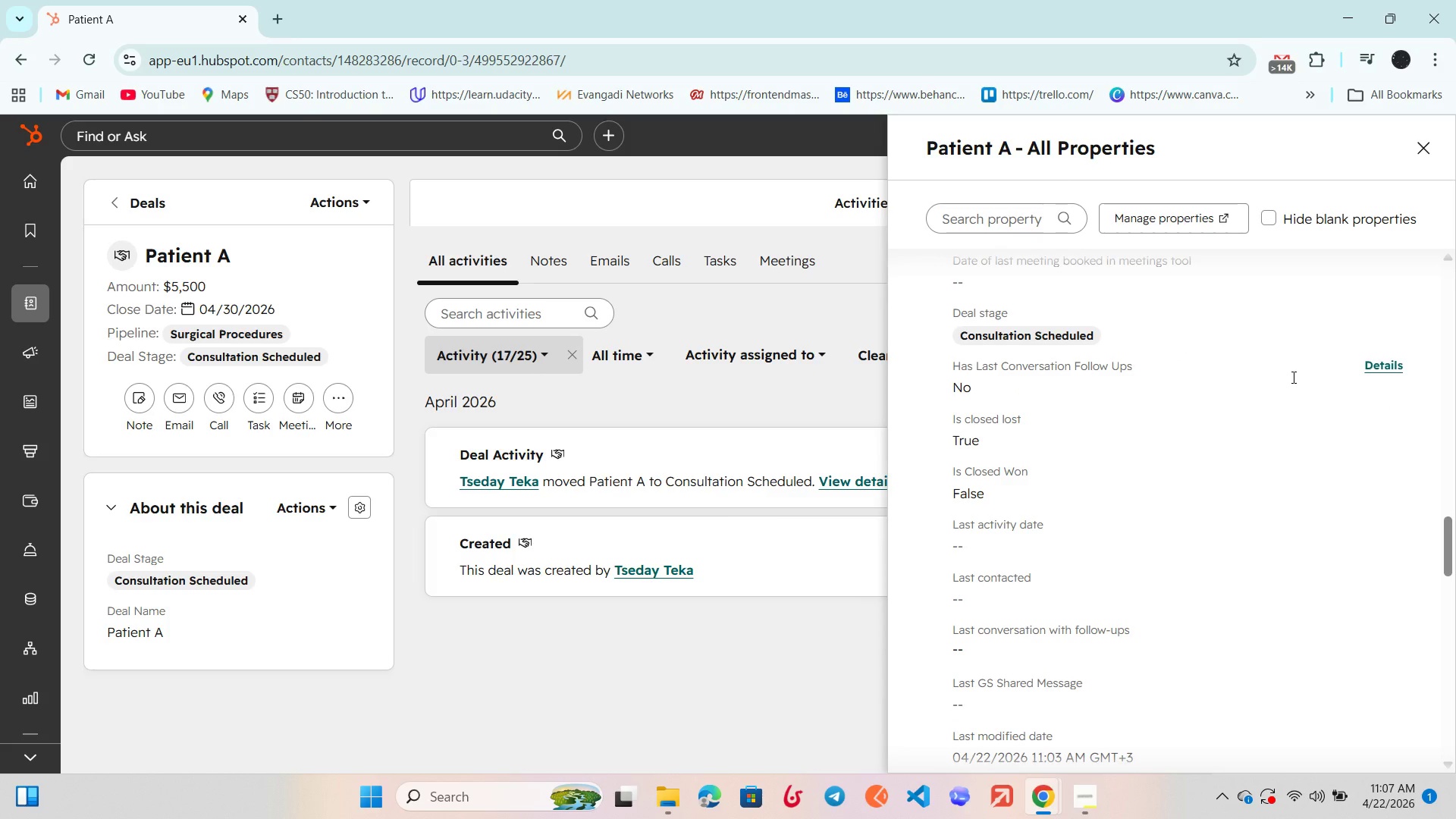 
scroll: coordinate [1292, 377], scroll_direction: up, amount: 1.0
 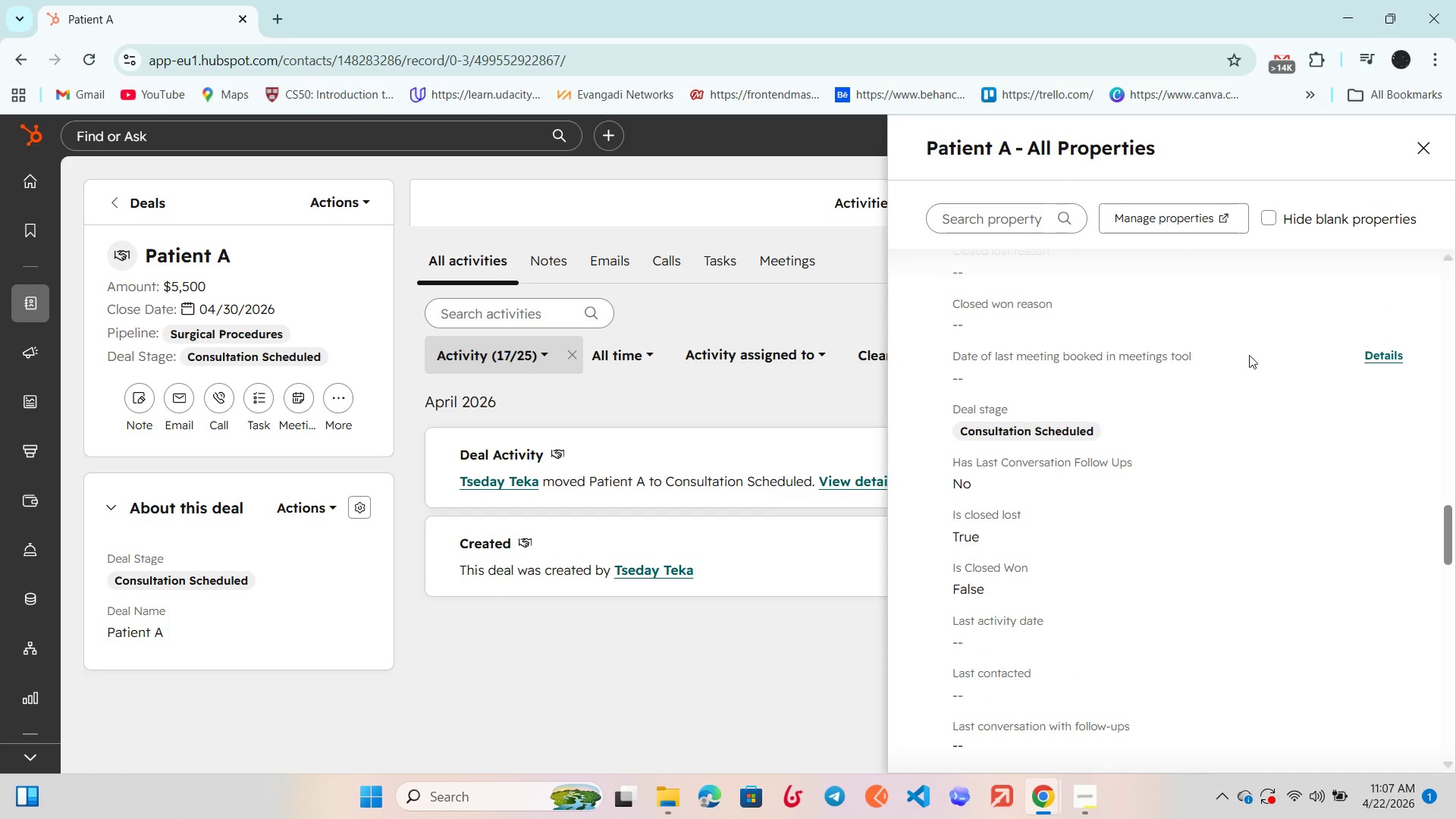 
wait(8.57)
 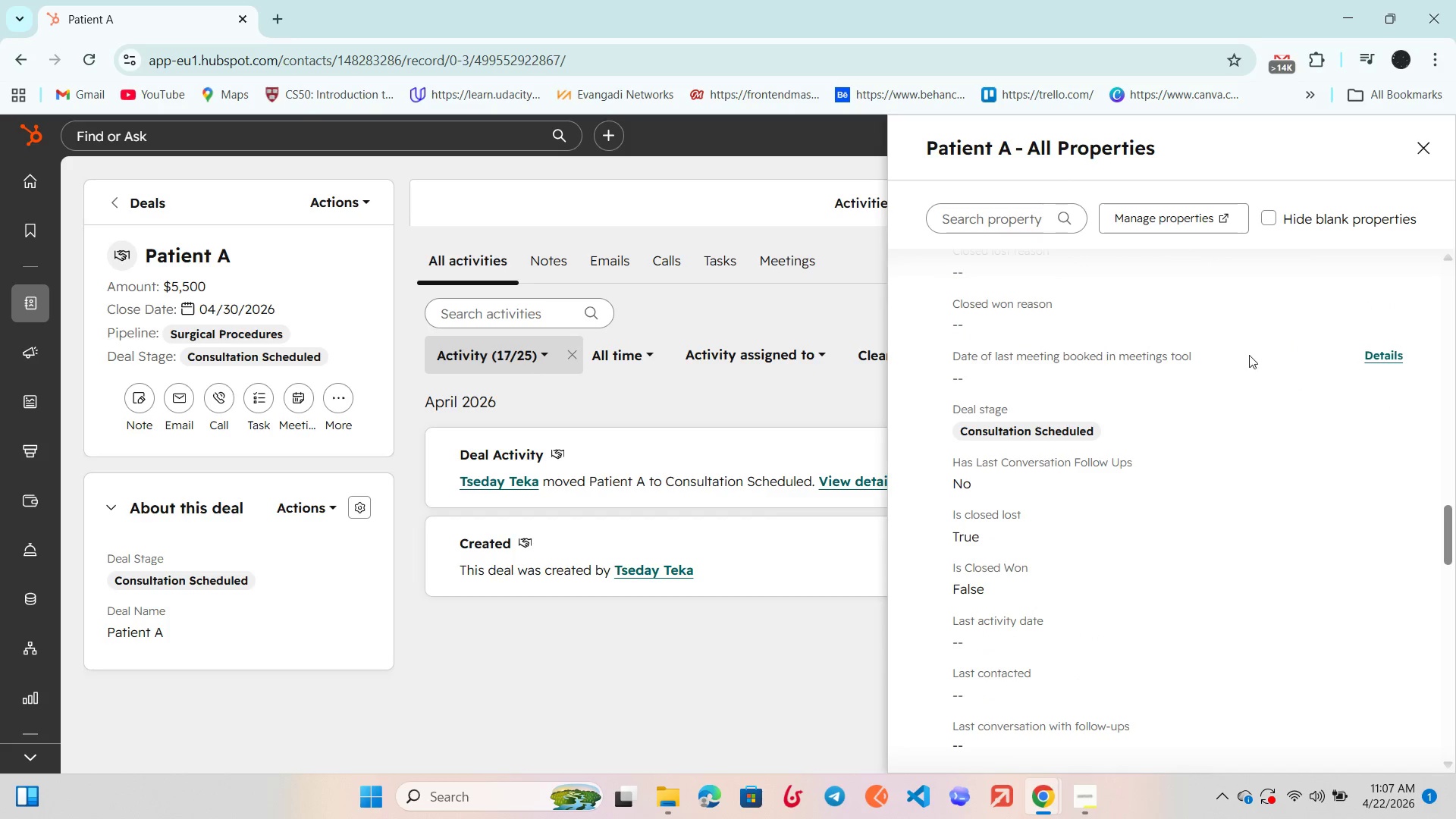 
scroll: coordinate [1259, 388], scroll_direction: down, amount: 1.0
 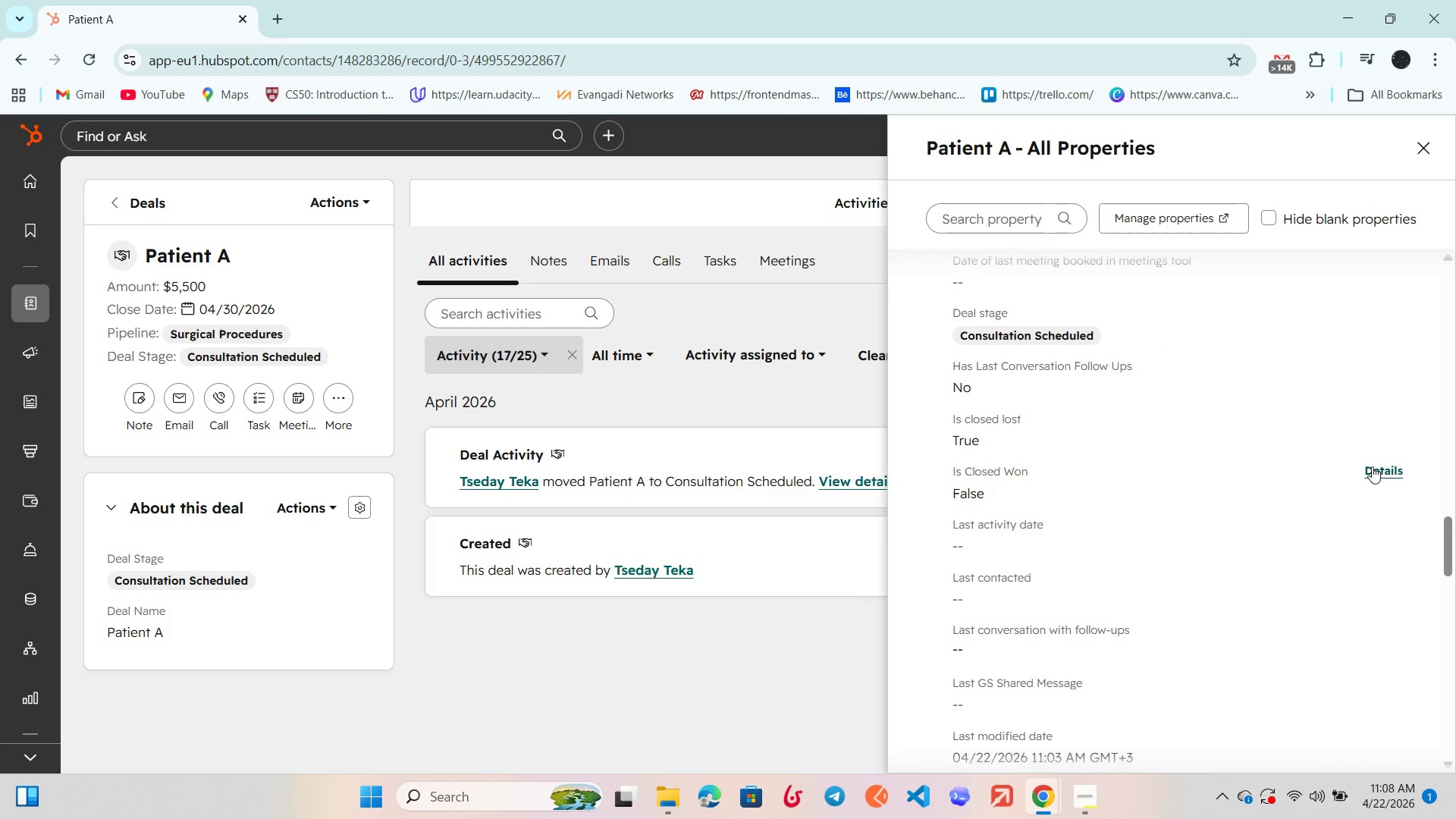 
wait(7.02)
 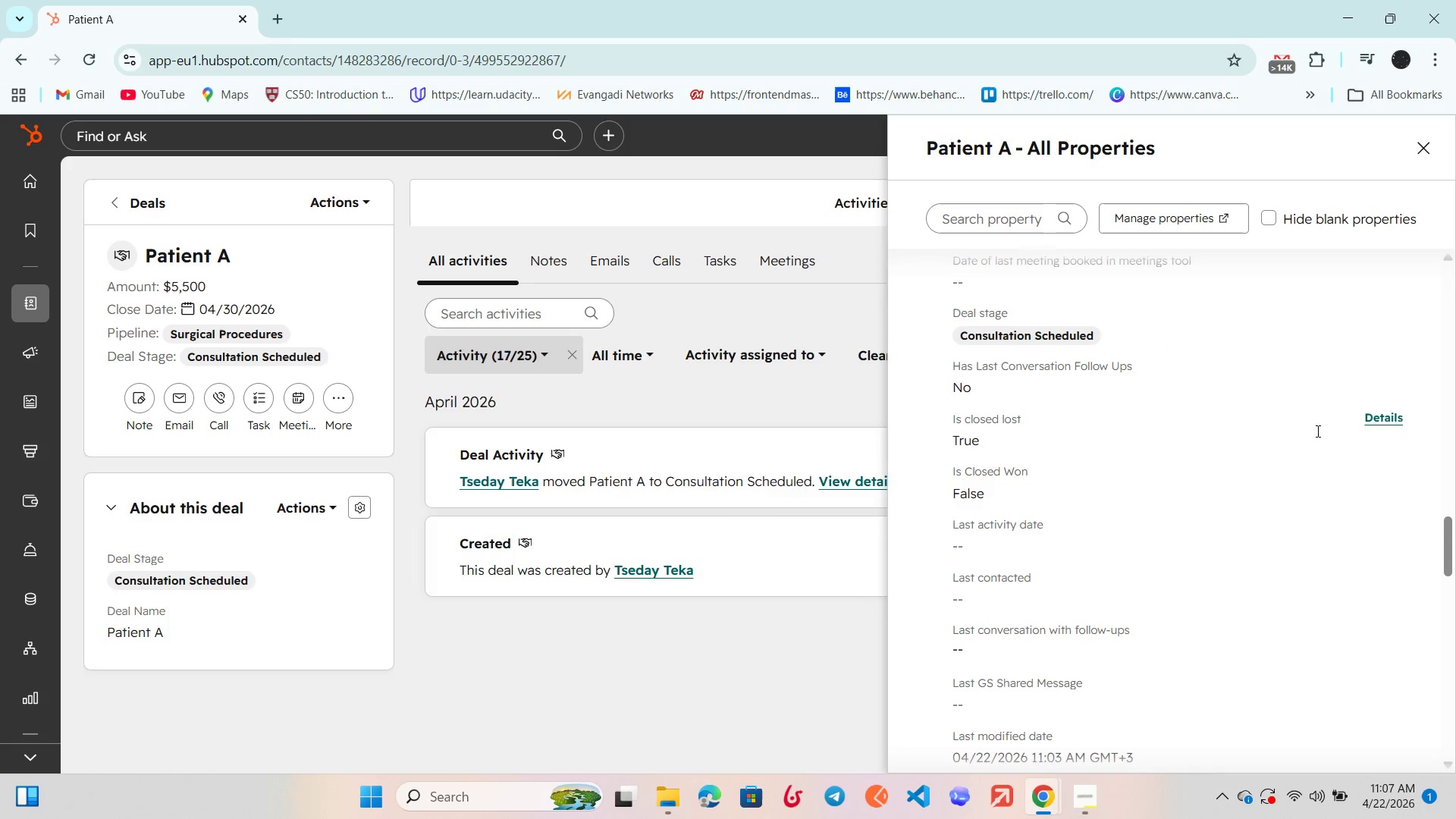 
scroll: coordinate [1342, 463], scroll_direction: down, amount: 1.0
 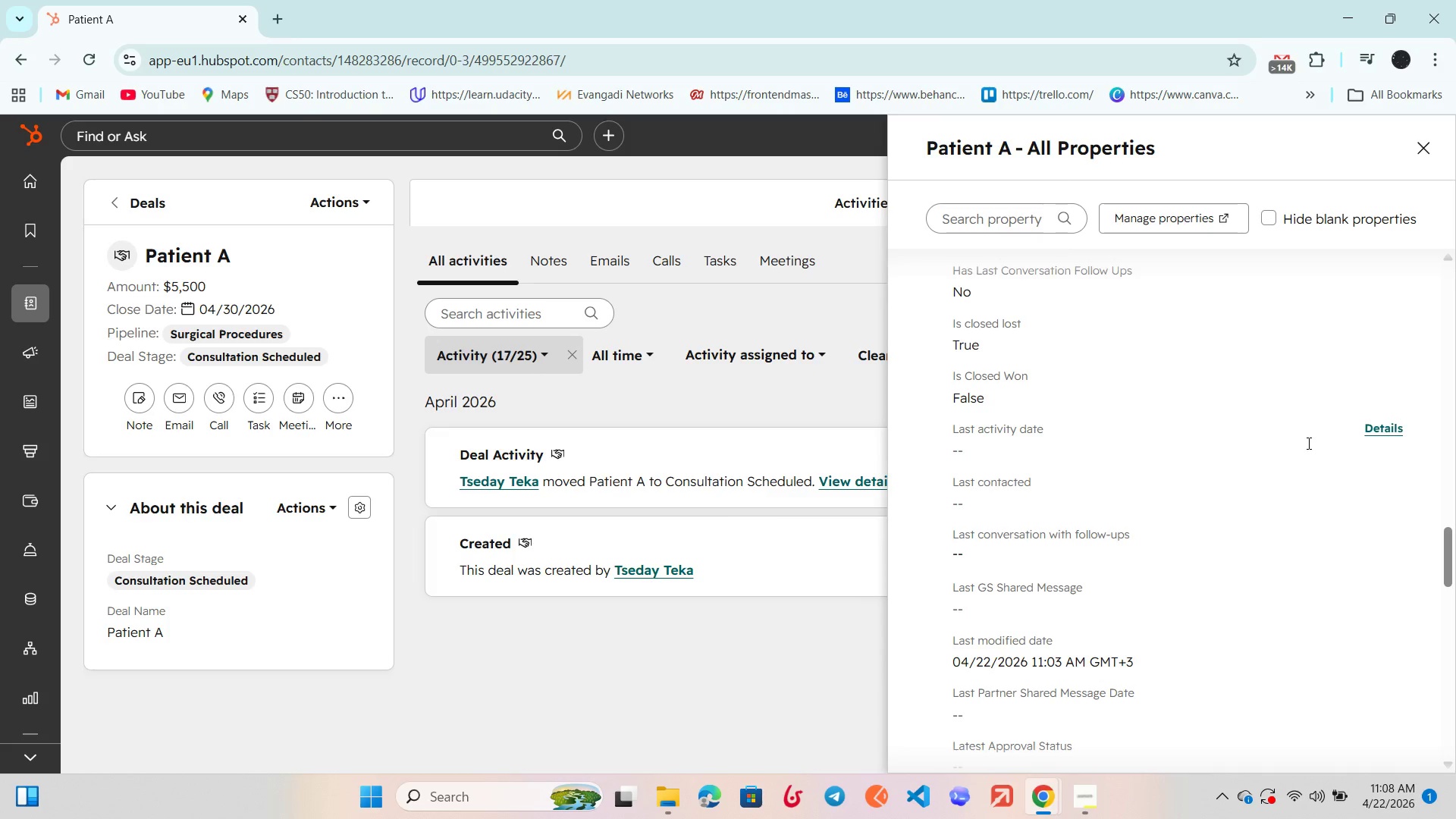 
wait(60.53)
 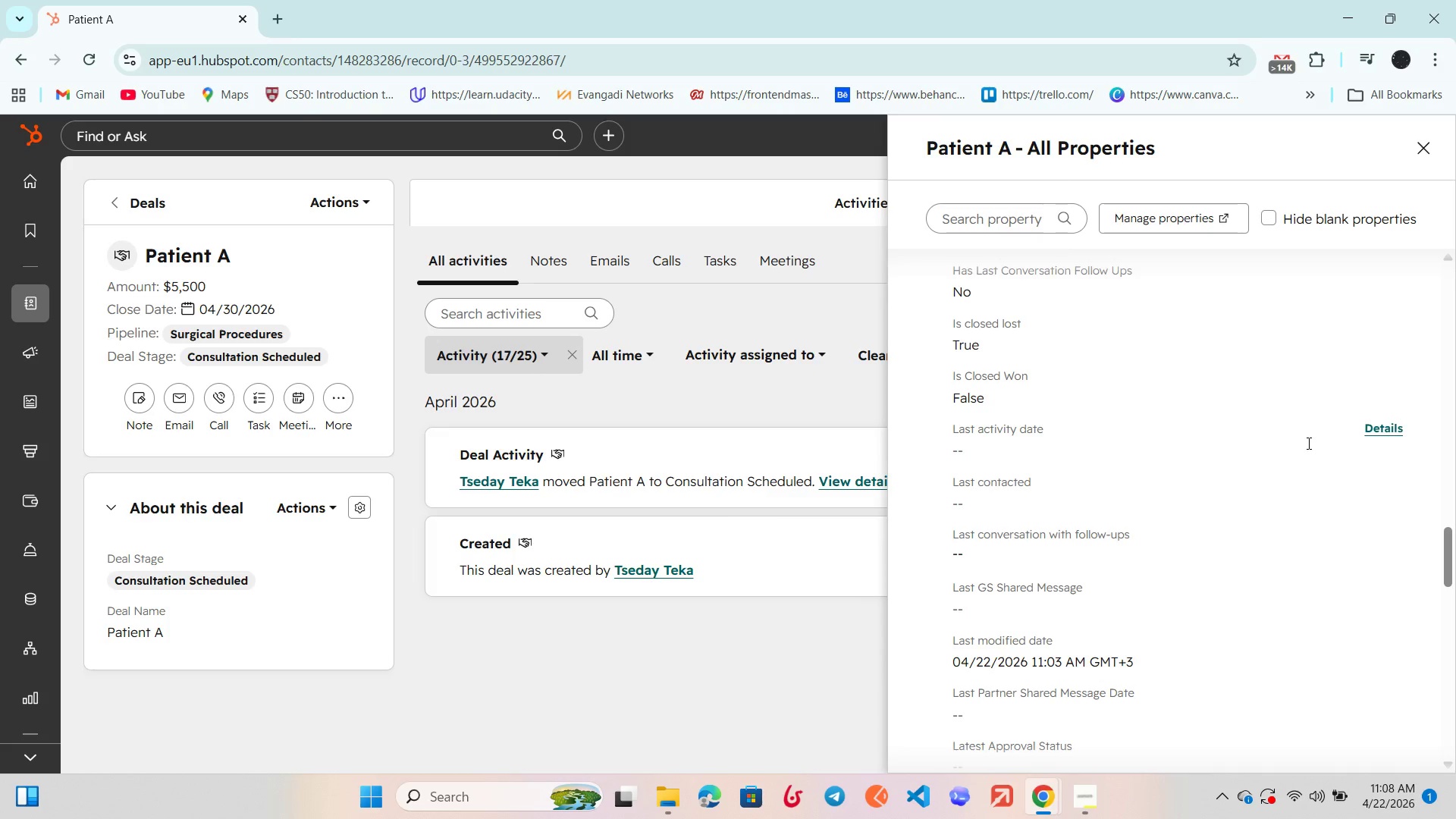 
scroll: coordinate [1127, 526], scroll_direction: down, amount: 5.0
 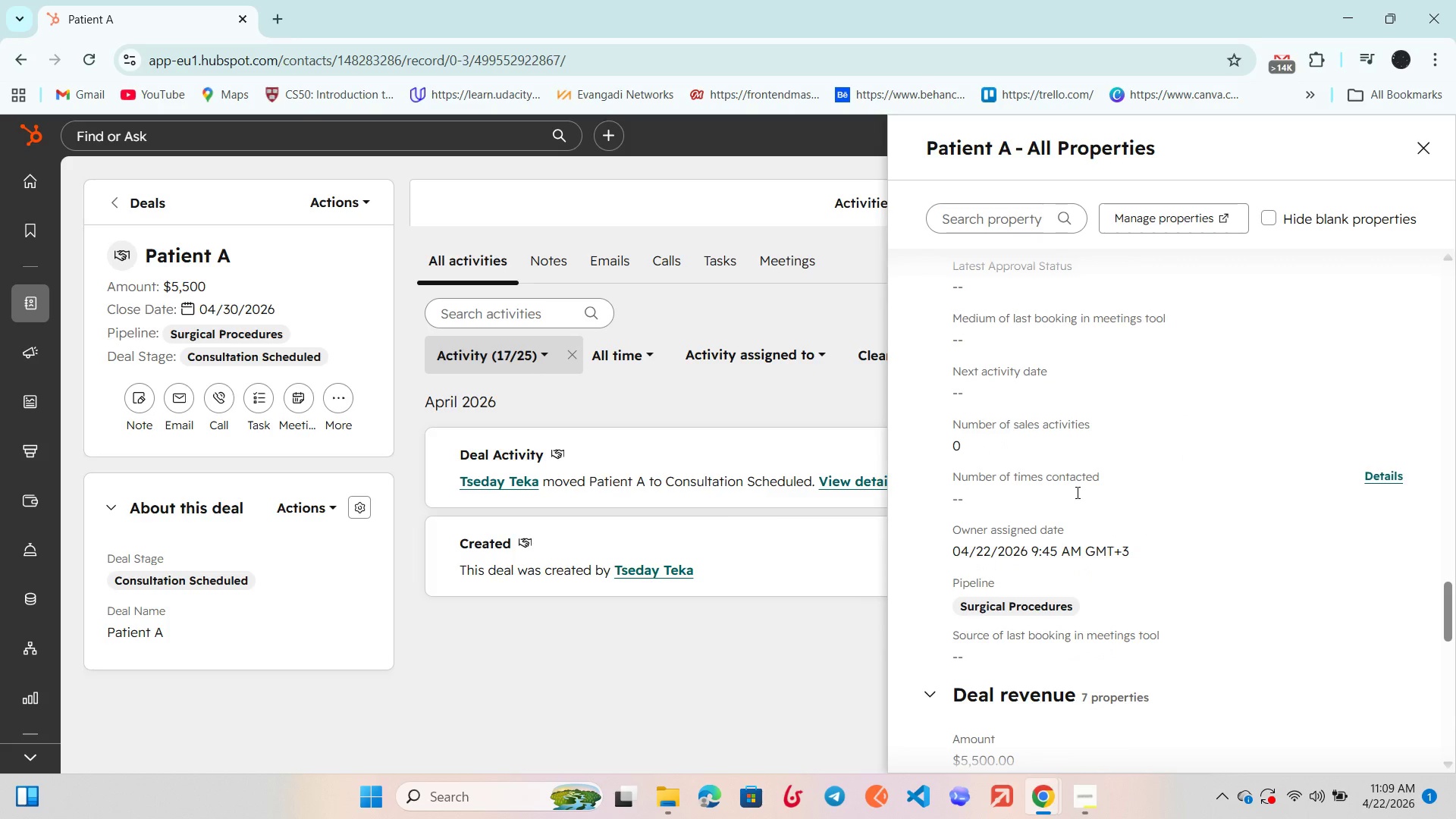 
scroll: coordinate [1141, 532], scroll_direction: down, amount: 5.0
 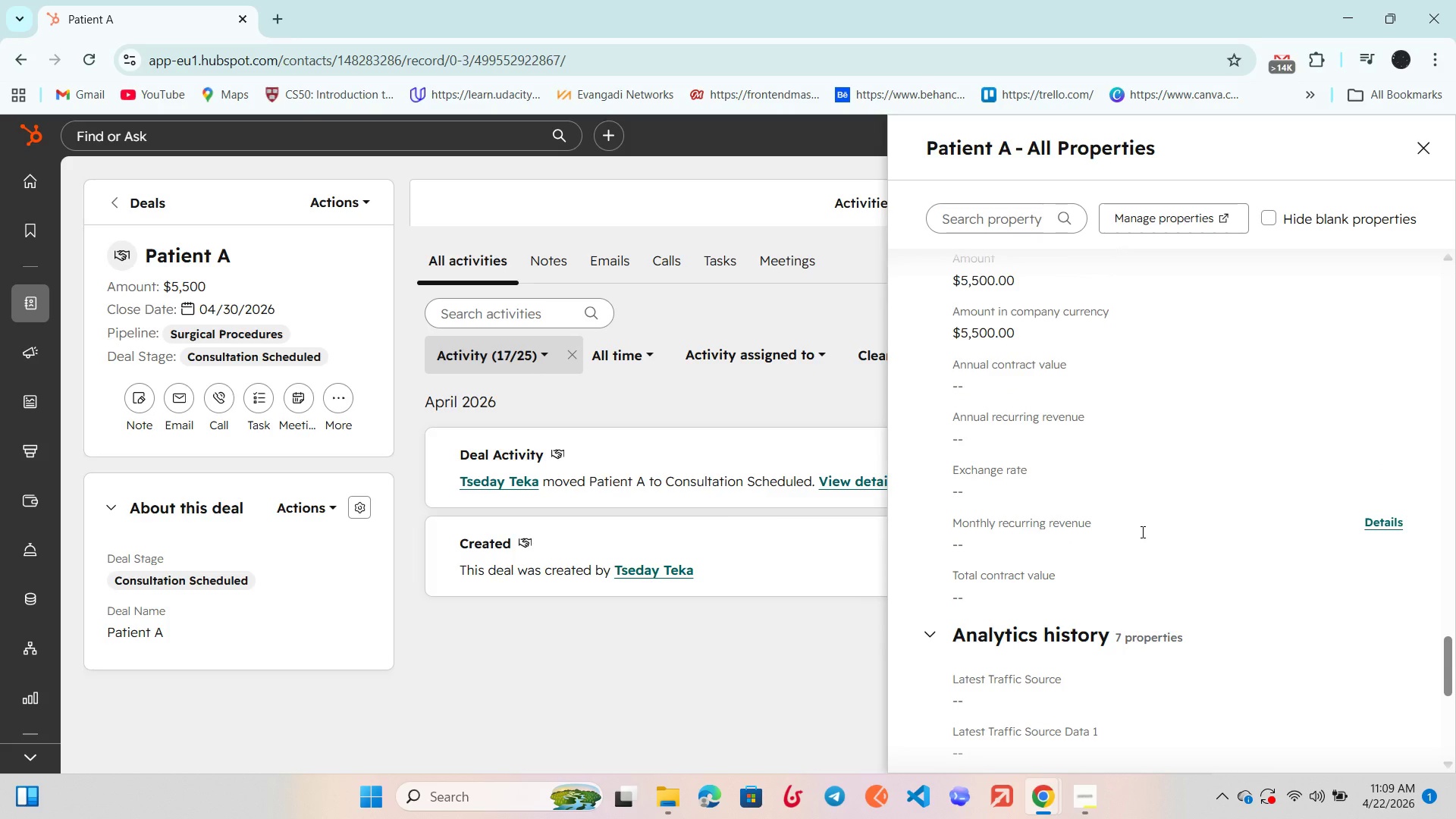 
scroll: coordinate [1141, 532], scroll_direction: down, amount: 1.0
 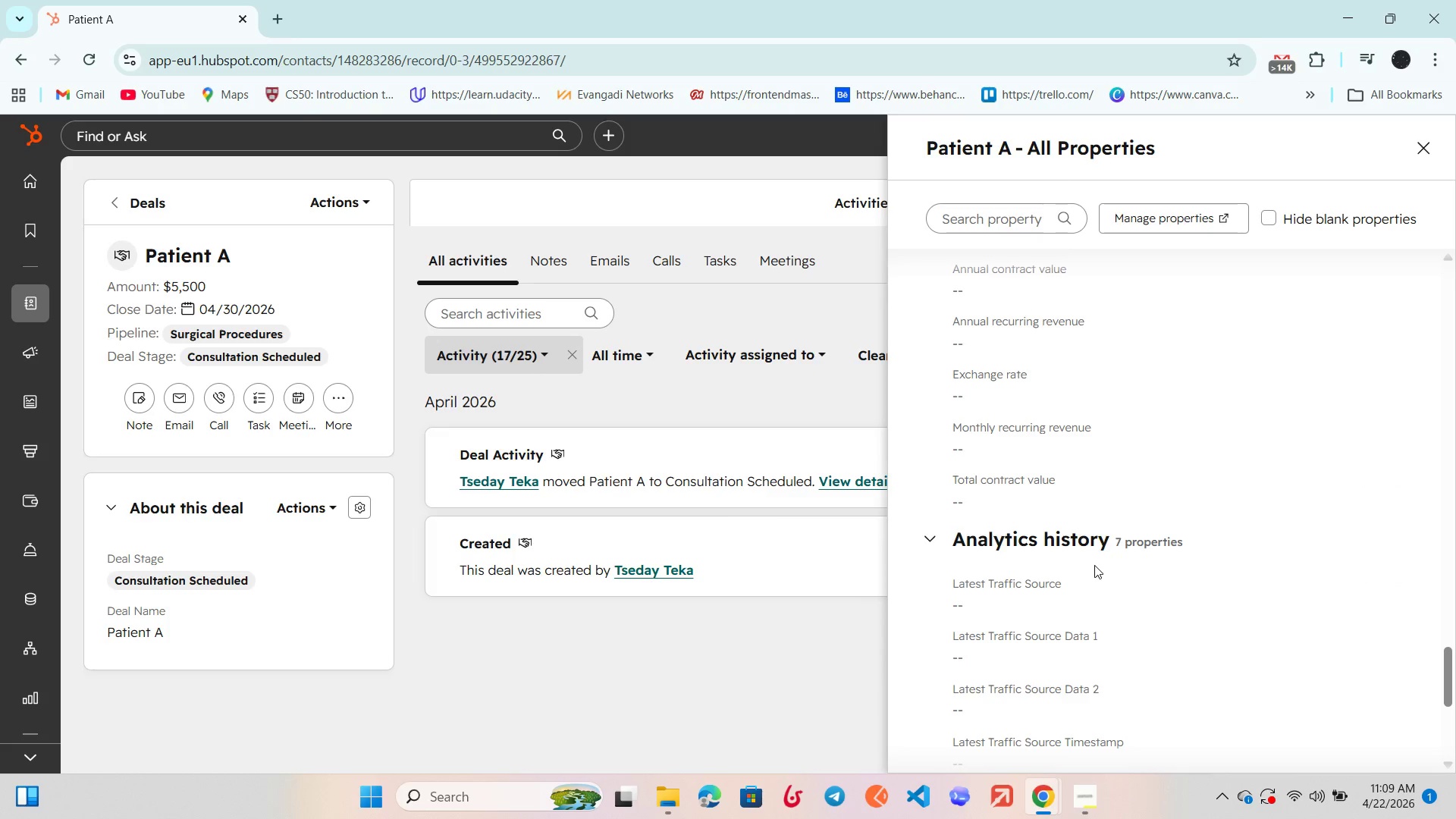 
wait(16.26)
 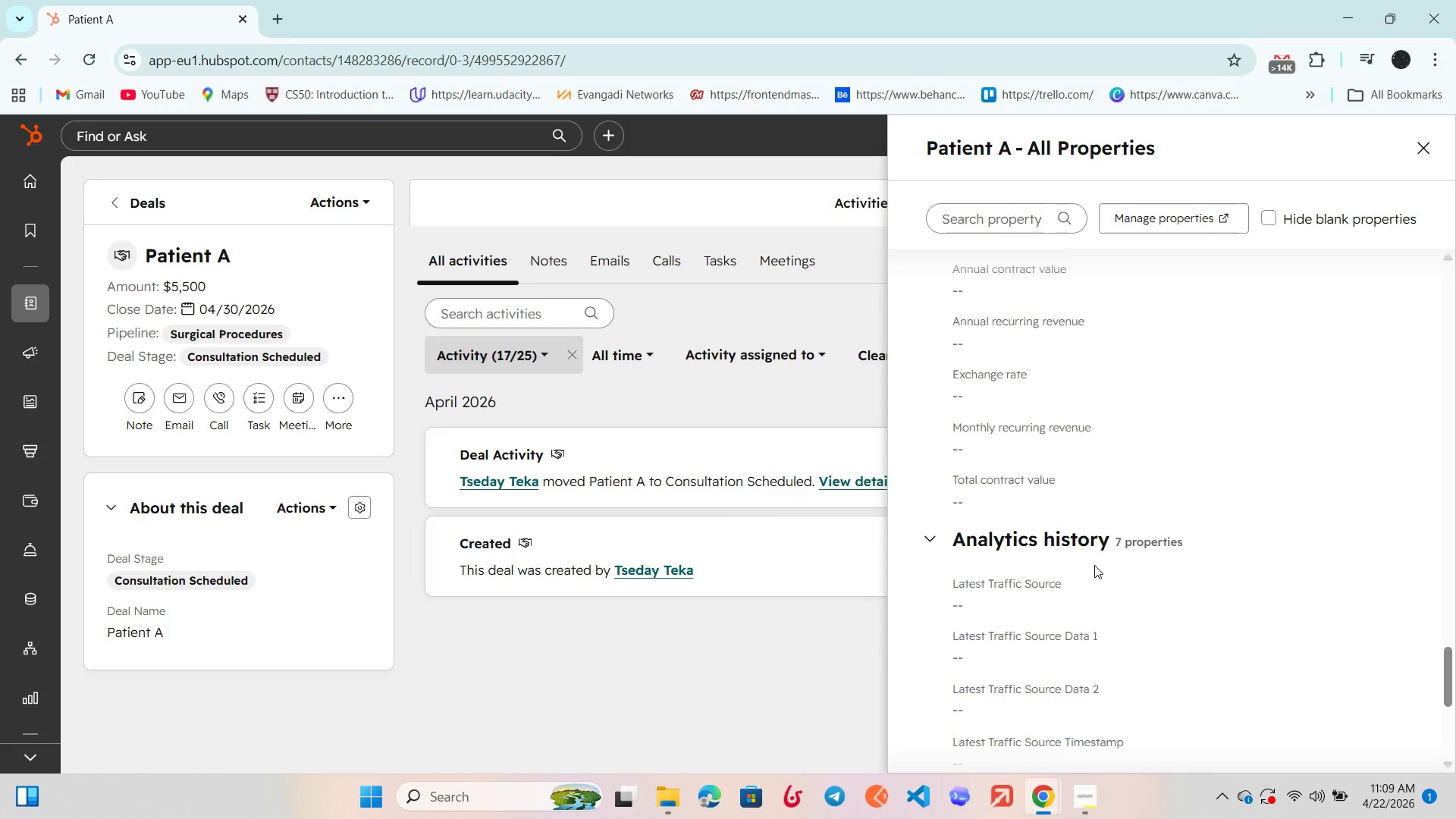 
scroll: coordinate [1131, 510], scroll_direction: down, amount: 5.0
 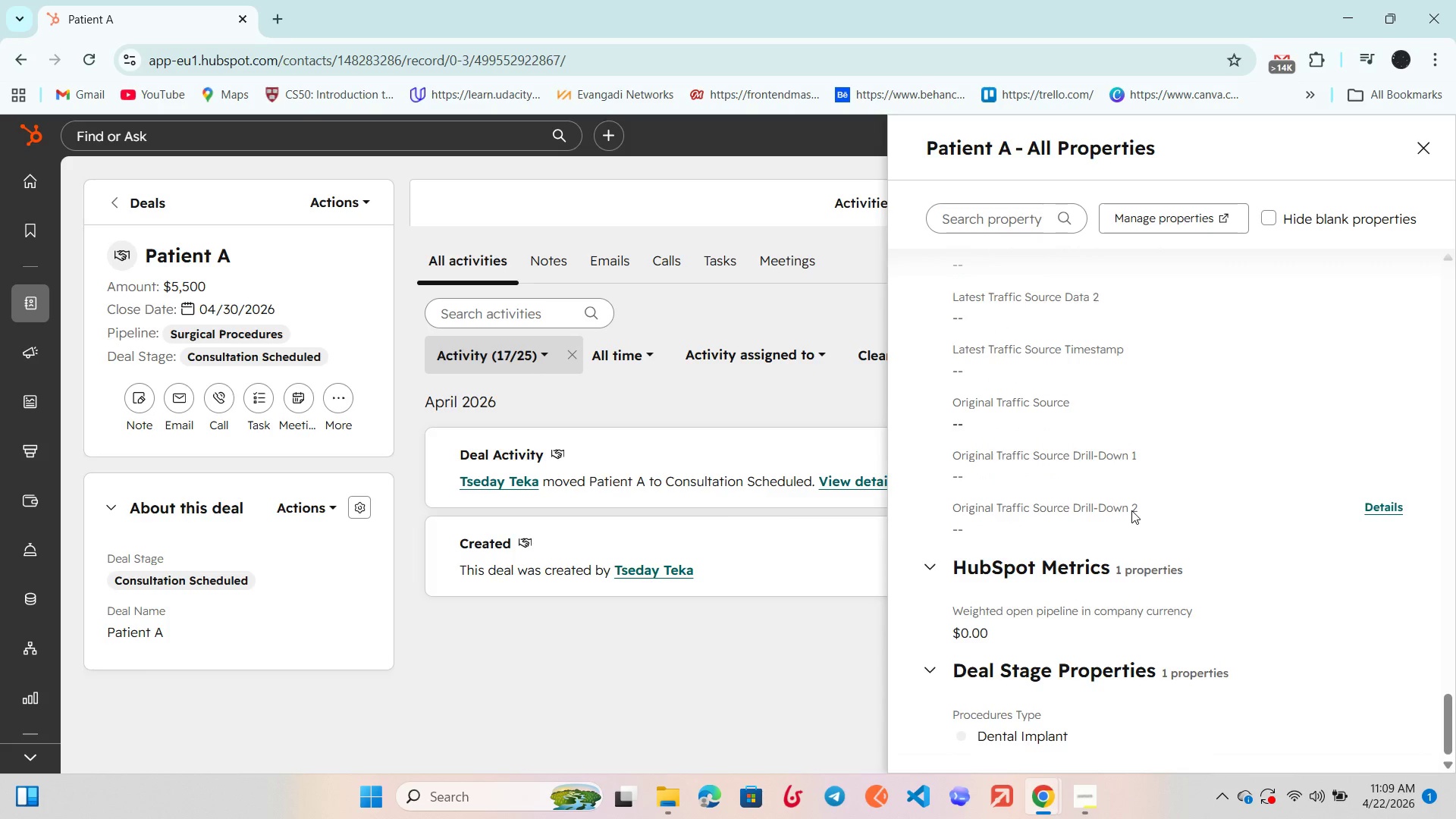 
scroll: coordinate [1132, 506], scroll_direction: up, amount: 5.0
 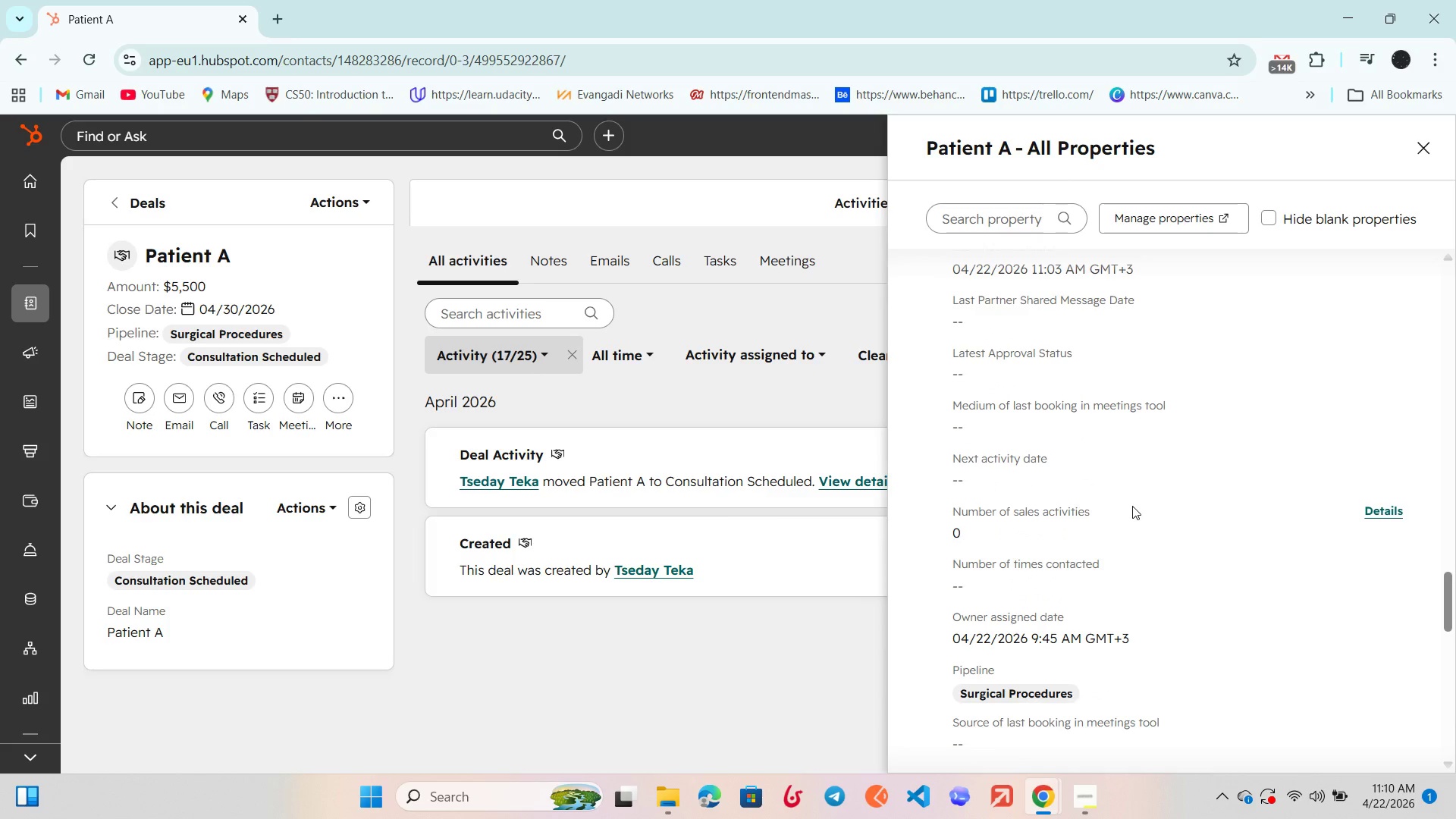 
scroll: coordinate [1132, 506], scroll_direction: down, amount: 3.0
 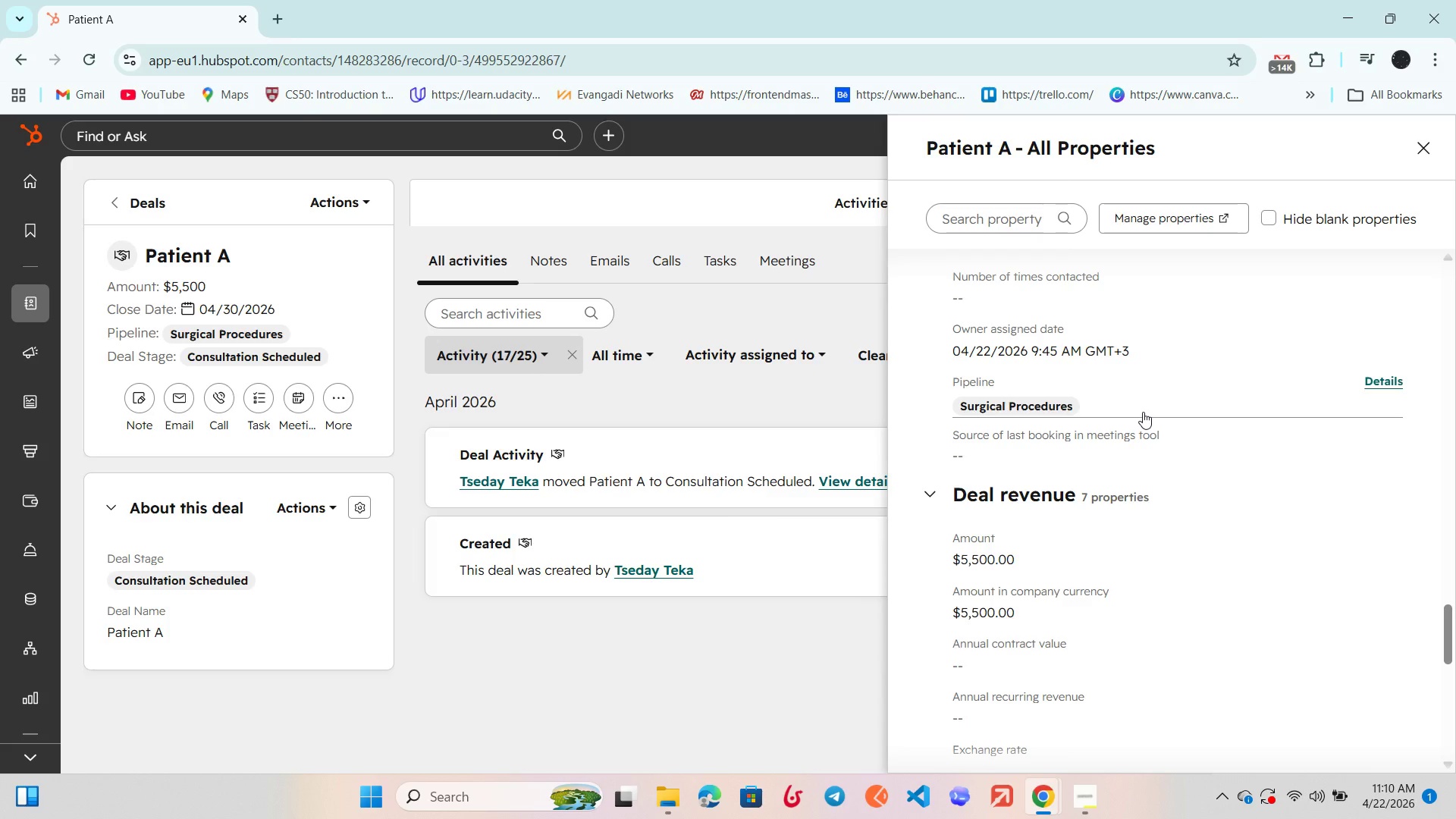 
wait(31.31)
 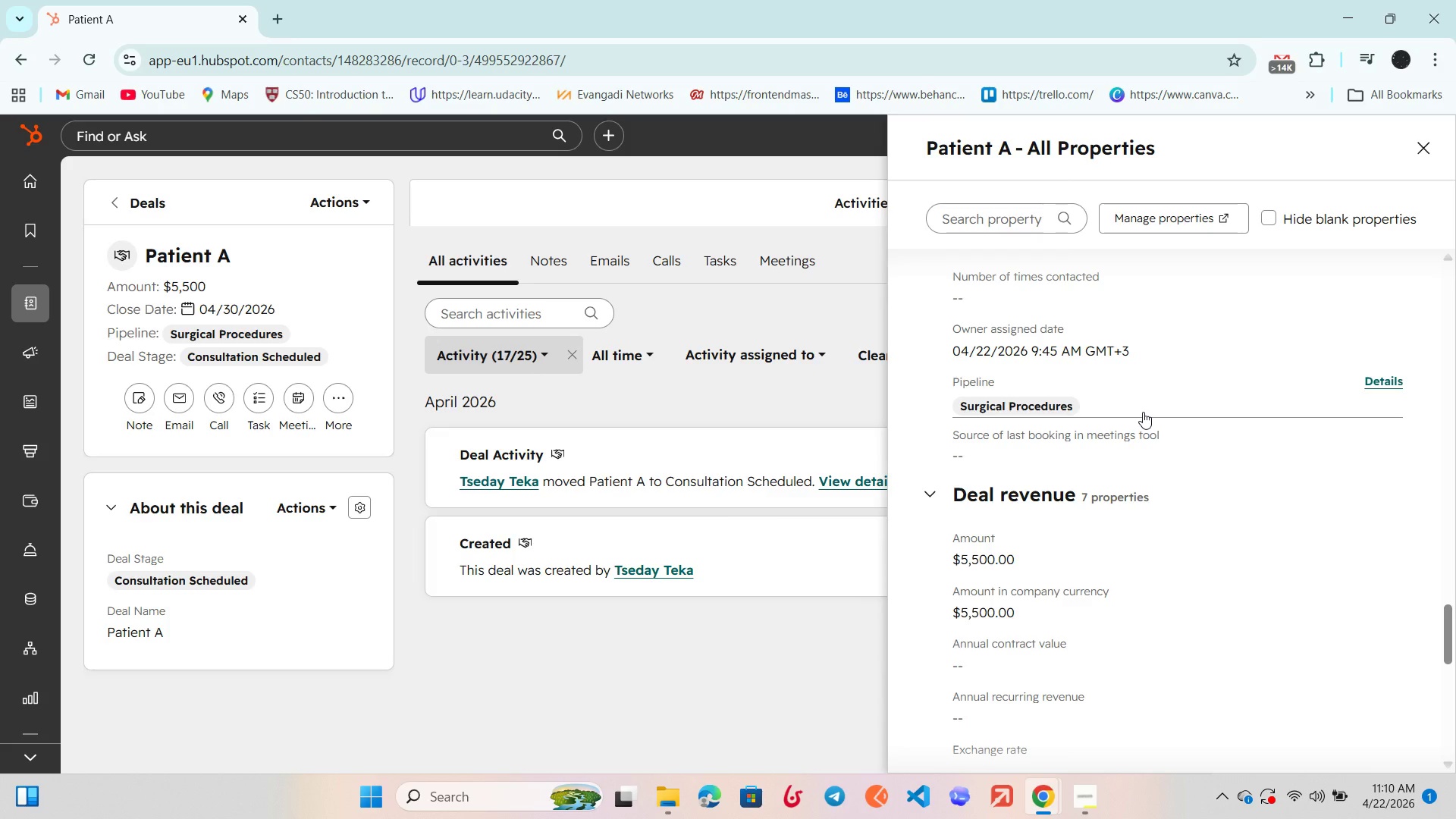 
scroll: coordinate [1161, 374], scroll_direction: down, amount: 2.0
 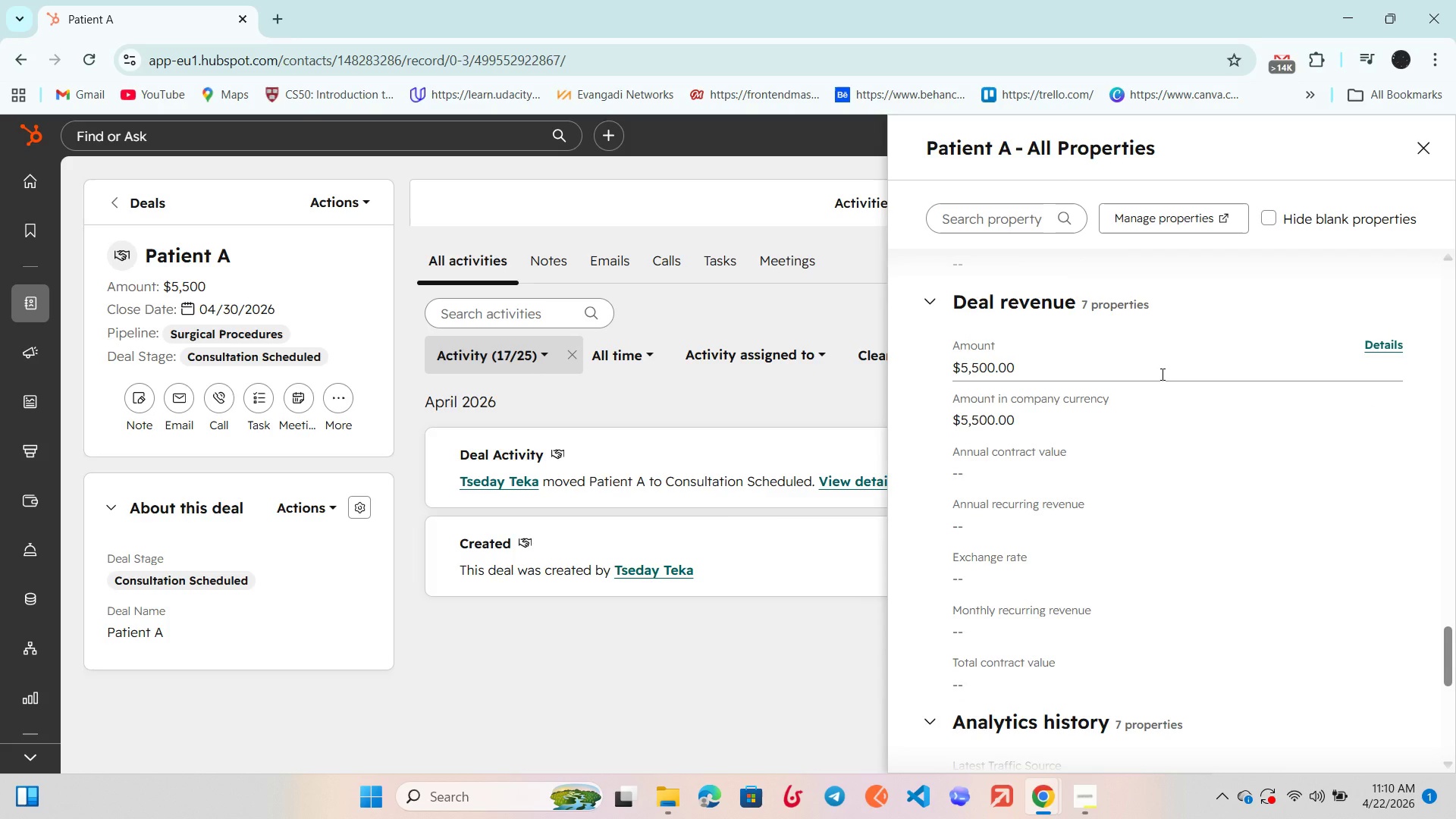 
scroll: coordinate [1161, 374], scroll_direction: none, amount: 0.0
 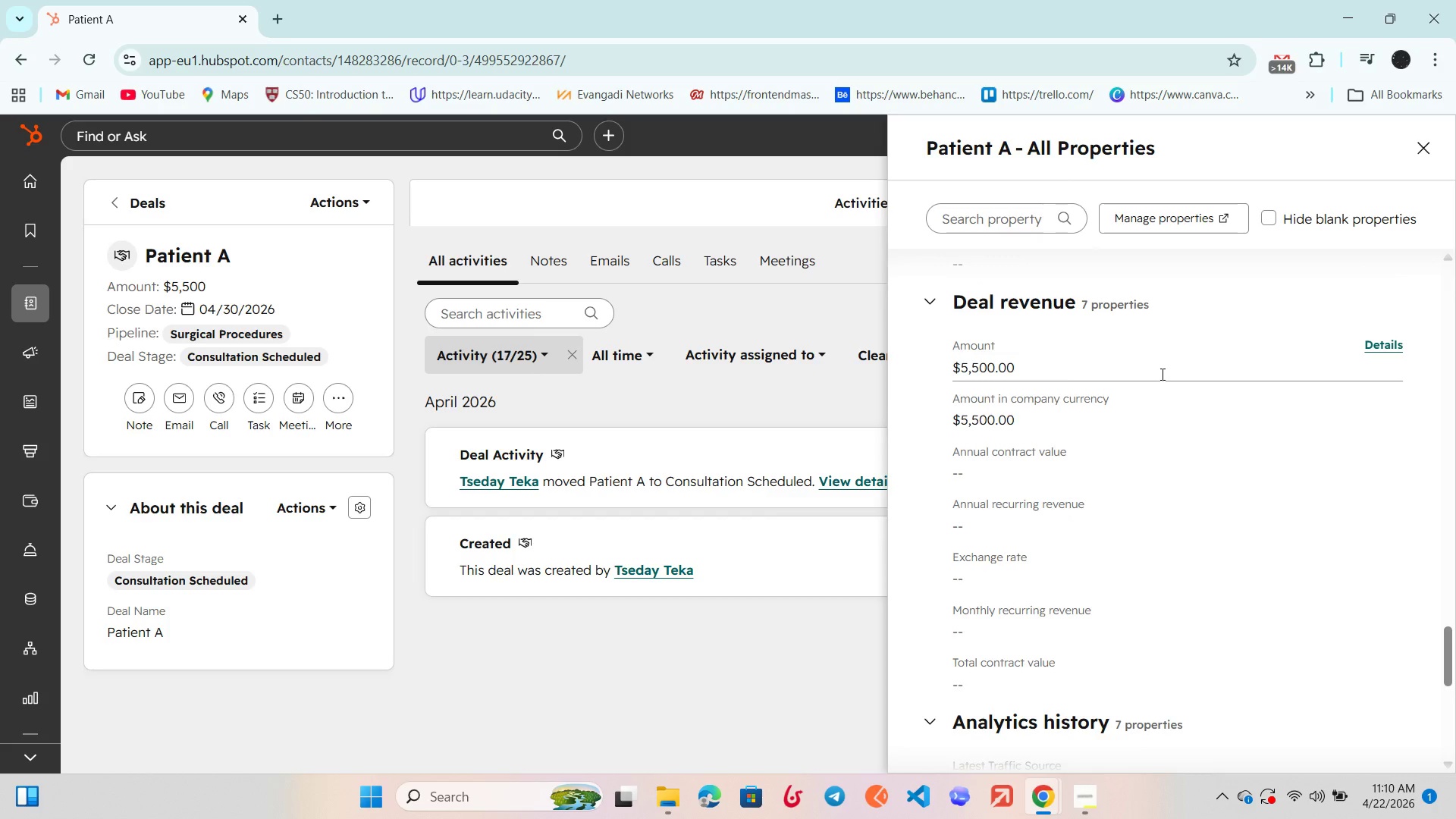 
scroll: coordinate [1161, 374], scroll_direction: up, amount: 2.0
 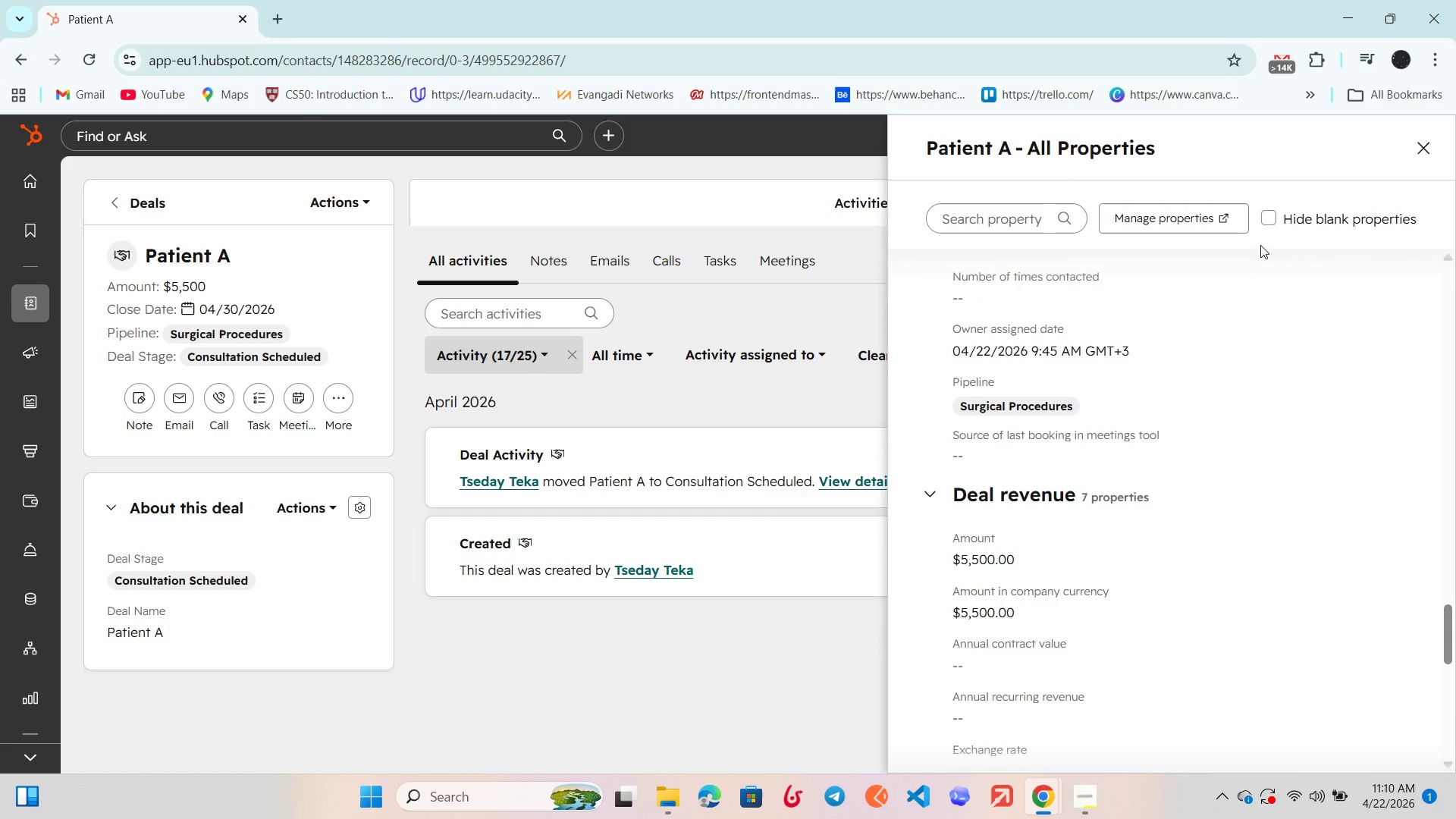 
wait(8.46)
 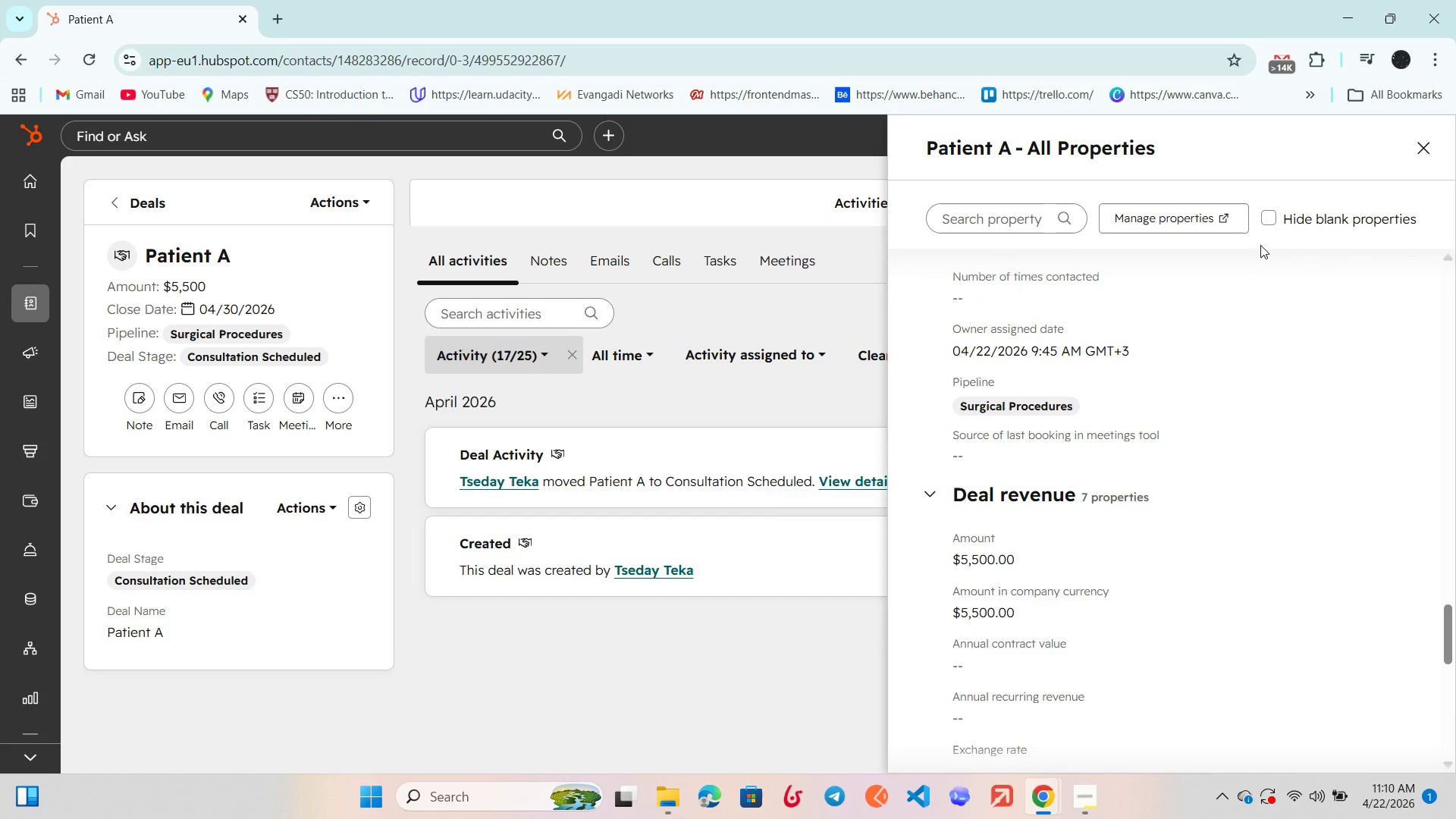 
scroll: coordinate [1309, 261], scroll_direction: down, amount: 1.0
 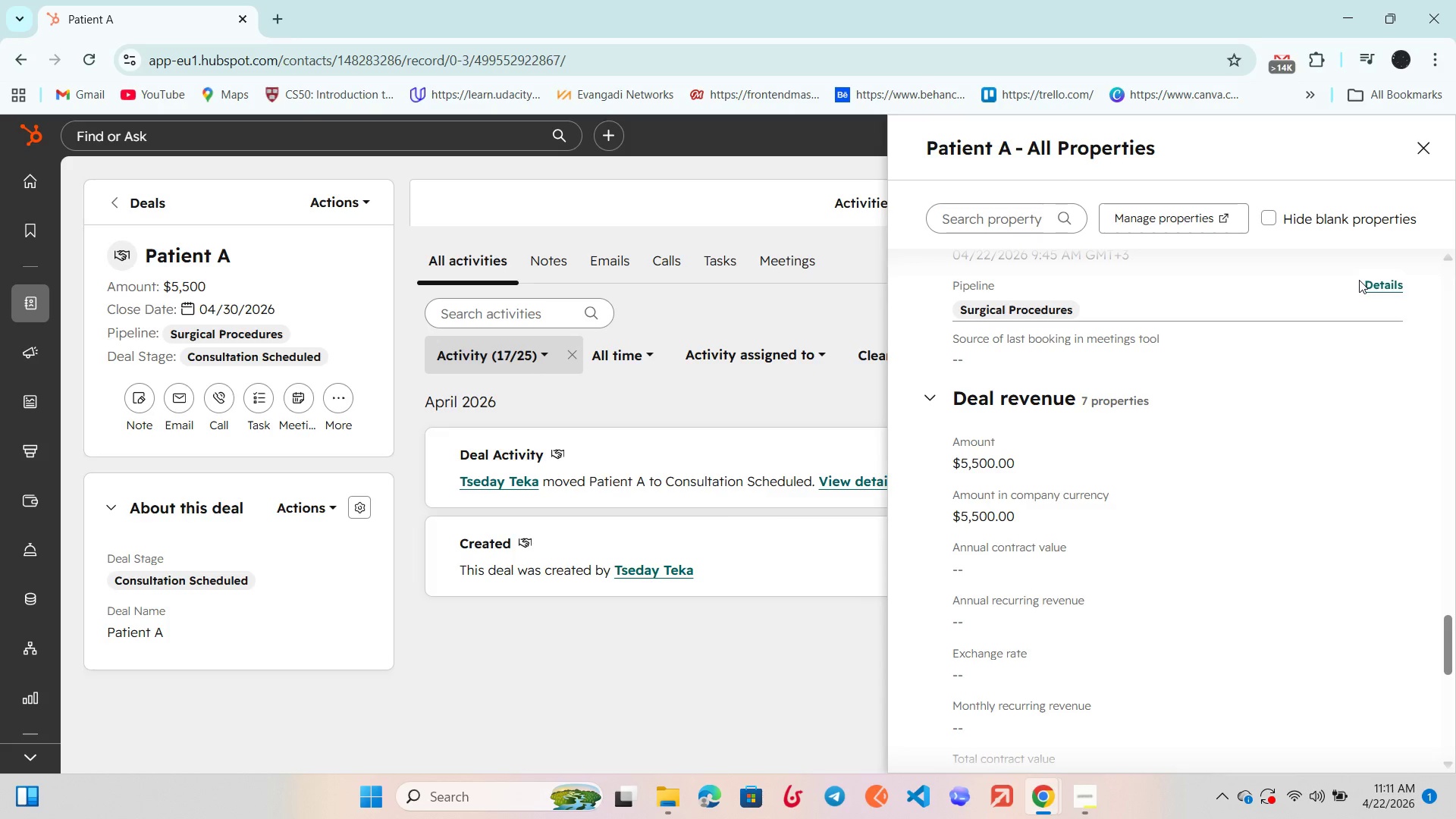 
wait(39.27)
 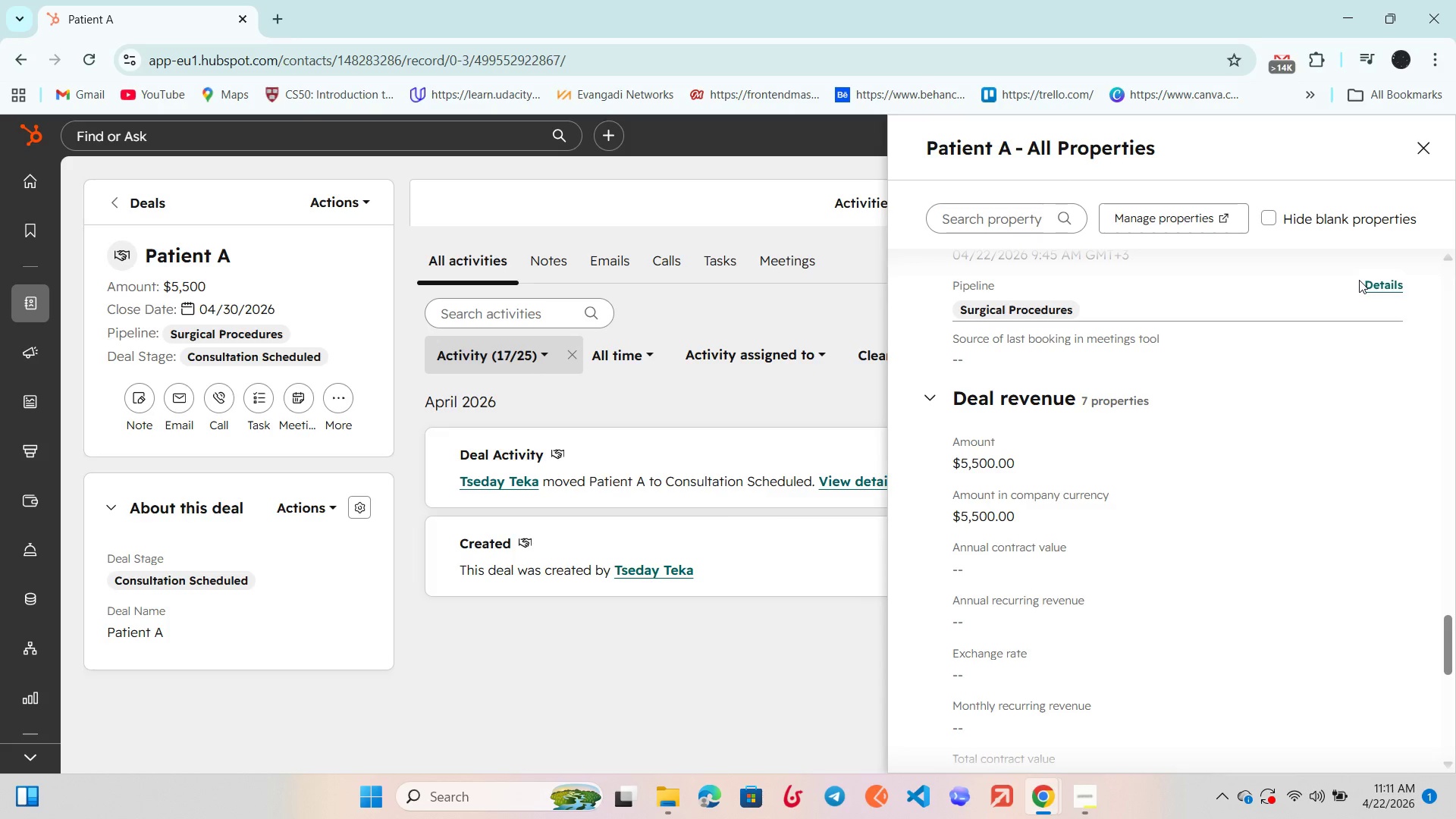 
scroll: coordinate [1223, 287], scroll_direction: down, amount: 1.0
 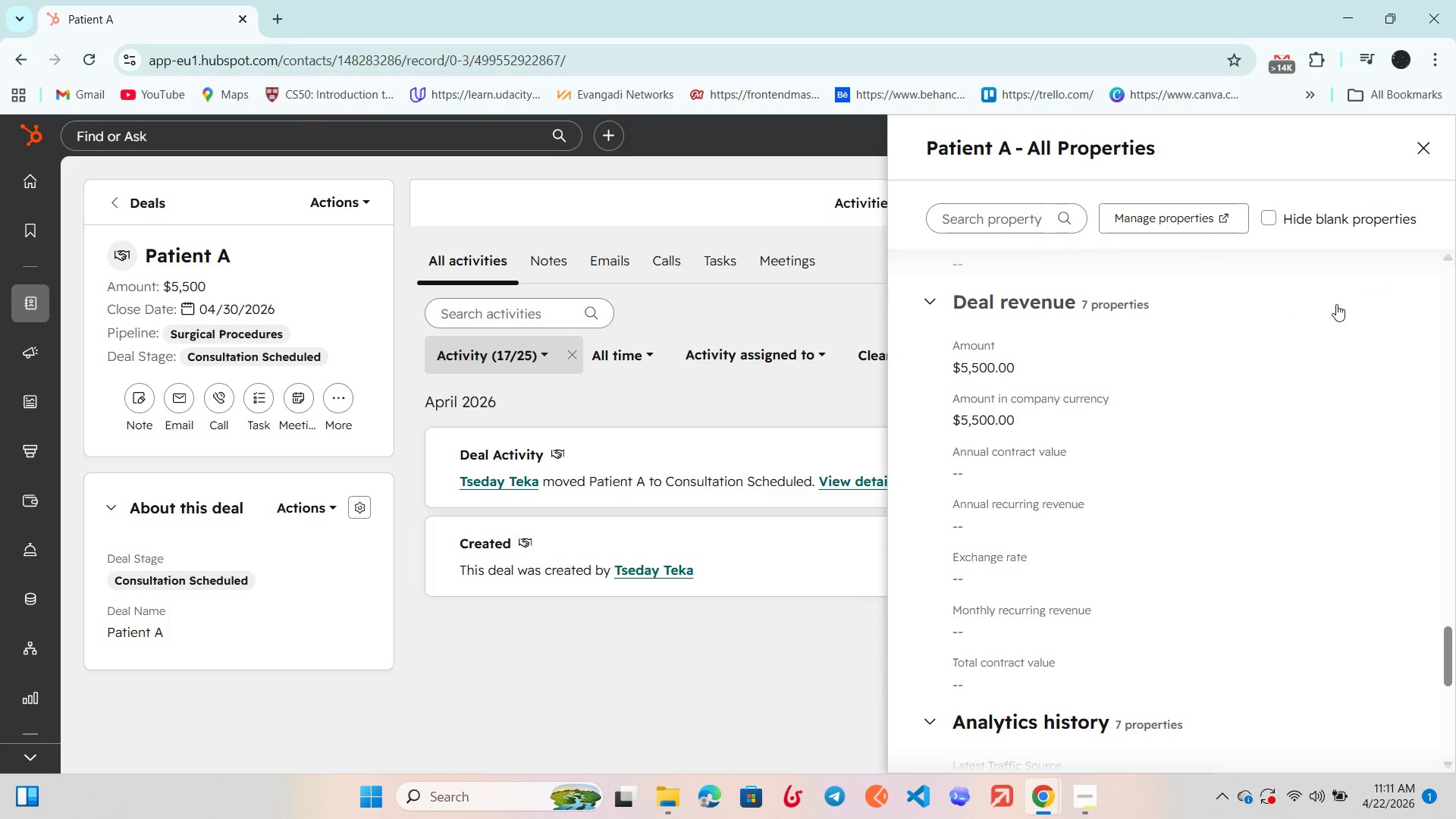 
wait(5.28)
 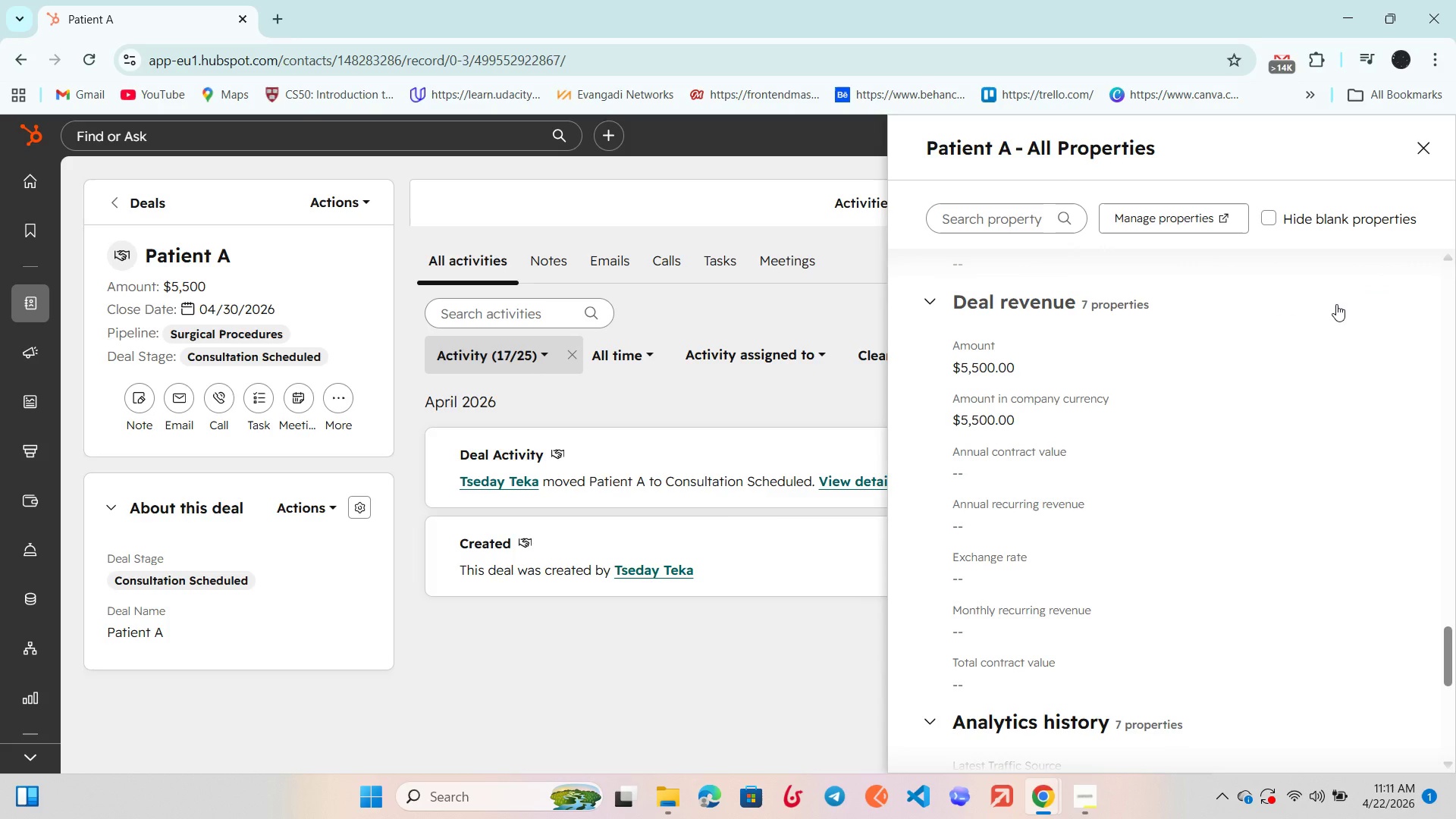 
scroll: coordinate [1429, 337], scroll_direction: down, amount: 3.0
 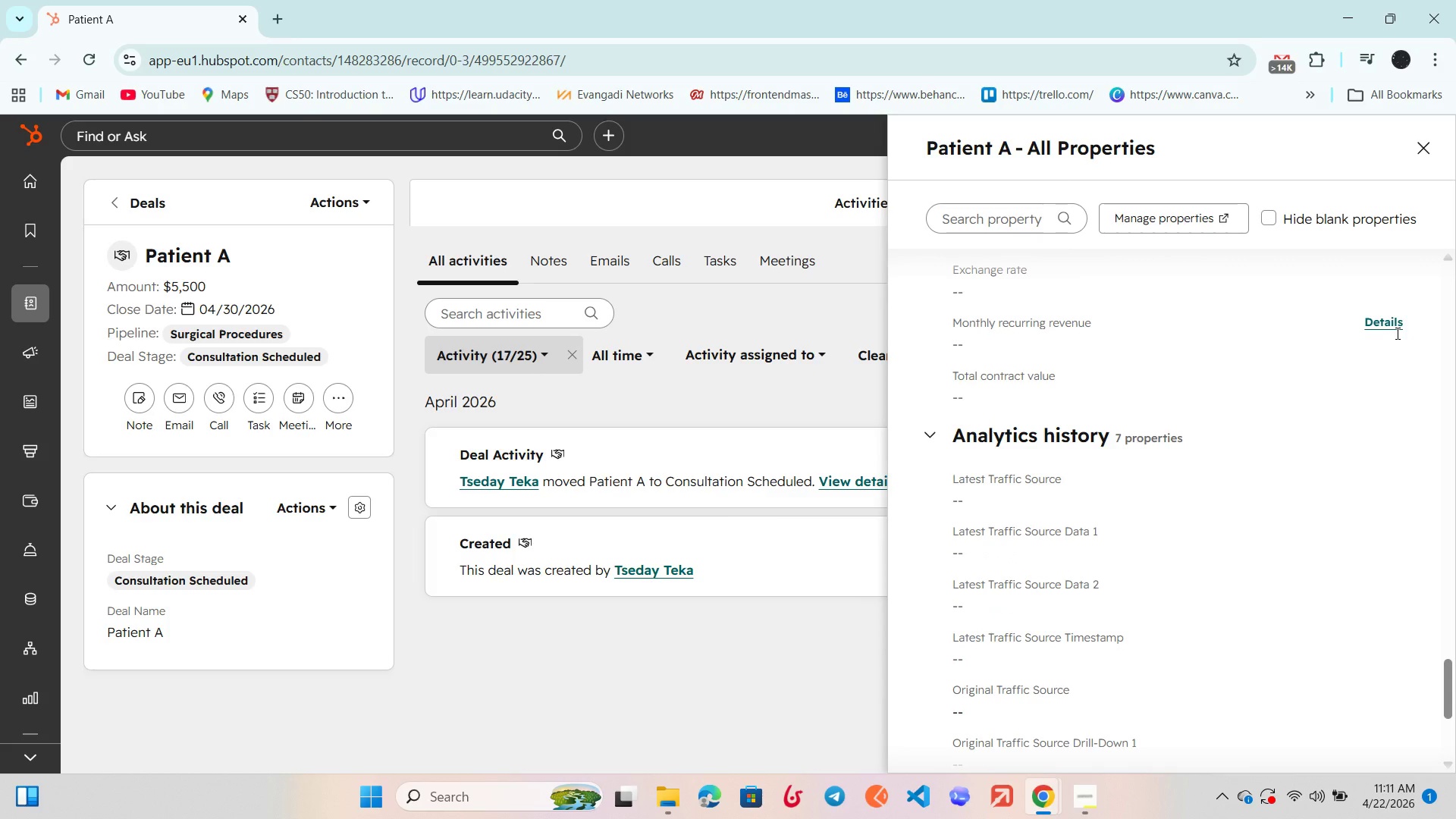 
scroll: coordinate [1396, 333], scroll_direction: up, amount: 1.0
 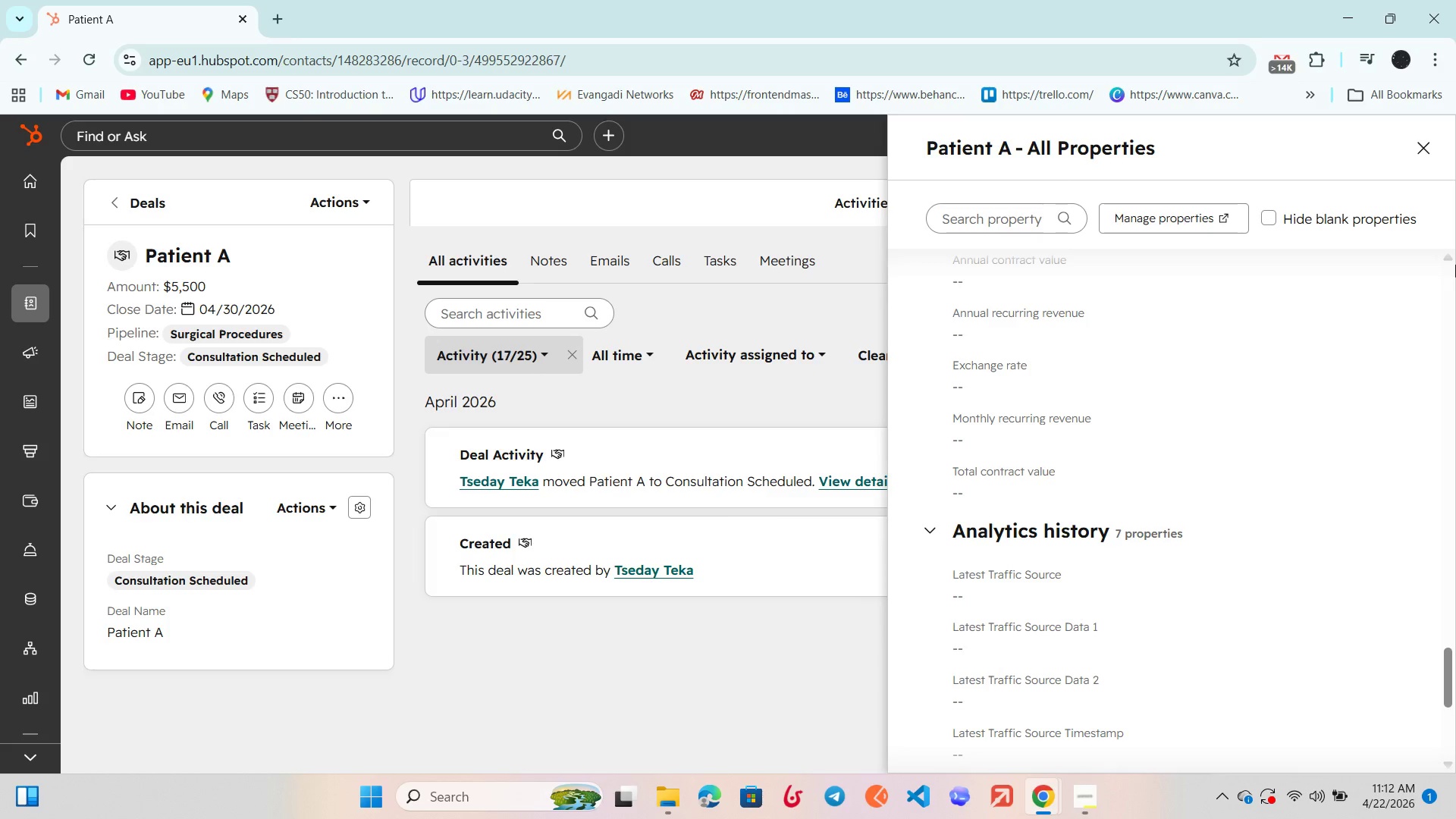 
wait(17.26)
 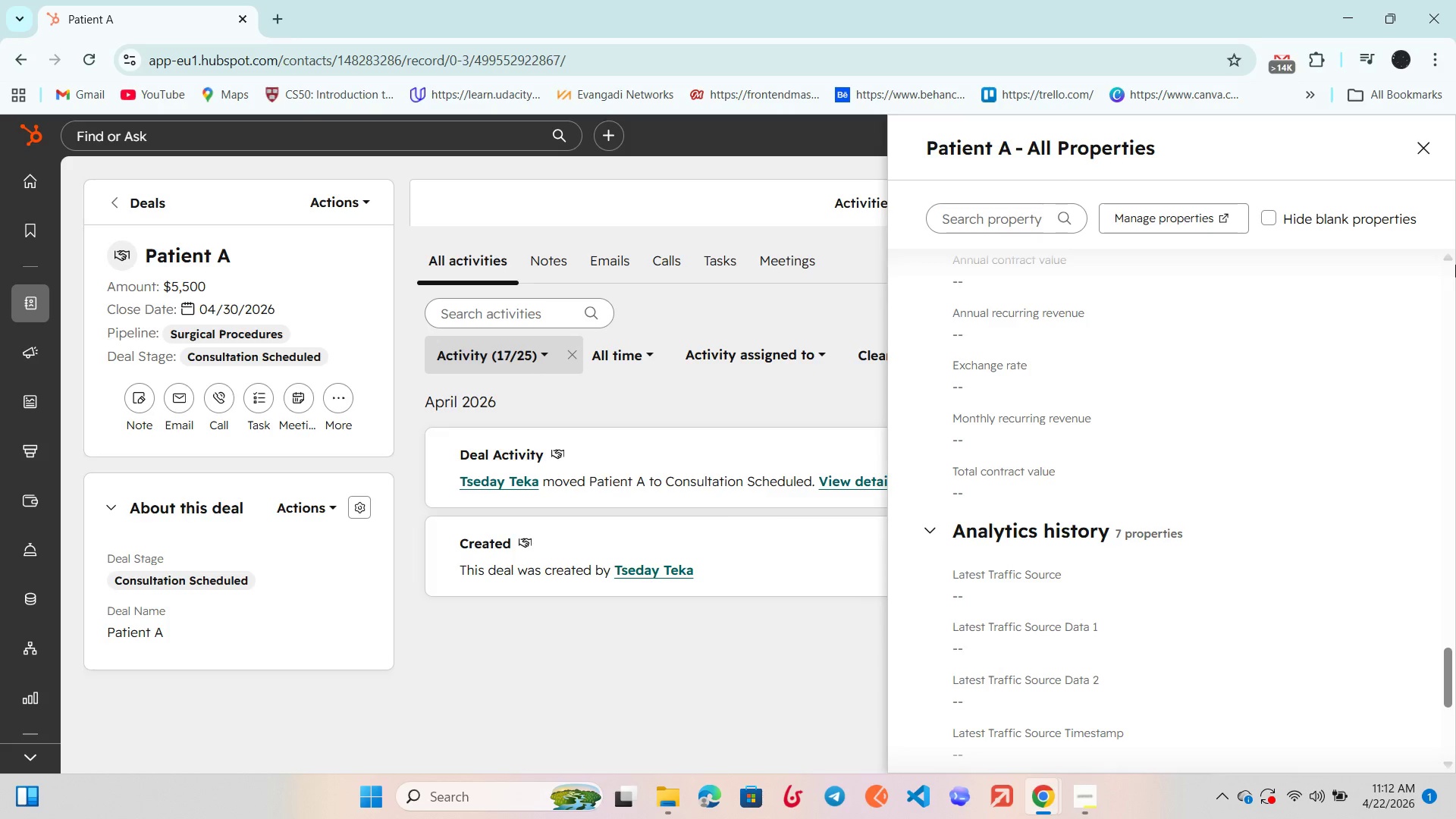 
key(VolumeDown)
 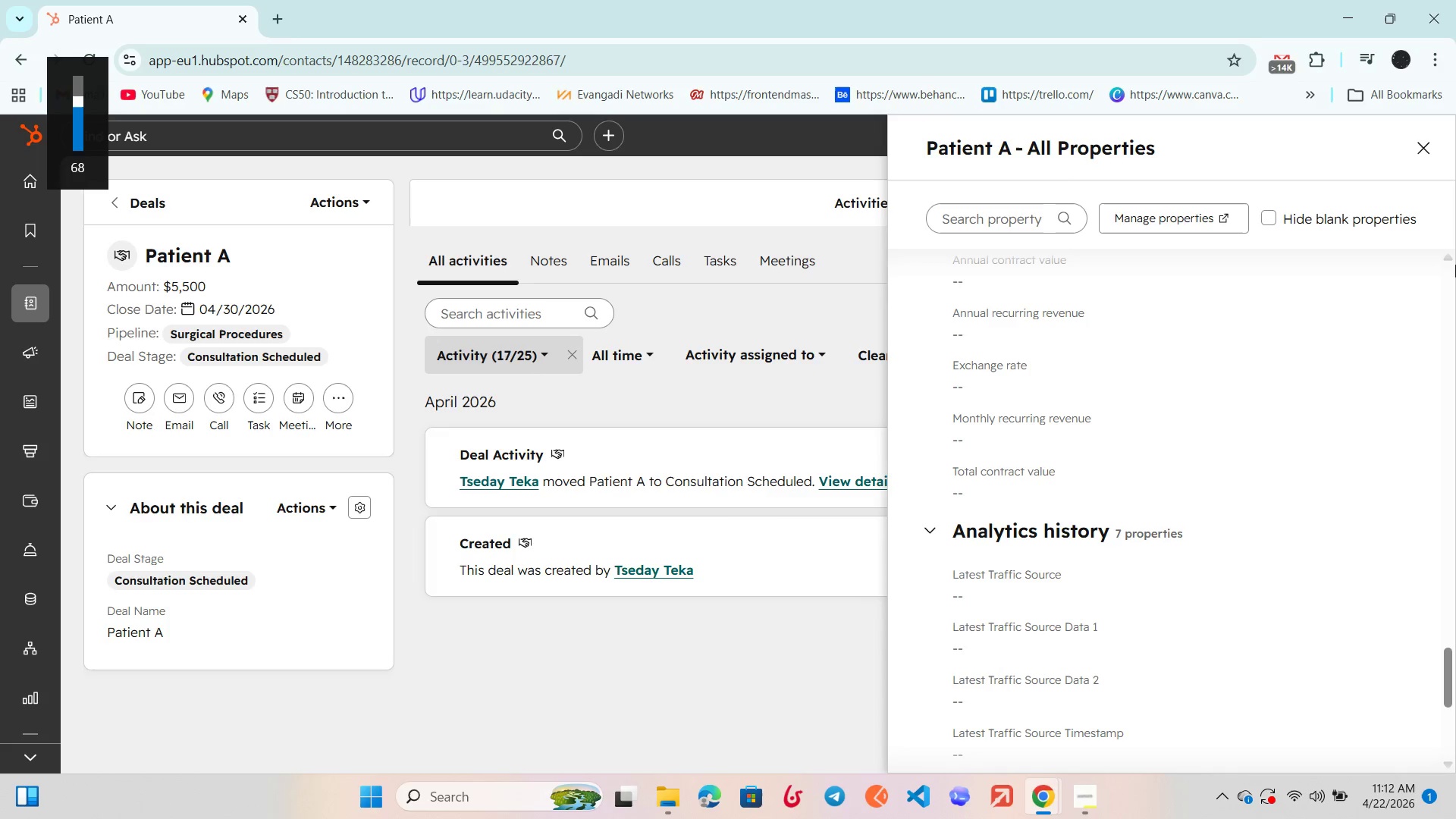 
key(VolumeDown)
 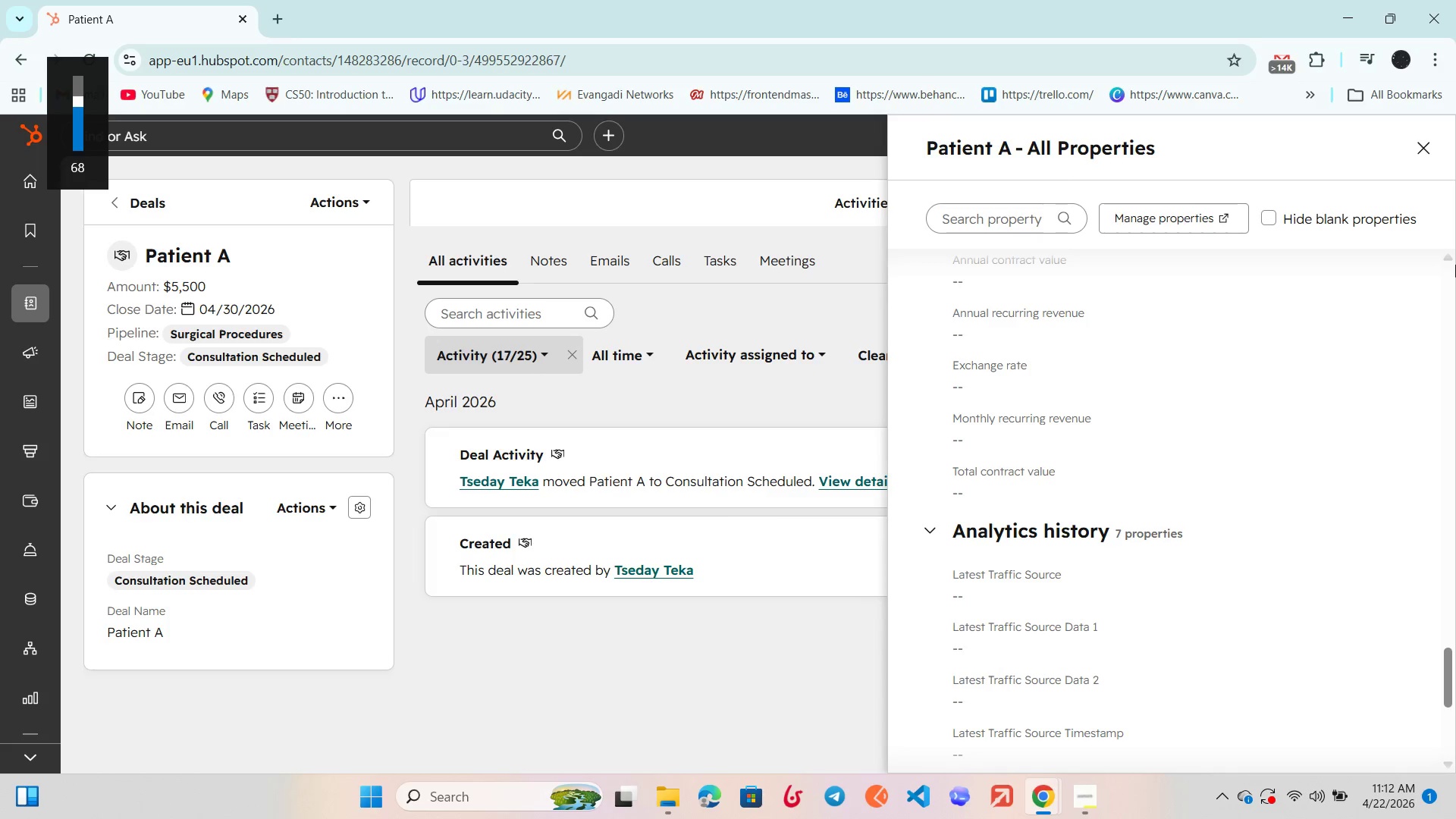 
key(VolumeDown)
 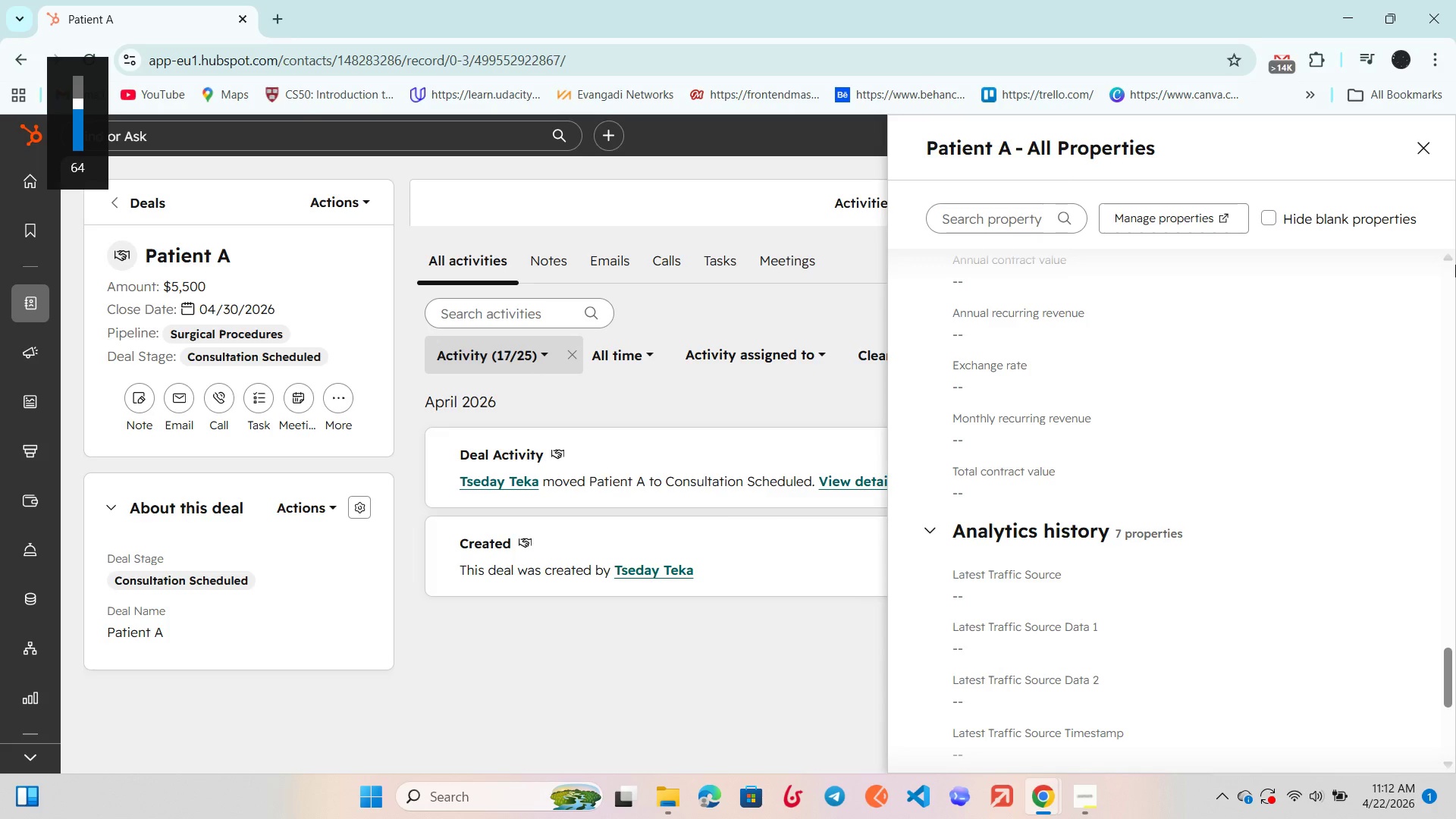 
key(VolumeDown)
 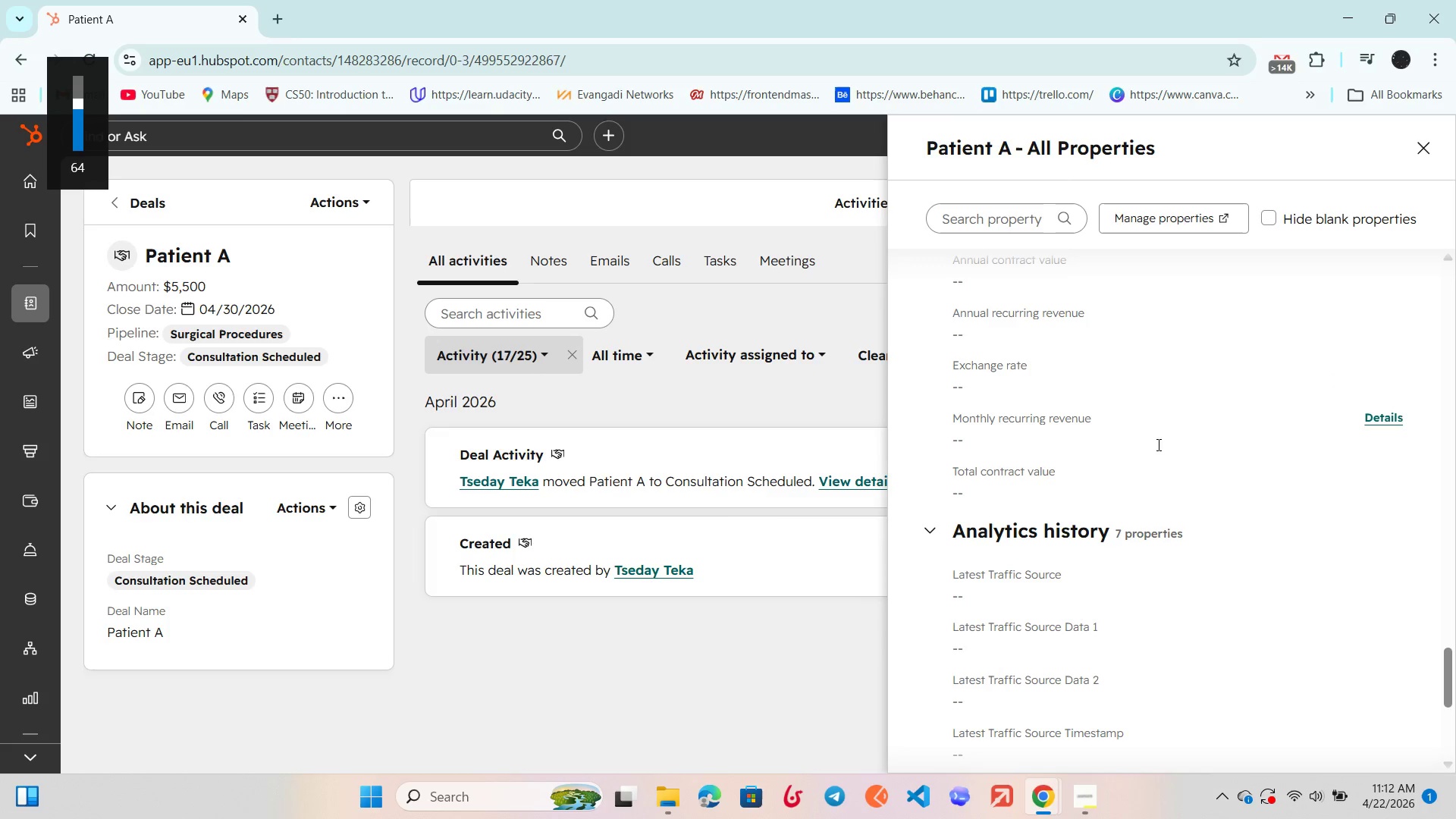 
scroll: coordinate [1200, 447], scroll_direction: down, amount: 1.0
 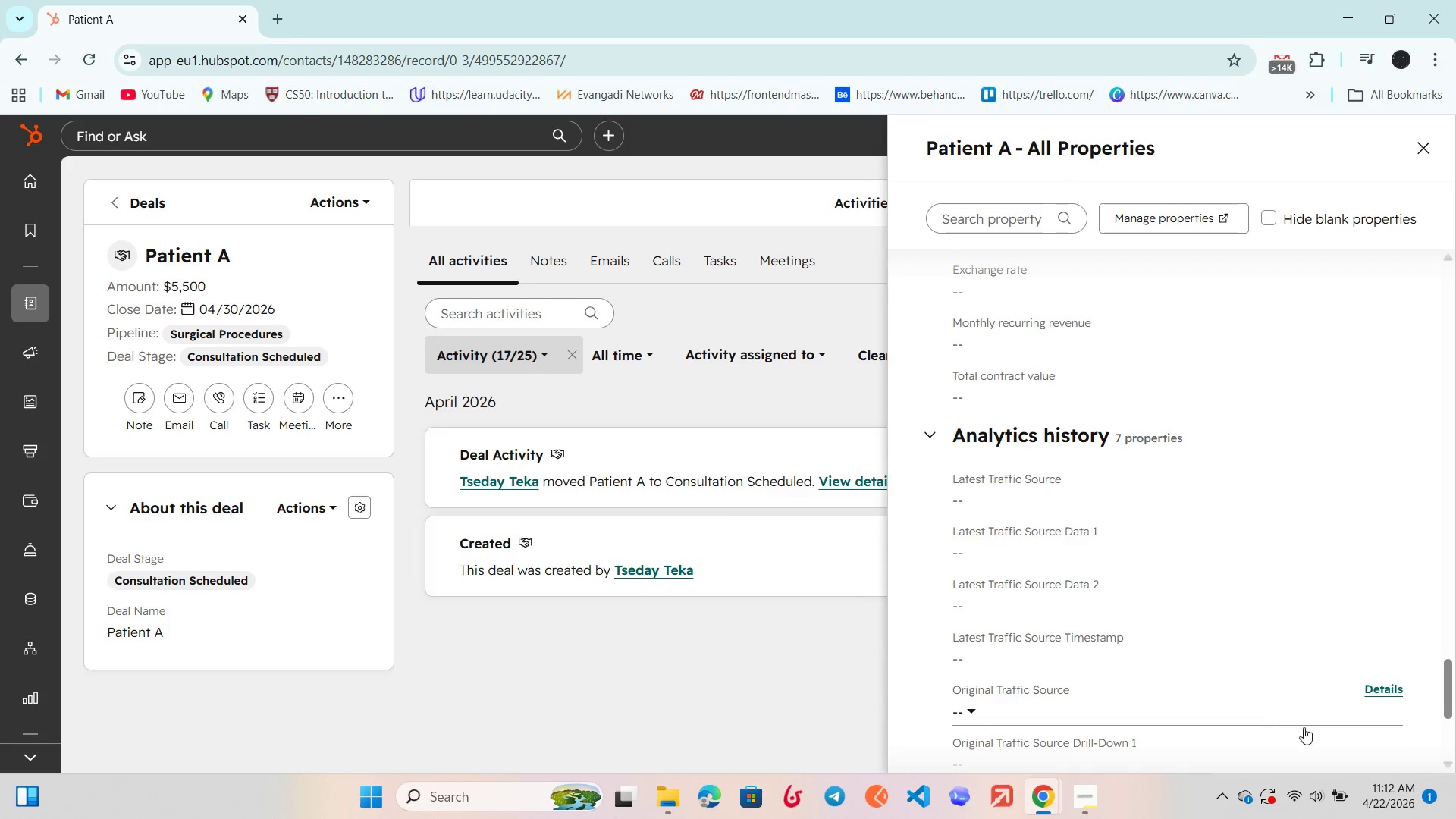 
wait(19.93)
 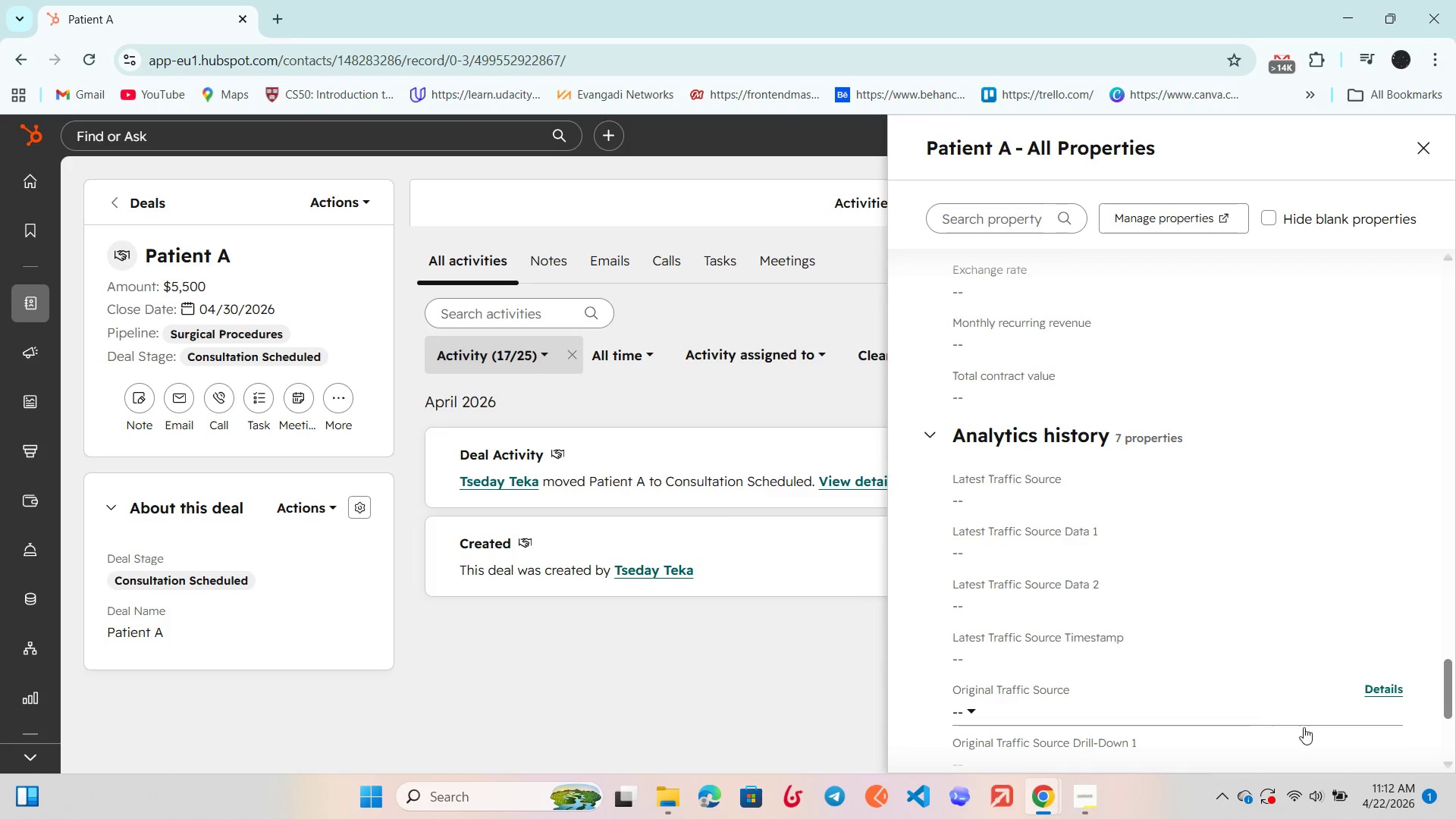 
scroll: coordinate [1282, 682], scroll_direction: down, amount: 2.0
 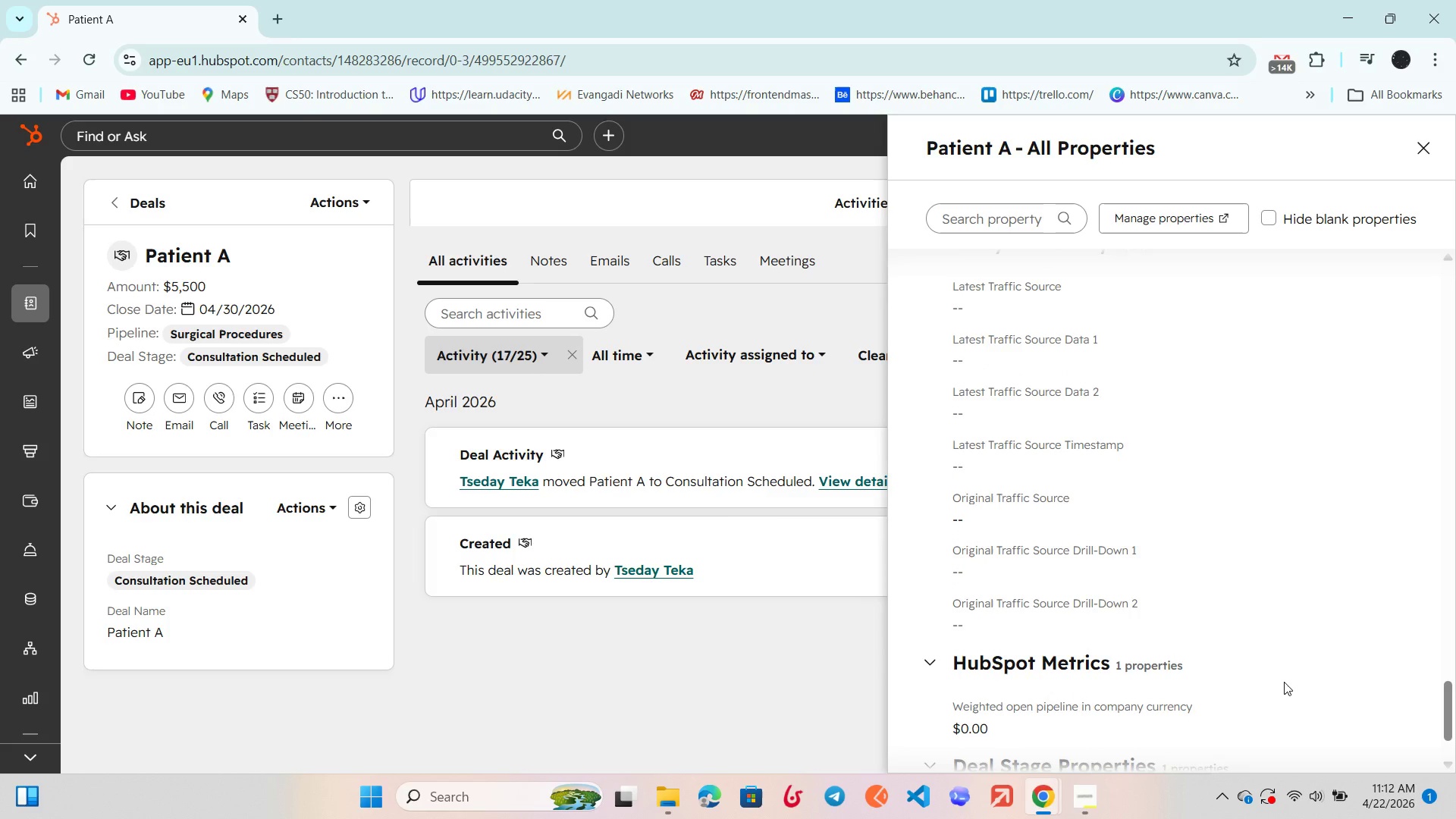 
scroll: coordinate [1284, 682], scroll_direction: up, amount: 1.0
 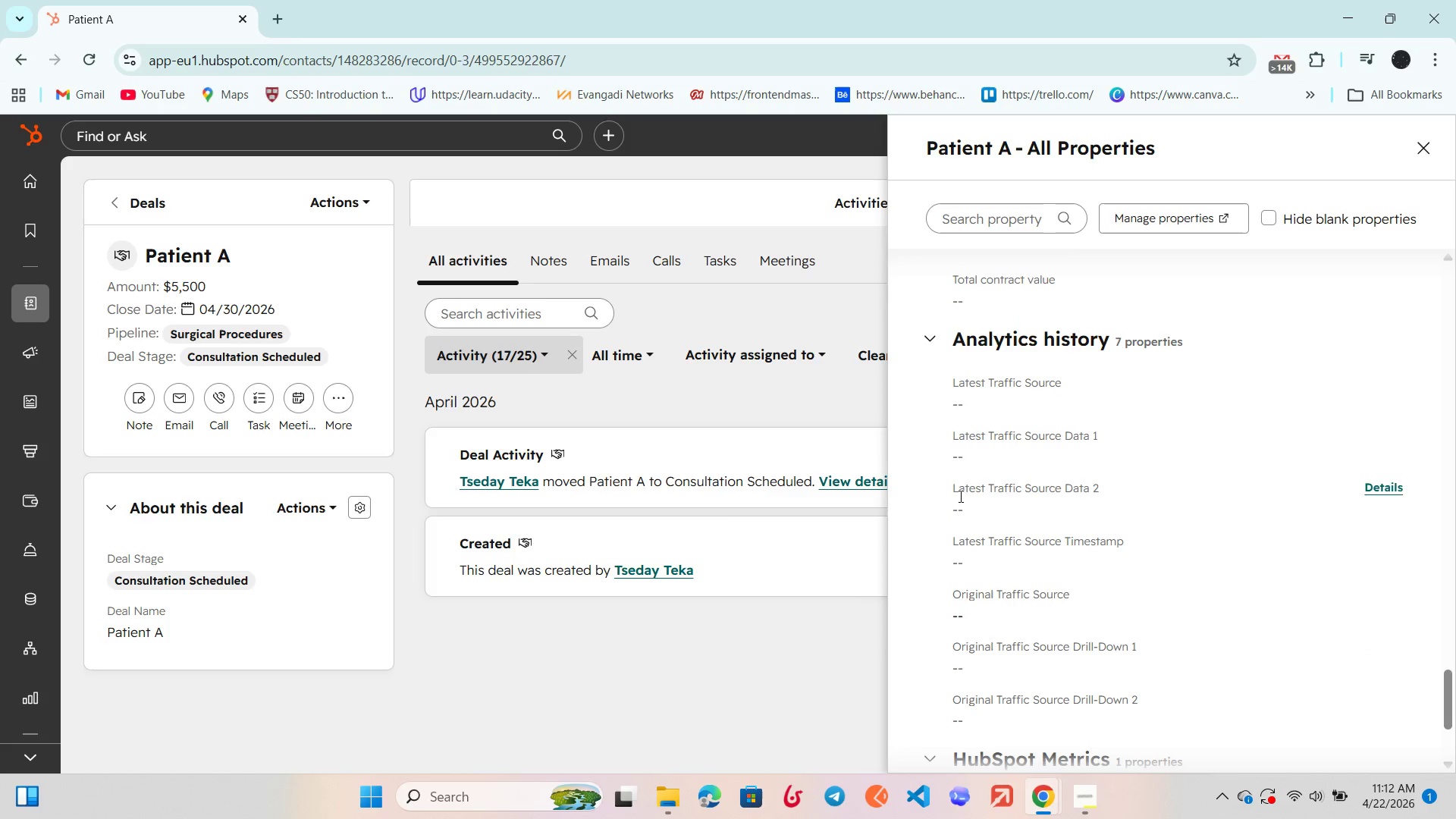 
scroll: coordinate [932, 513], scroll_direction: down, amount: 1.0
 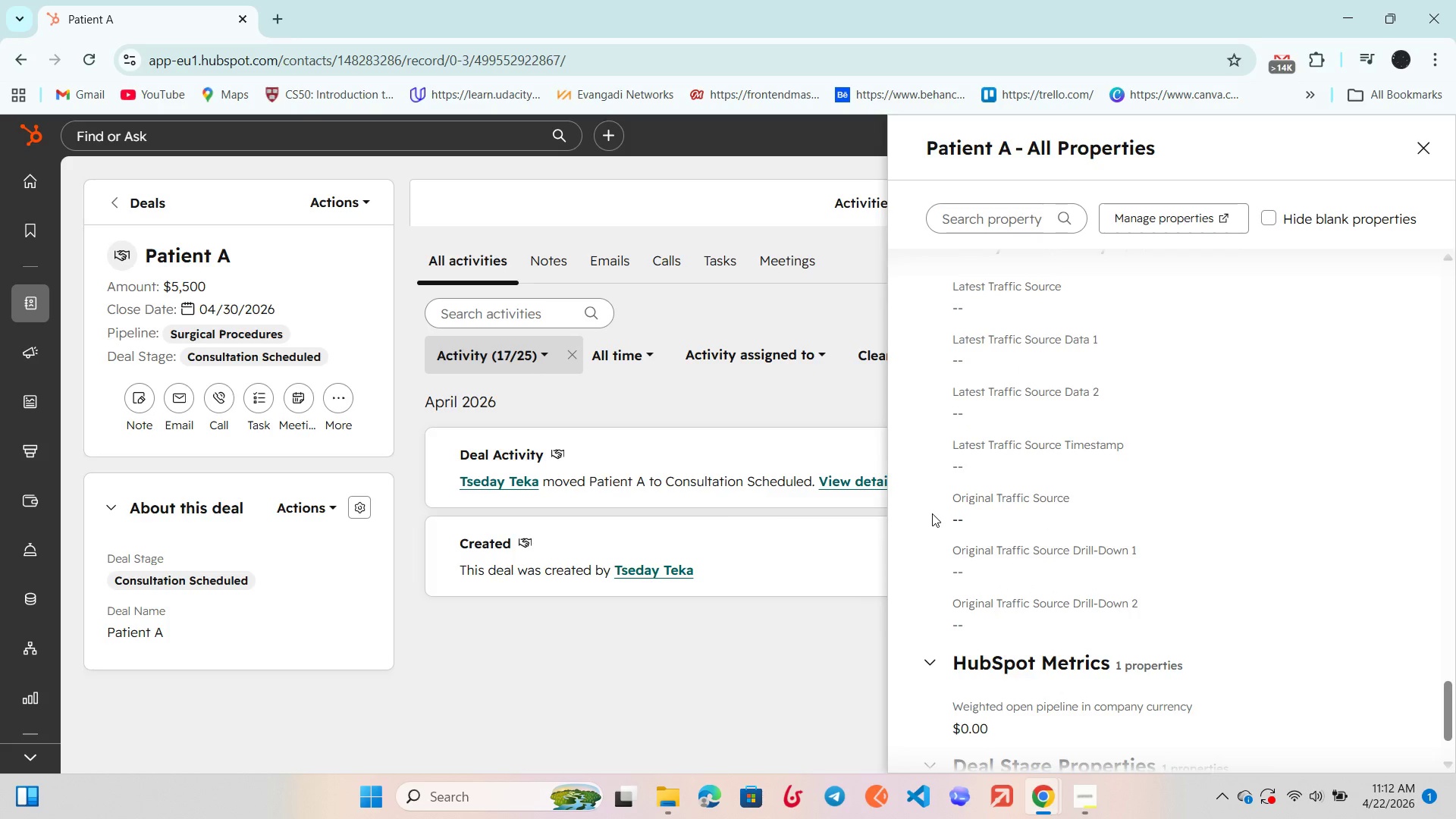 
scroll: coordinate [932, 513], scroll_direction: up, amount: 1.0
 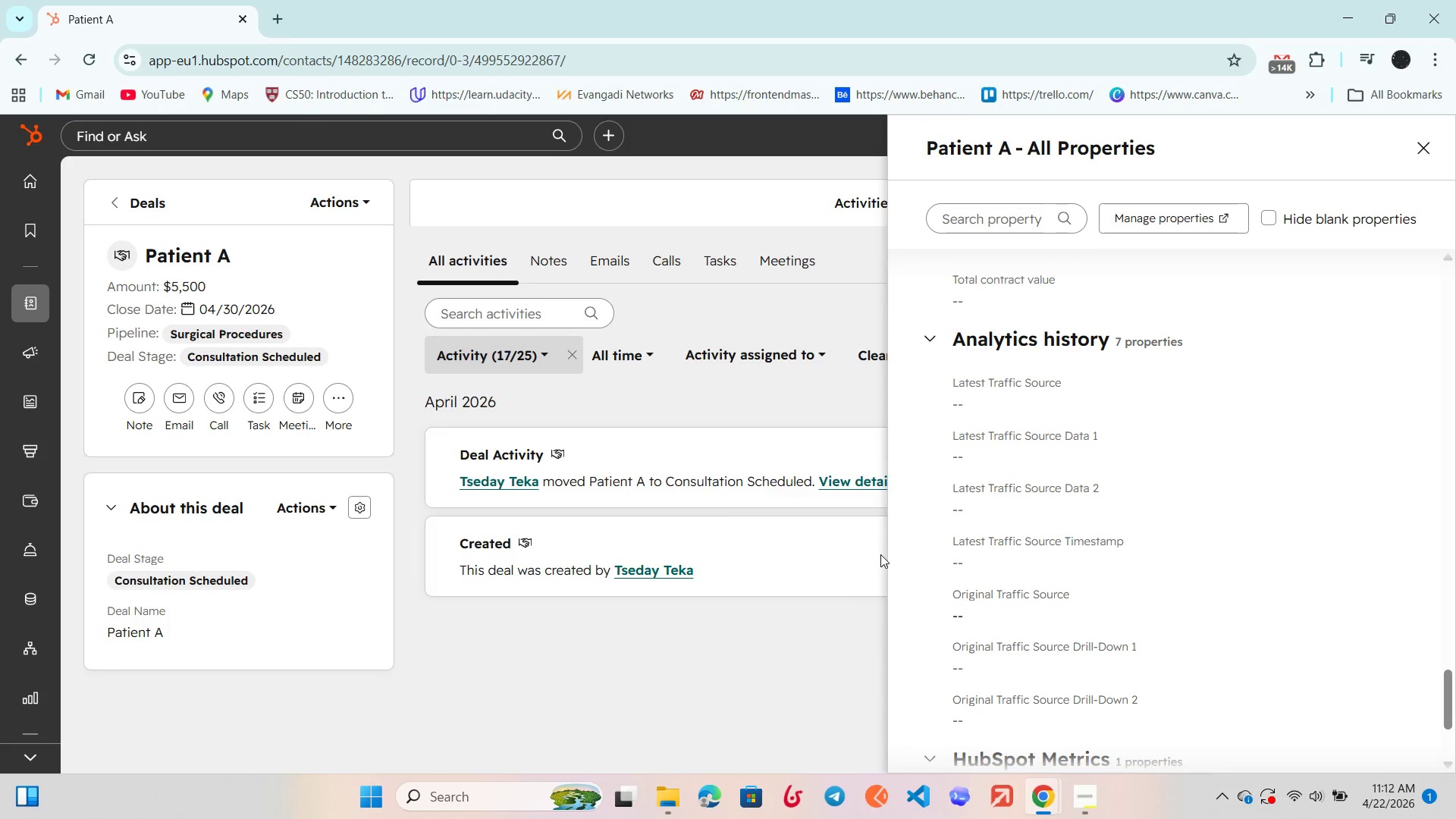 
wait(22.67)
 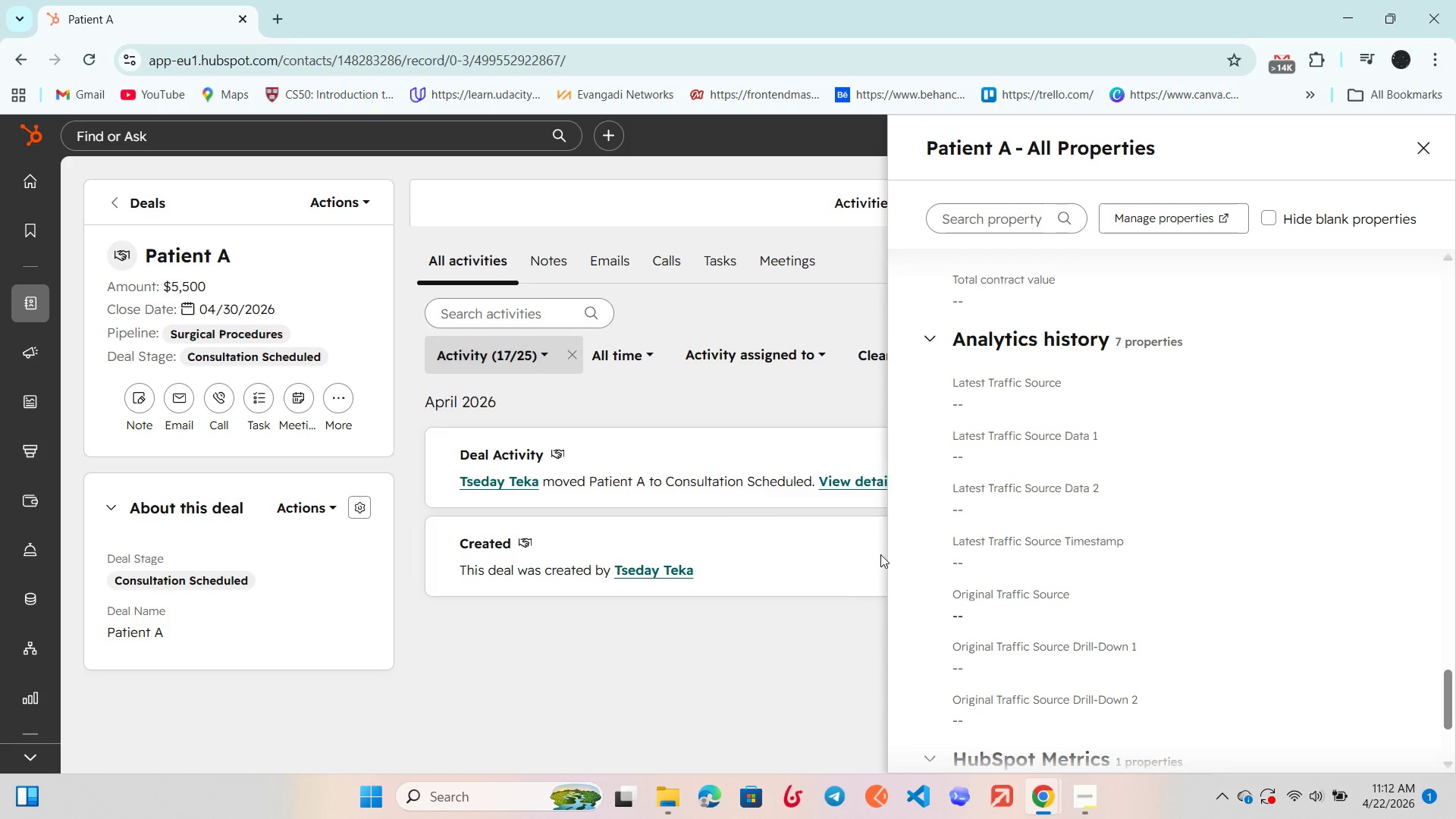 
scroll: coordinate [926, 576], scroll_direction: down, amount: 1.0
 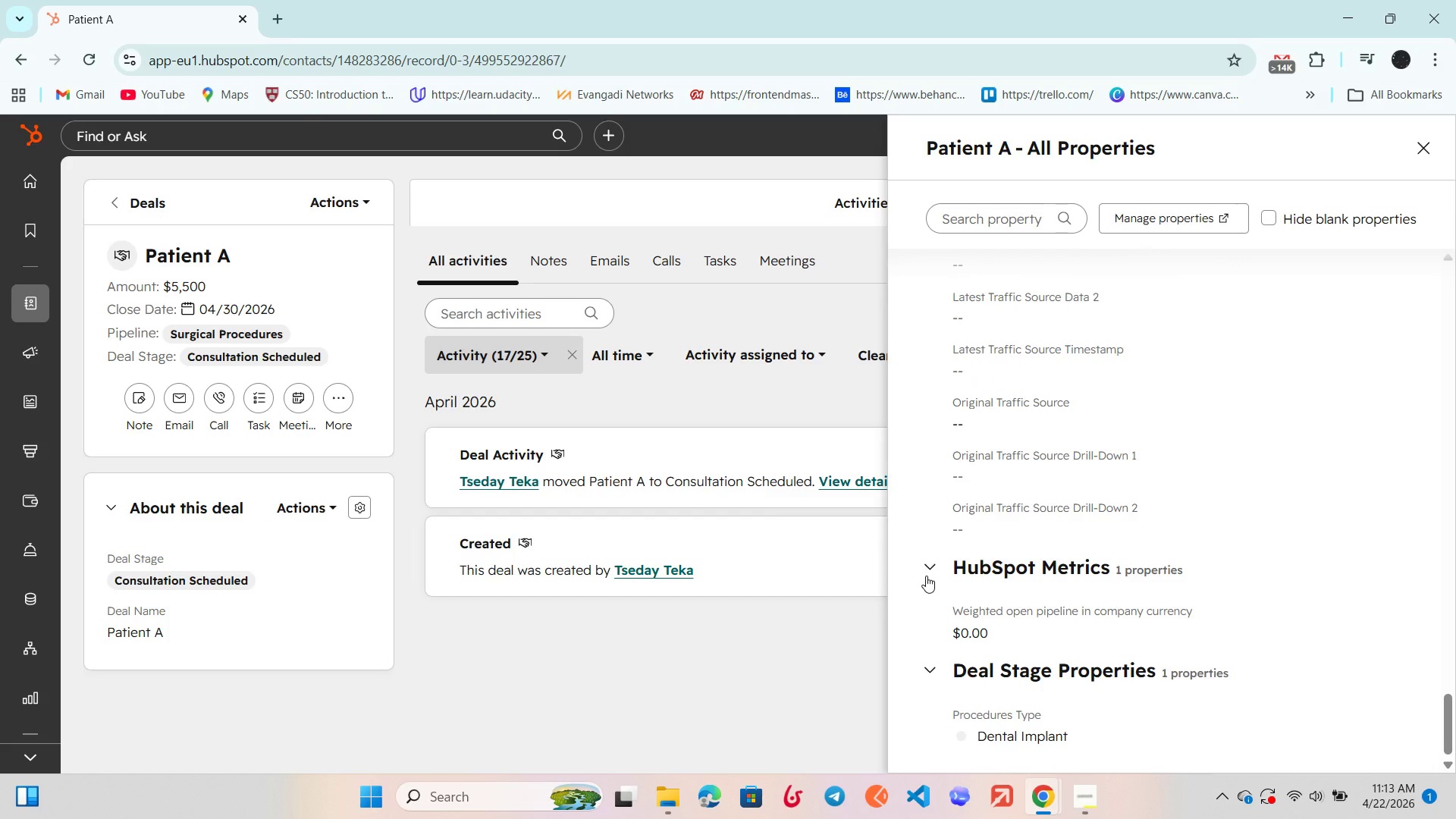 
scroll: coordinate [926, 576], scroll_direction: up, amount: 1.0
 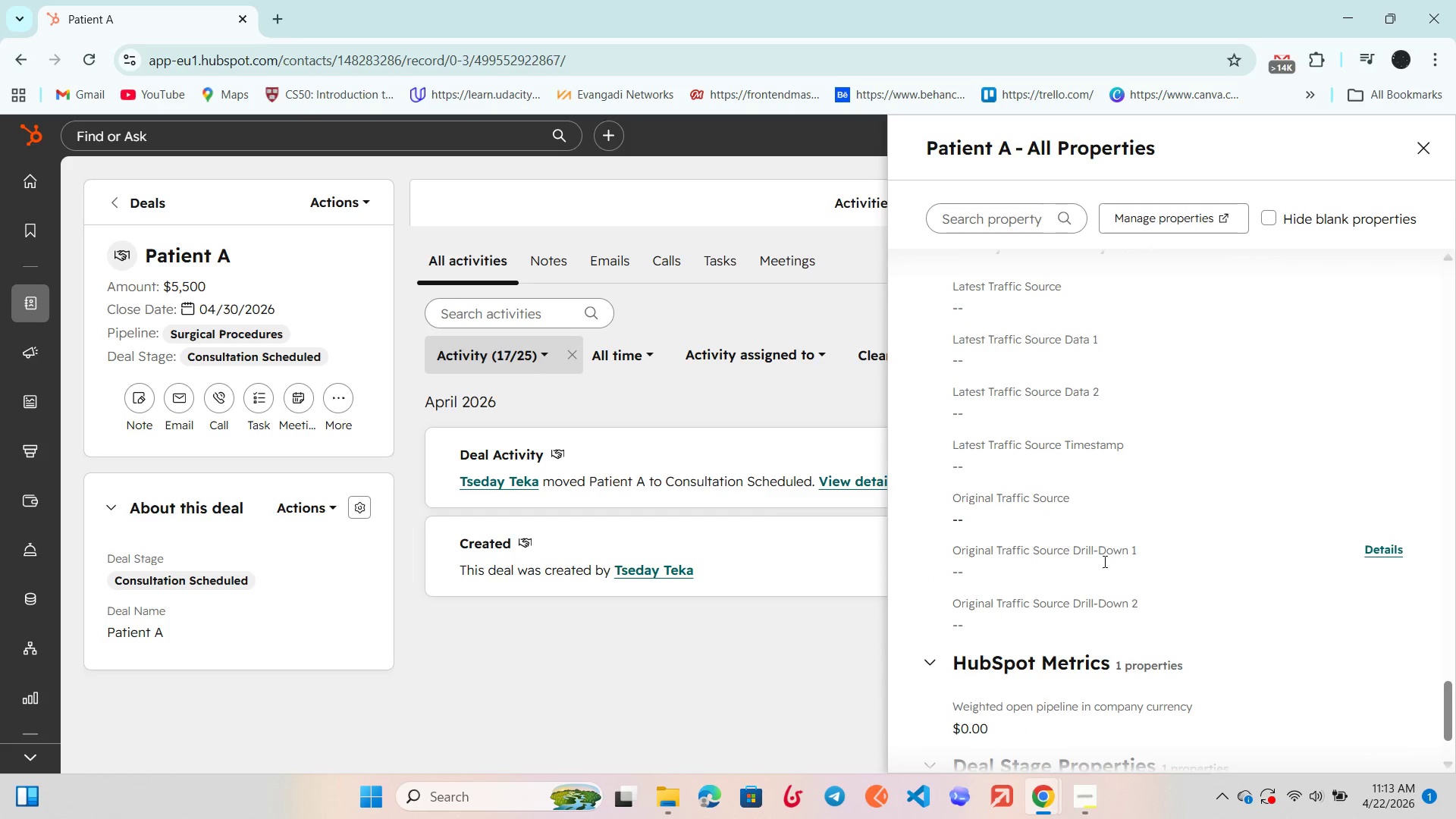 
scroll: coordinate [1097, 599], scroll_direction: down, amount: 1.0
 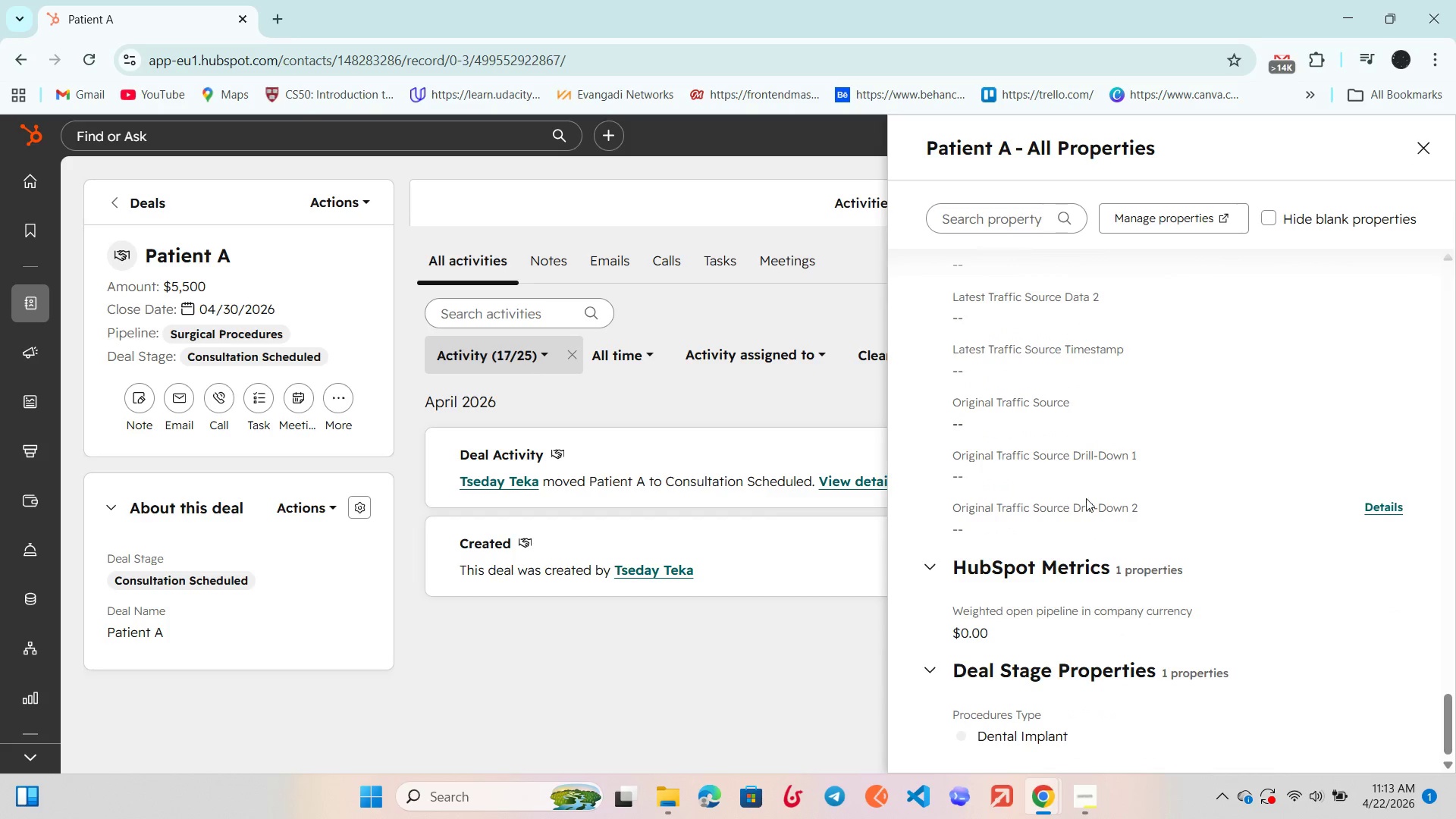 
scroll: coordinate [1091, 491], scroll_direction: up, amount: 1.0
 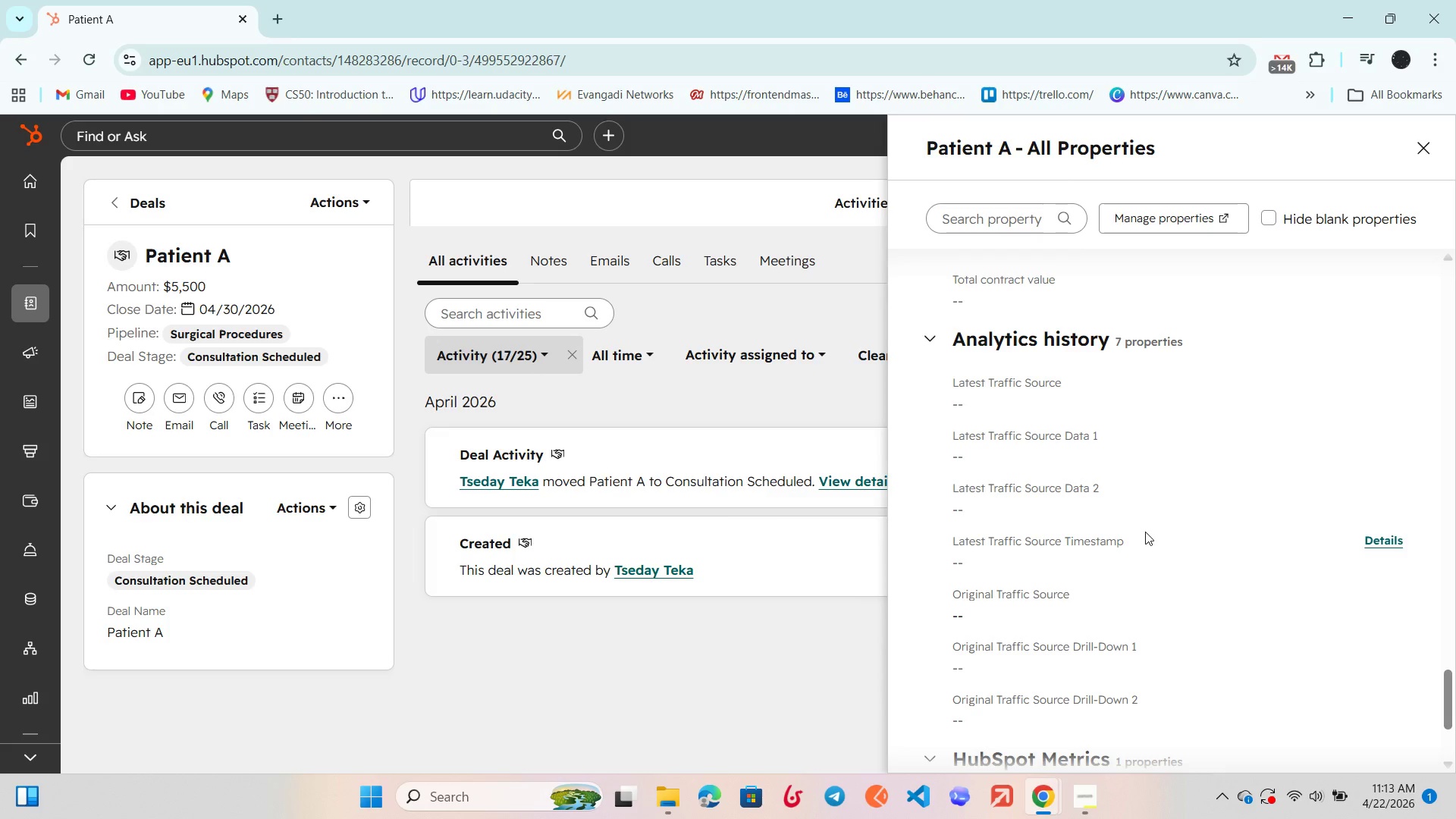 
scroll: coordinate [1024, 516], scroll_direction: down, amount: 5.0
 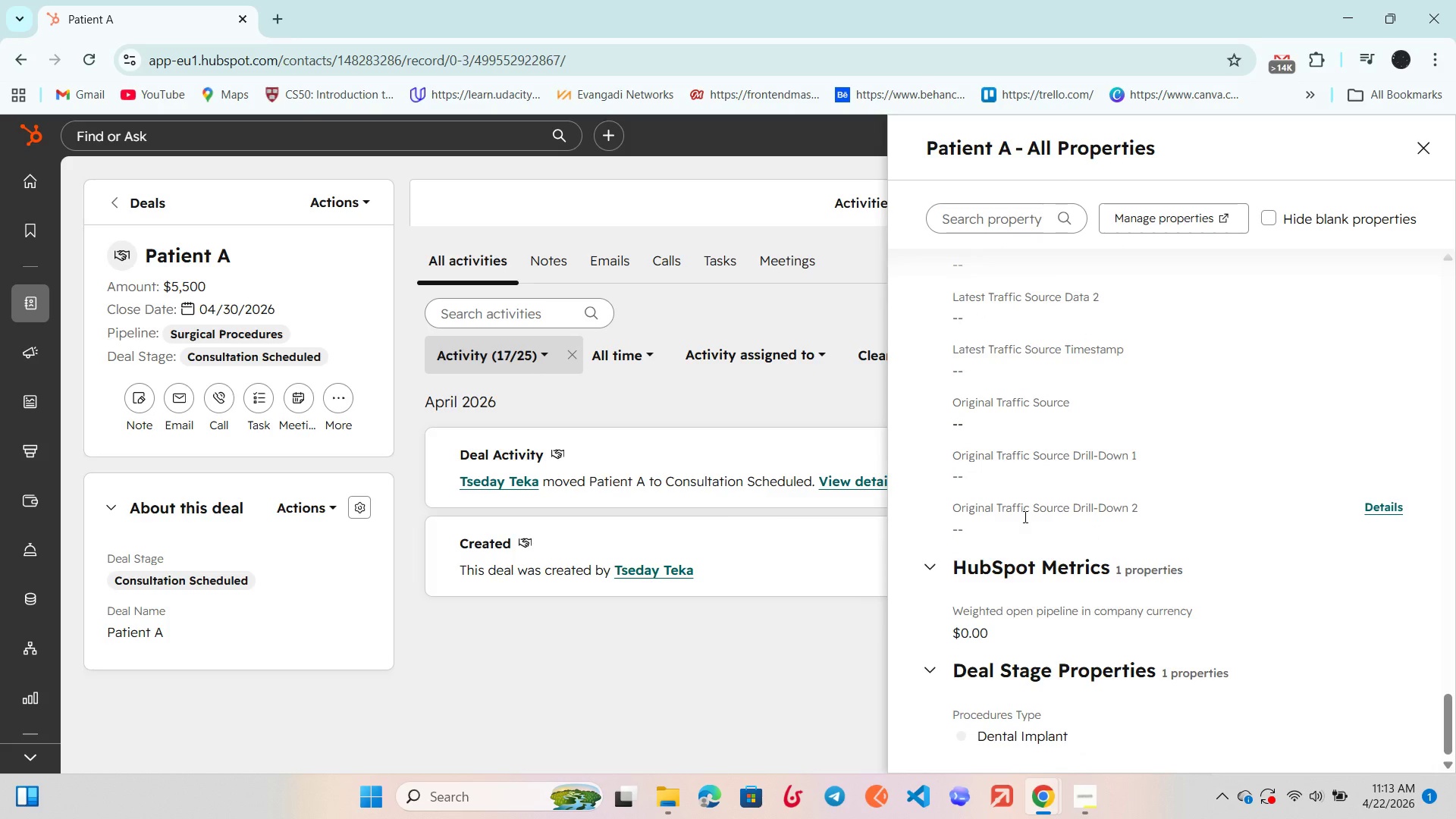 
scroll: coordinate [1024, 516], scroll_direction: up, amount: 2.0
 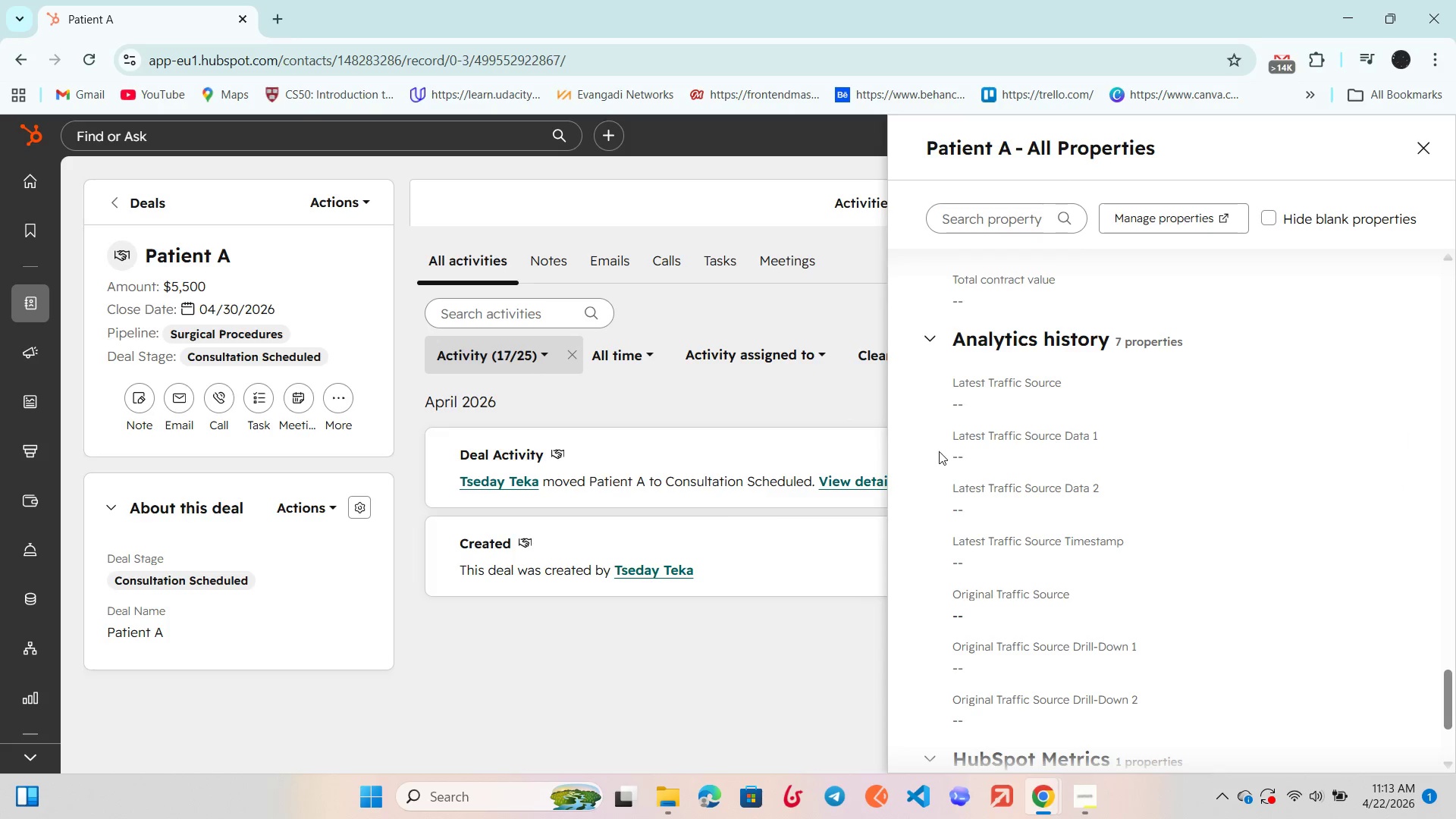 
wait(6.98)
 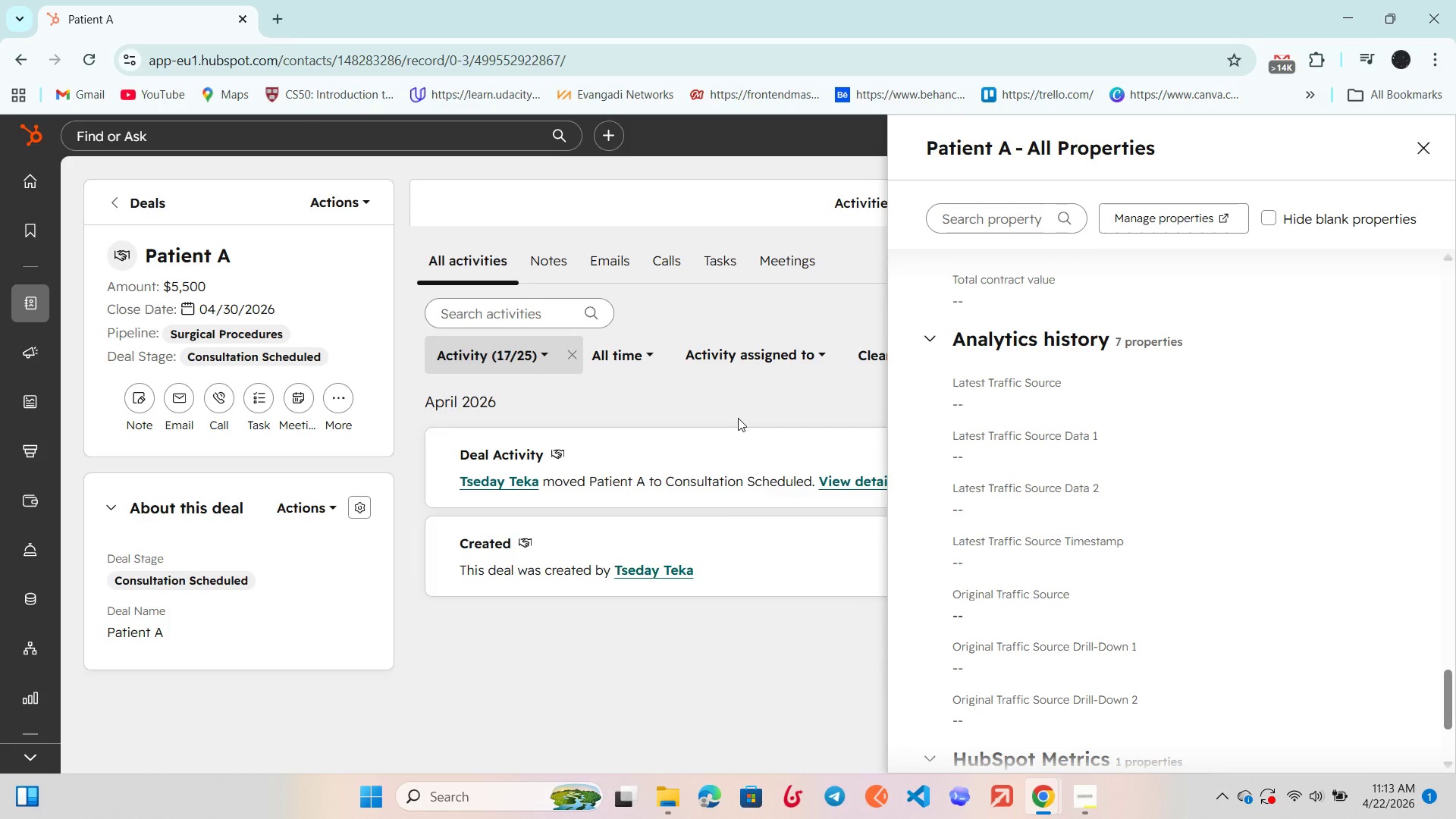 
scroll: coordinate [899, 459], scroll_direction: none, amount: 0.0
 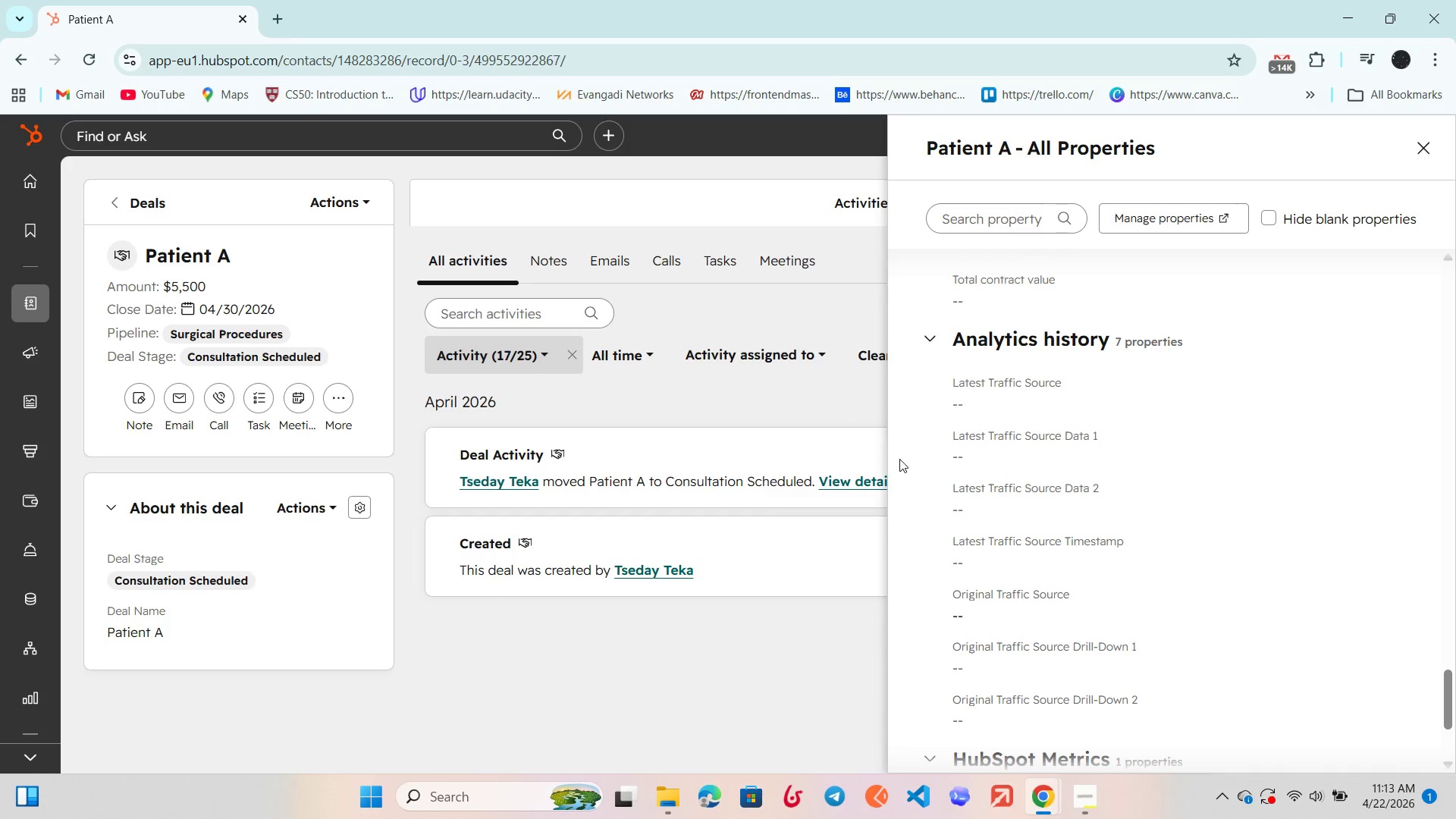 
scroll: coordinate [899, 459], scroll_direction: up, amount: 1.0
 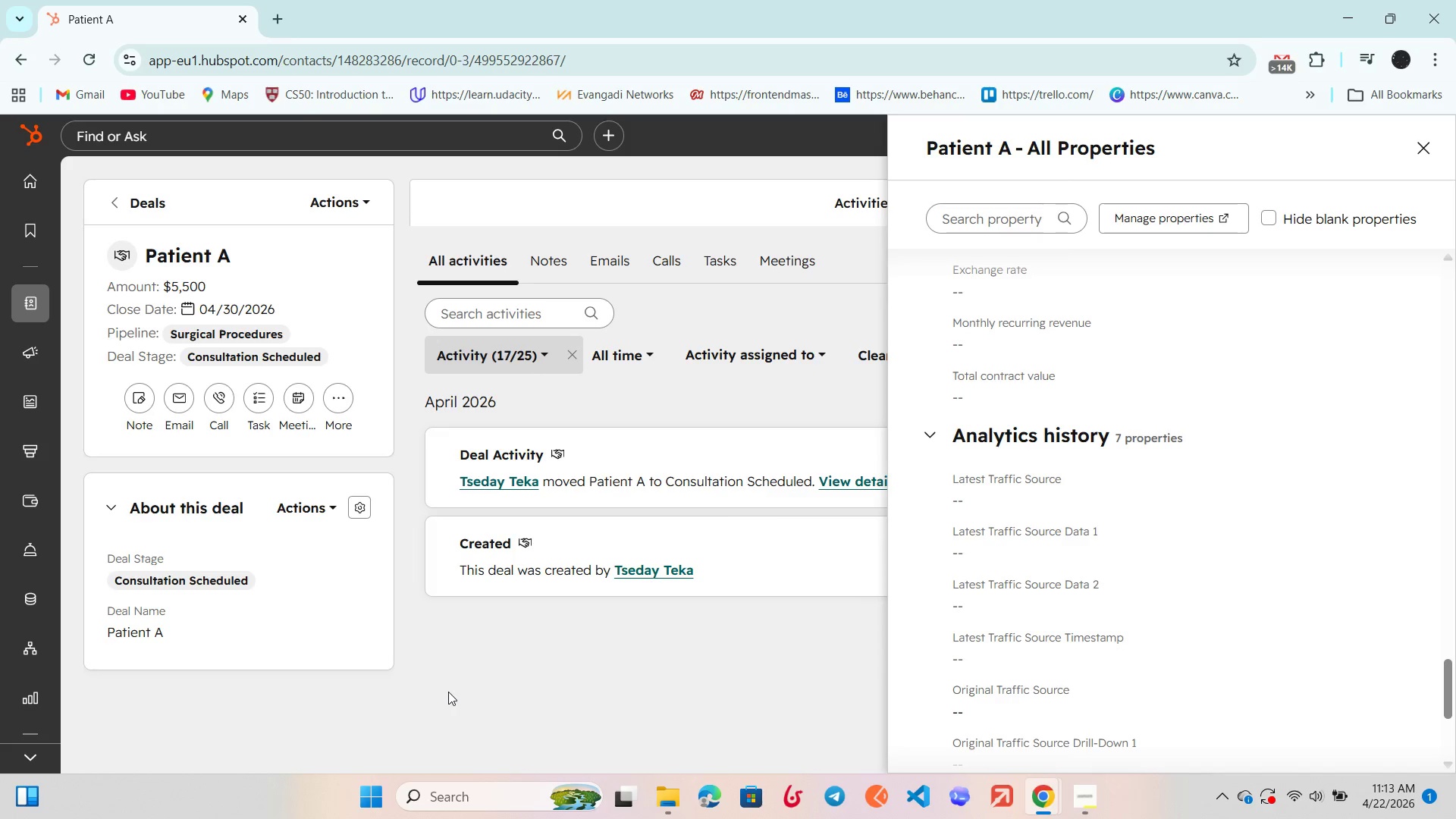 
scroll: coordinate [912, 752], scroll_direction: down, amount: 1.0
 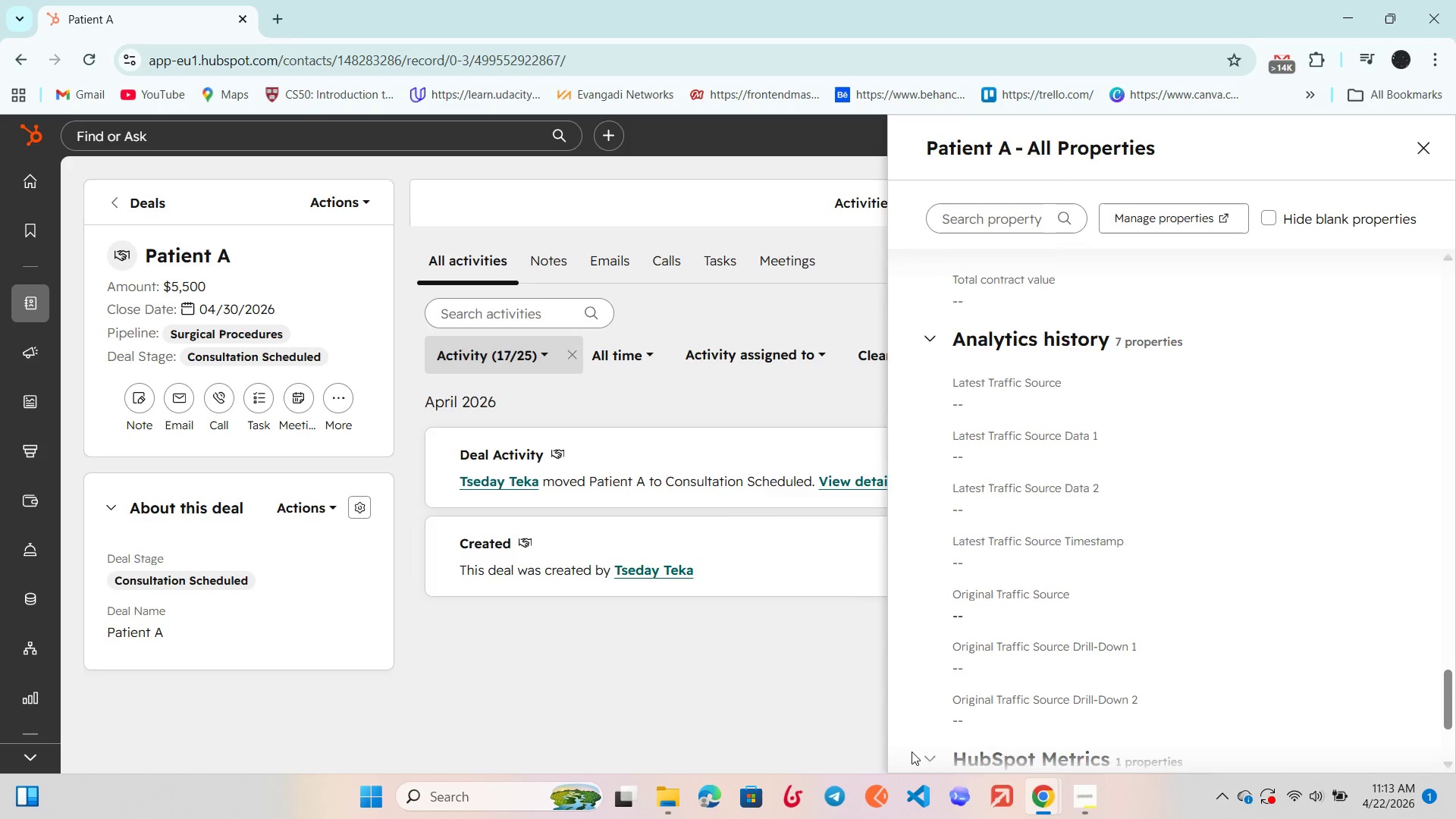 
scroll: coordinate [912, 752], scroll_direction: up, amount: 1.0
 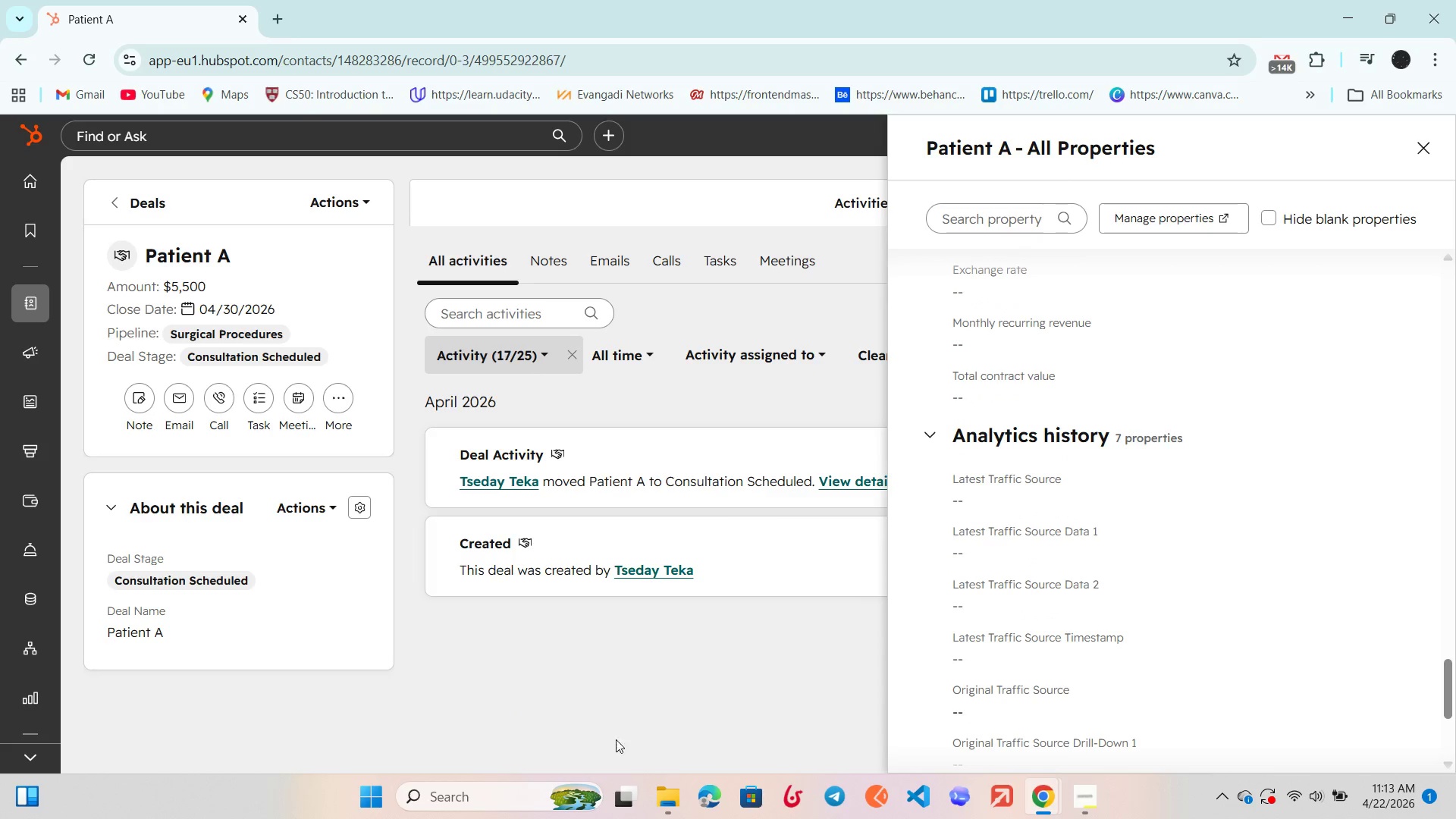 
scroll: coordinate [1332, 787], scroll_direction: down, amount: 3.0
 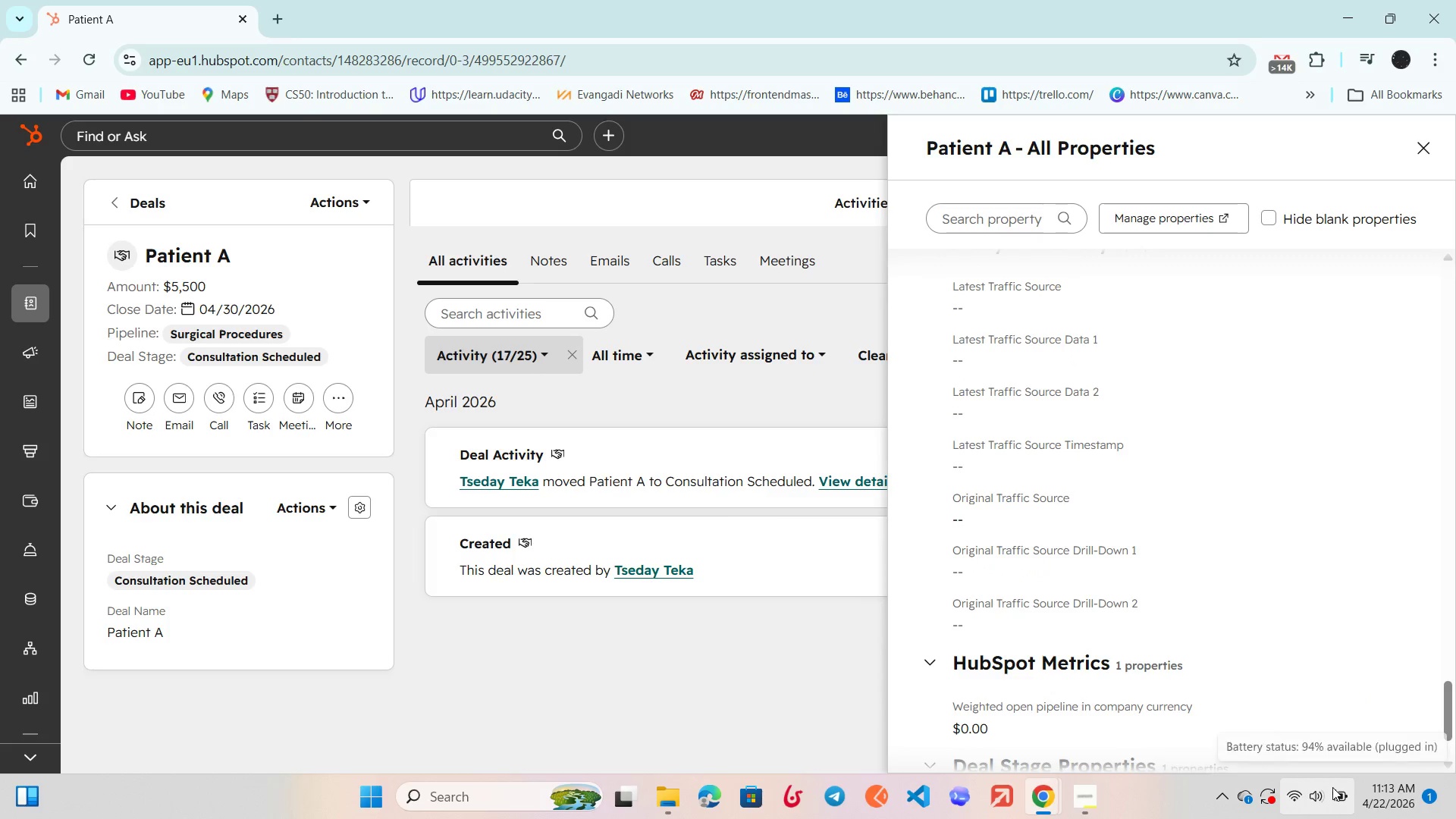 
scroll: coordinate [1332, 787], scroll_direction: up, amount: 1.0
 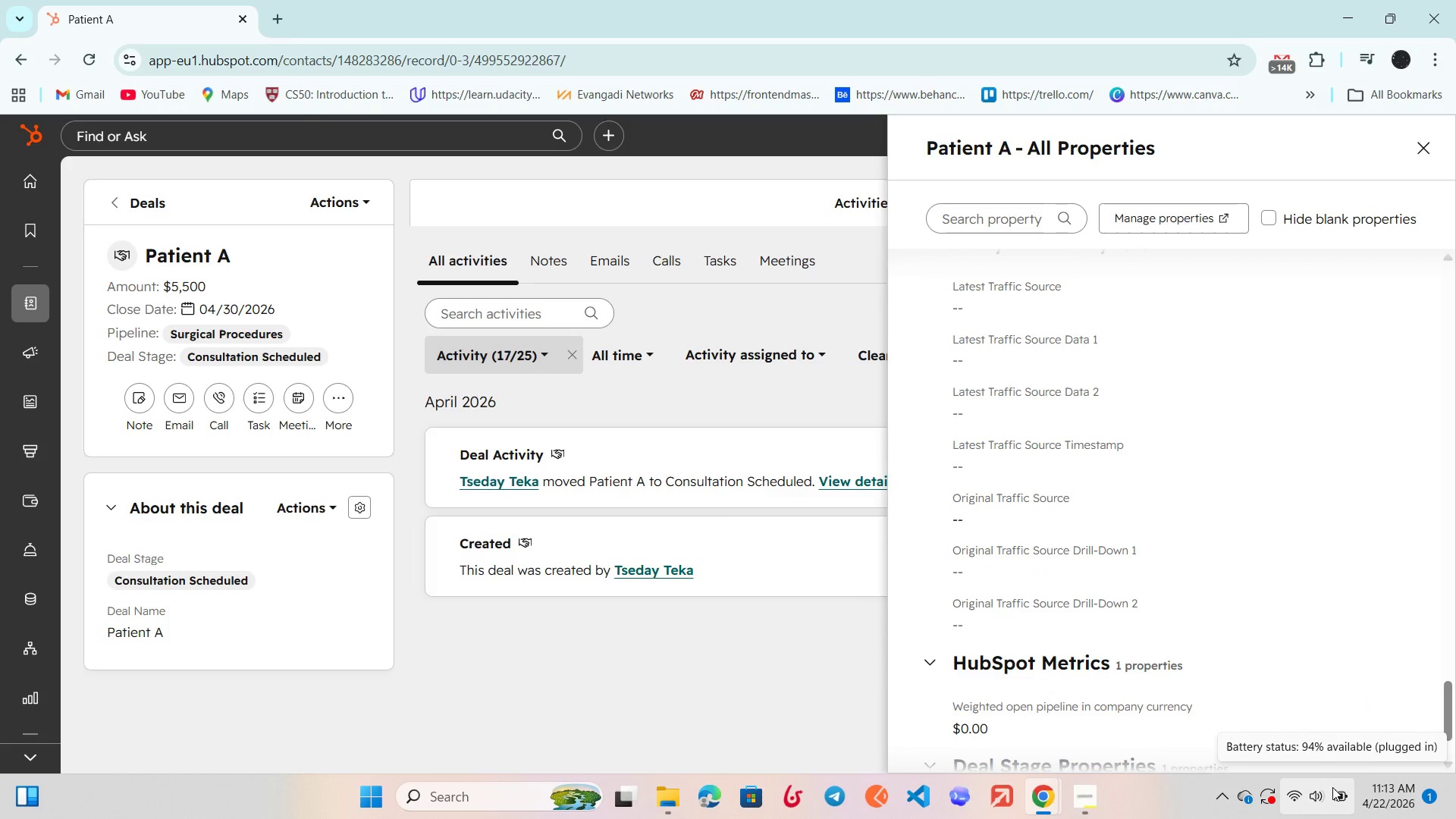 
scroll: coordinate [1332, 787], scroll_direction: down, amount: 1.0
 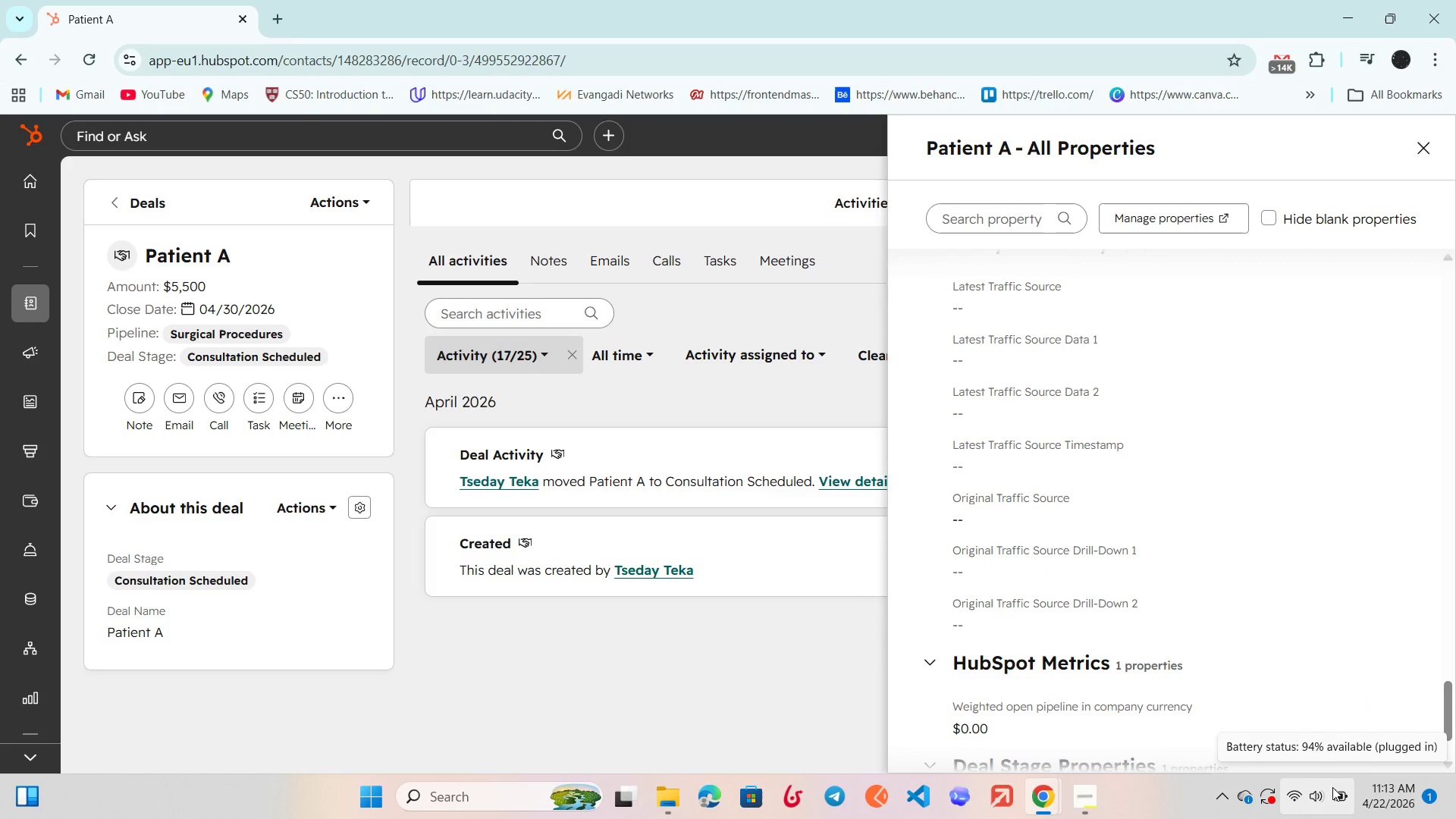 
scroll: coordinate [1332, 787], scroll_direction: up, amount: 1.0
 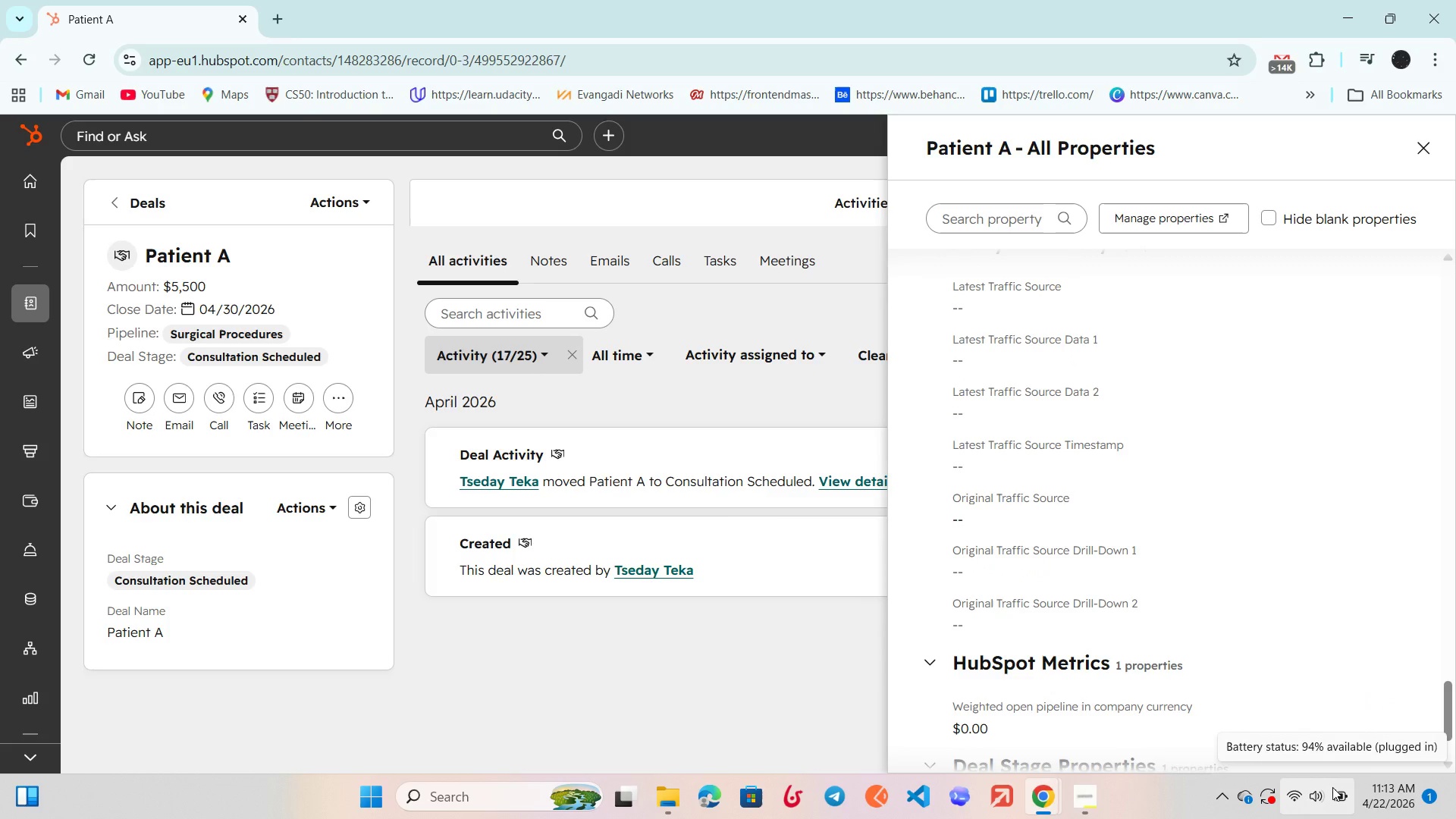 
scroll: coordinate [1332, 787], scroll_direction: down, amount: 1.0
 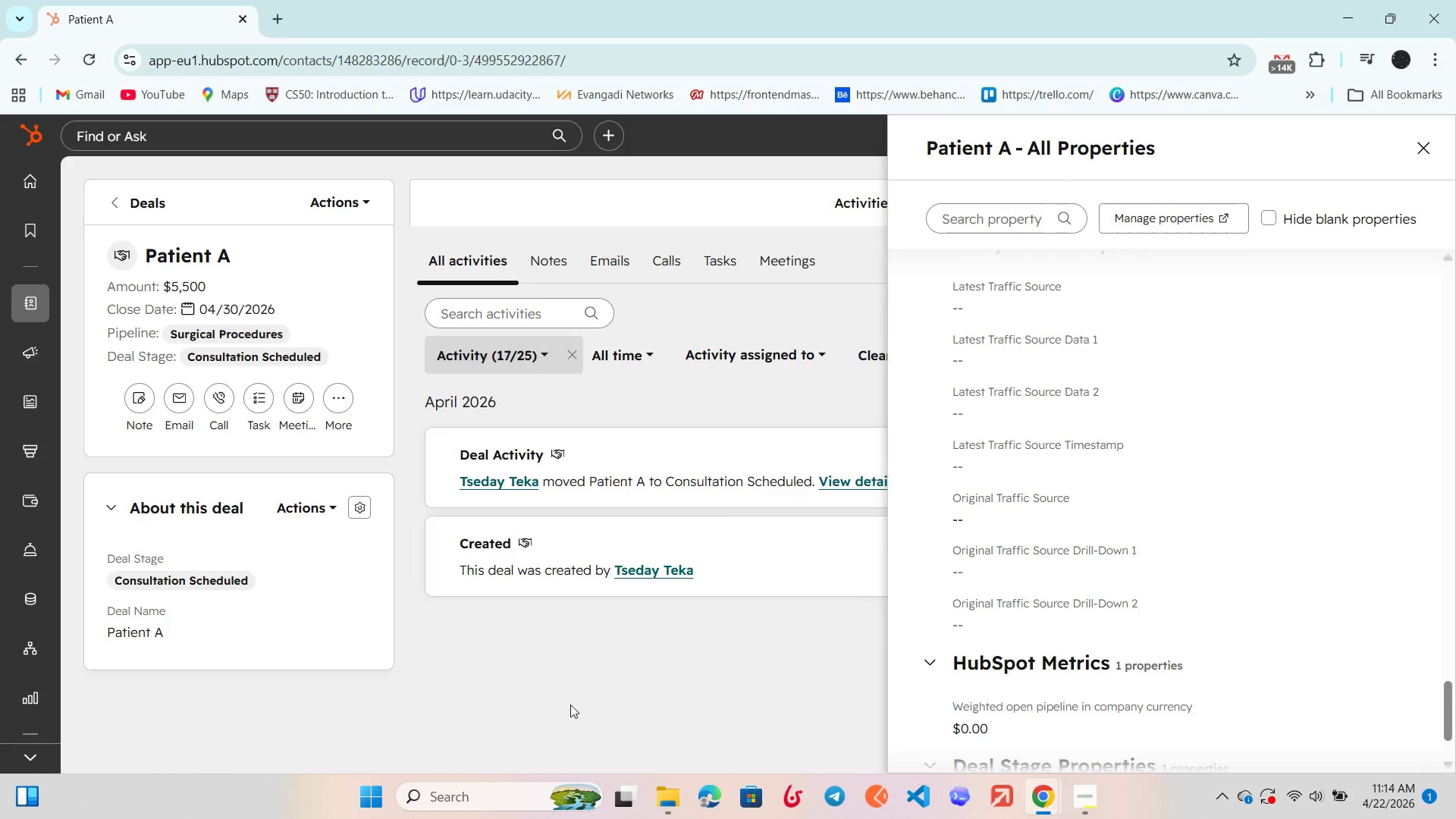 
wait(16.05)
 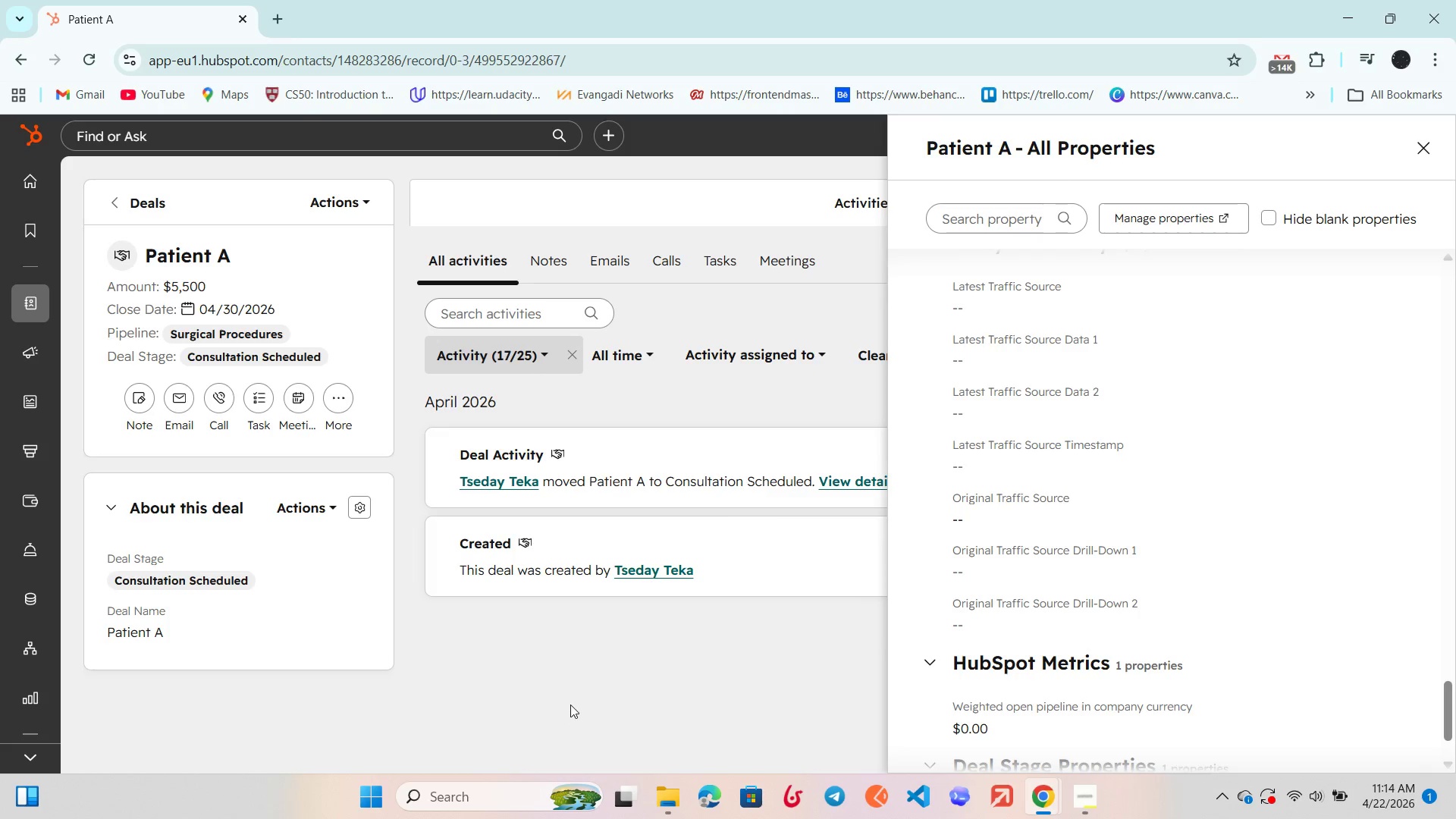 
scroll: coordinate [261, 287], scroll_direction: none, amount: 0.0
 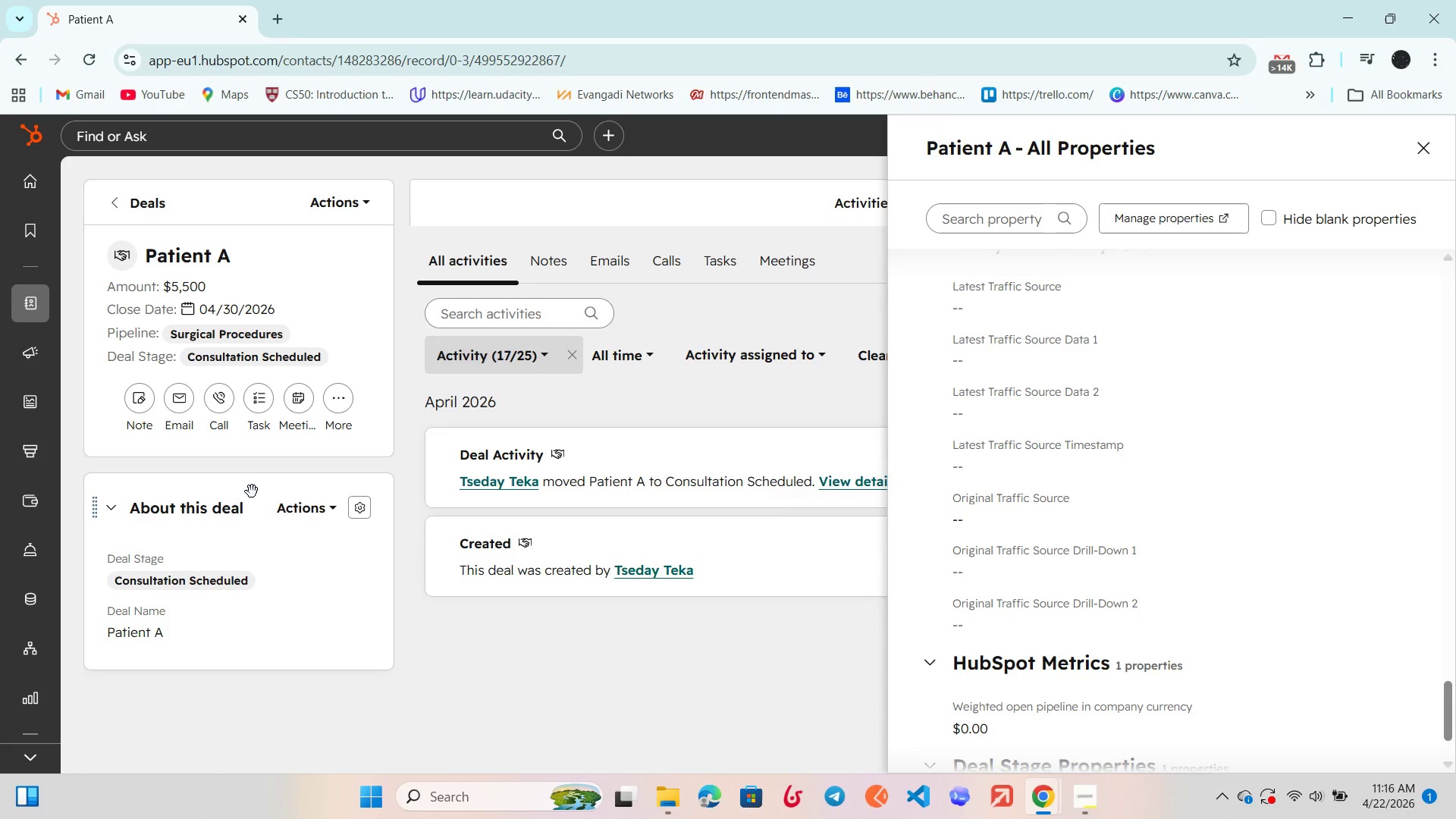 
wait(162.25)
 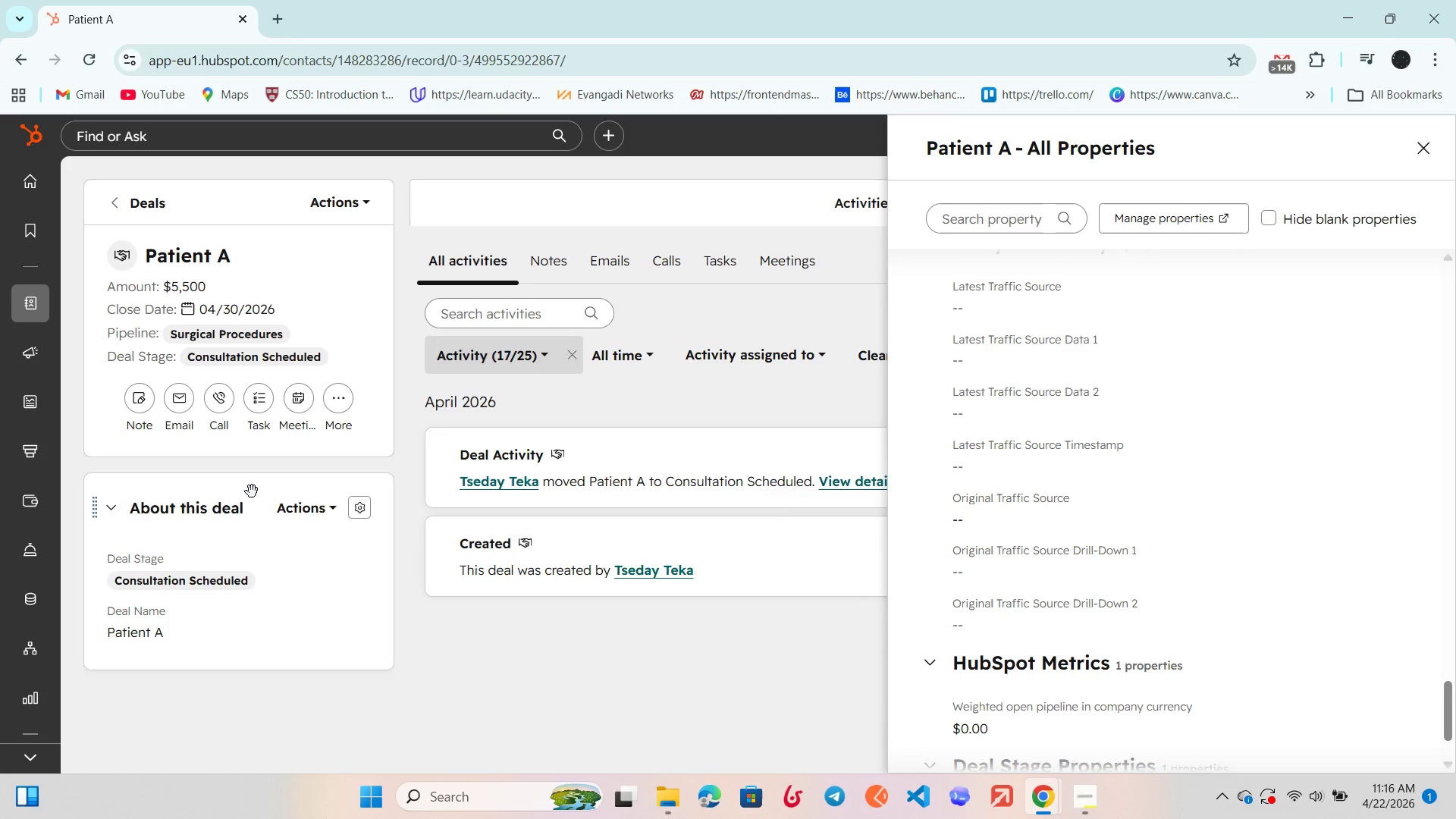 
scroll: coordinate [1138, 456], scroll_direction: down, amount: 4.0
 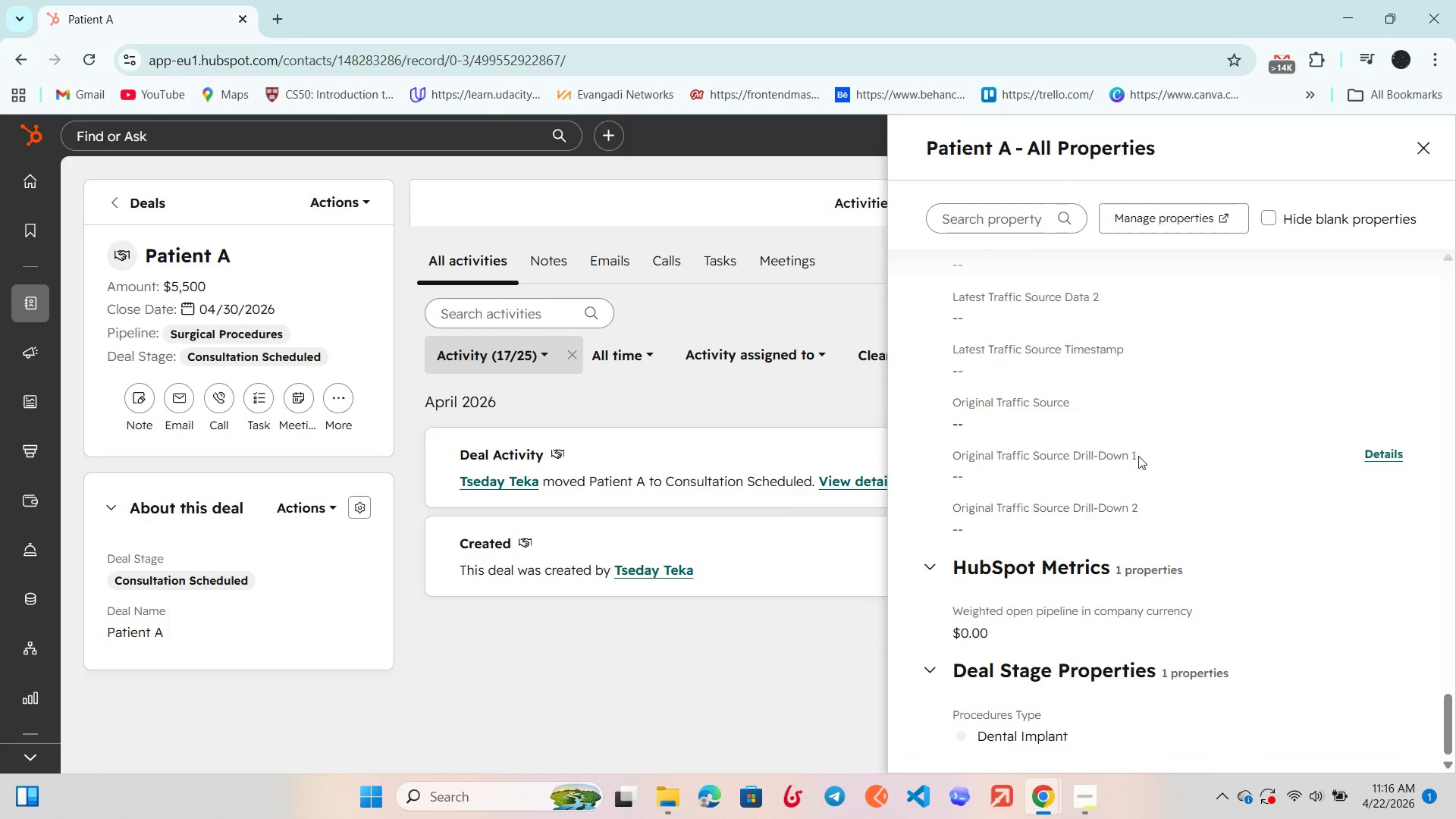 
scroll: coordinate [1151, 457], scroll_direction: up, amount: 7.0
 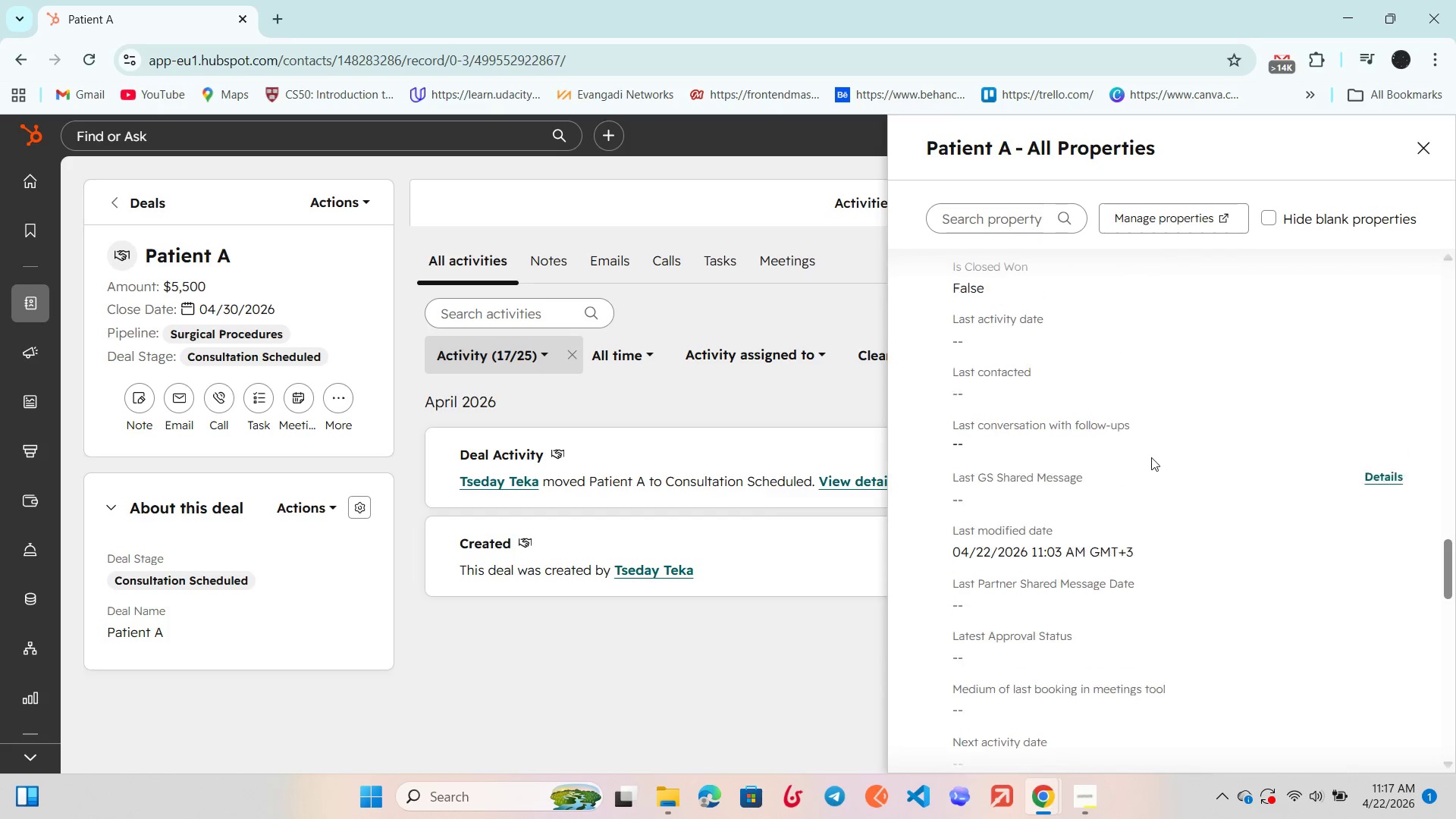 
scroll: coordinate [1236, 488], scroll_direction: down, amount: 6.0
 